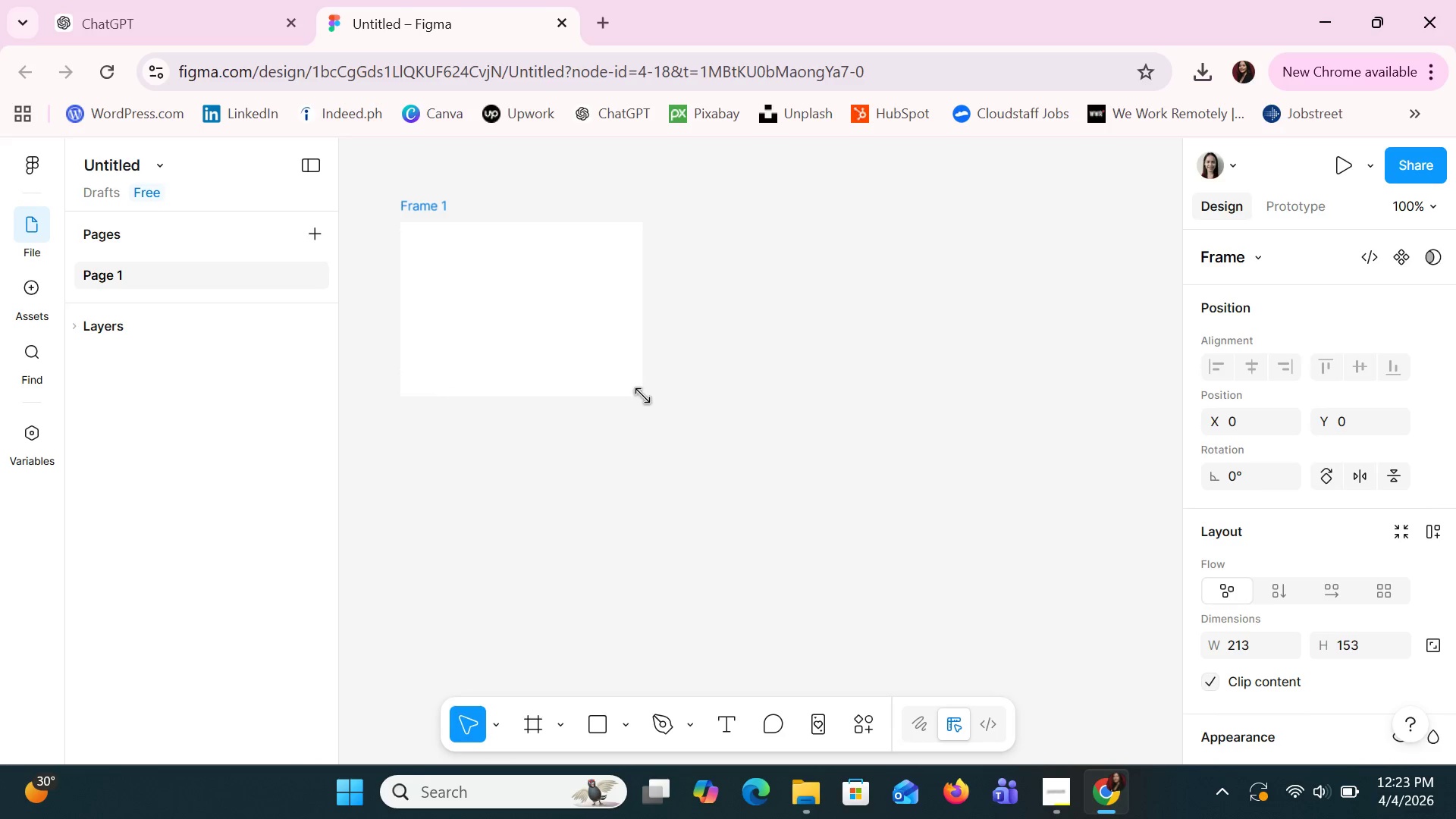 
left_click_drag(start_coordinate=[640, 397], to_coordinate=[655, 422])
 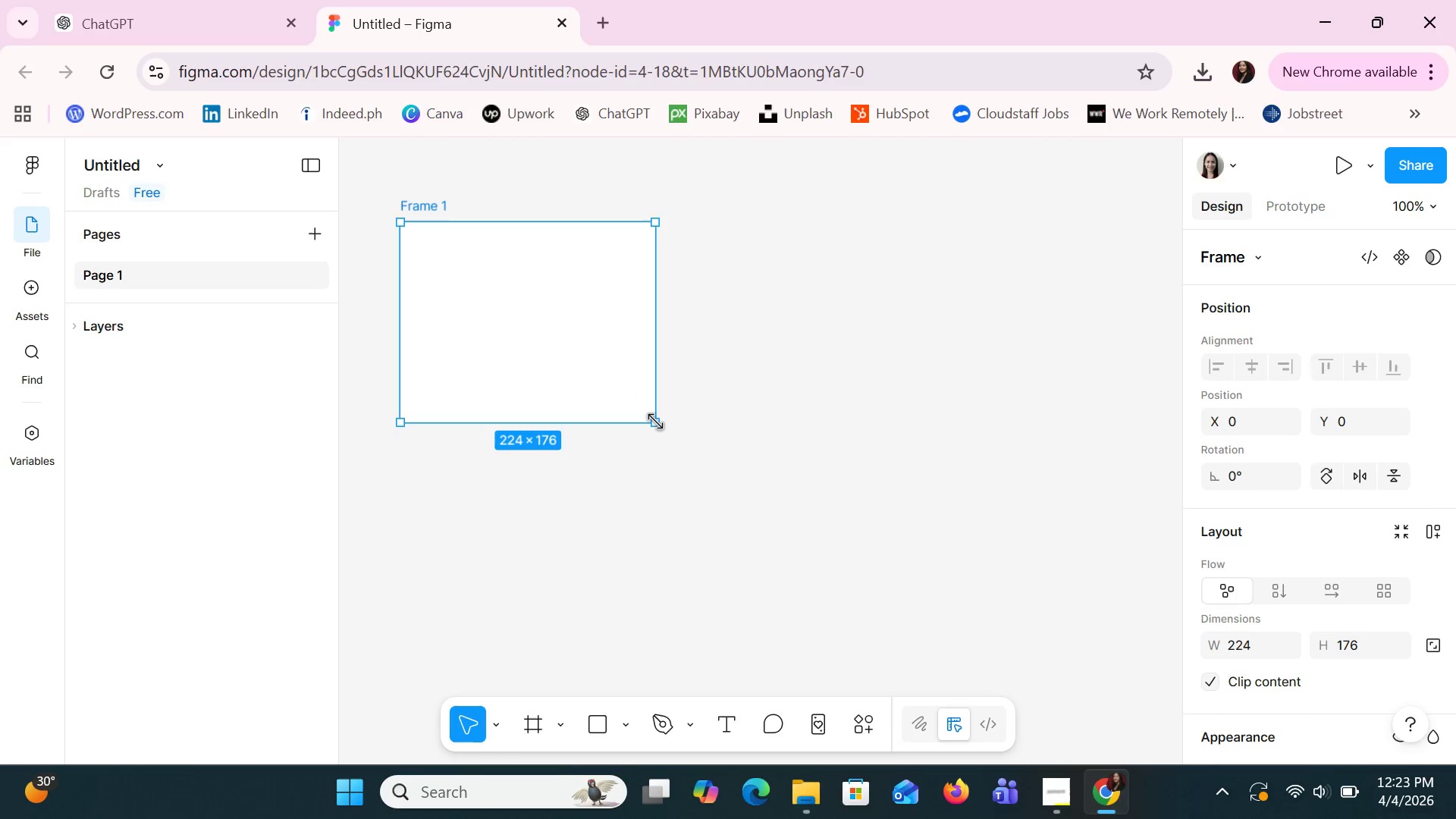 
double_click([655, 422])
 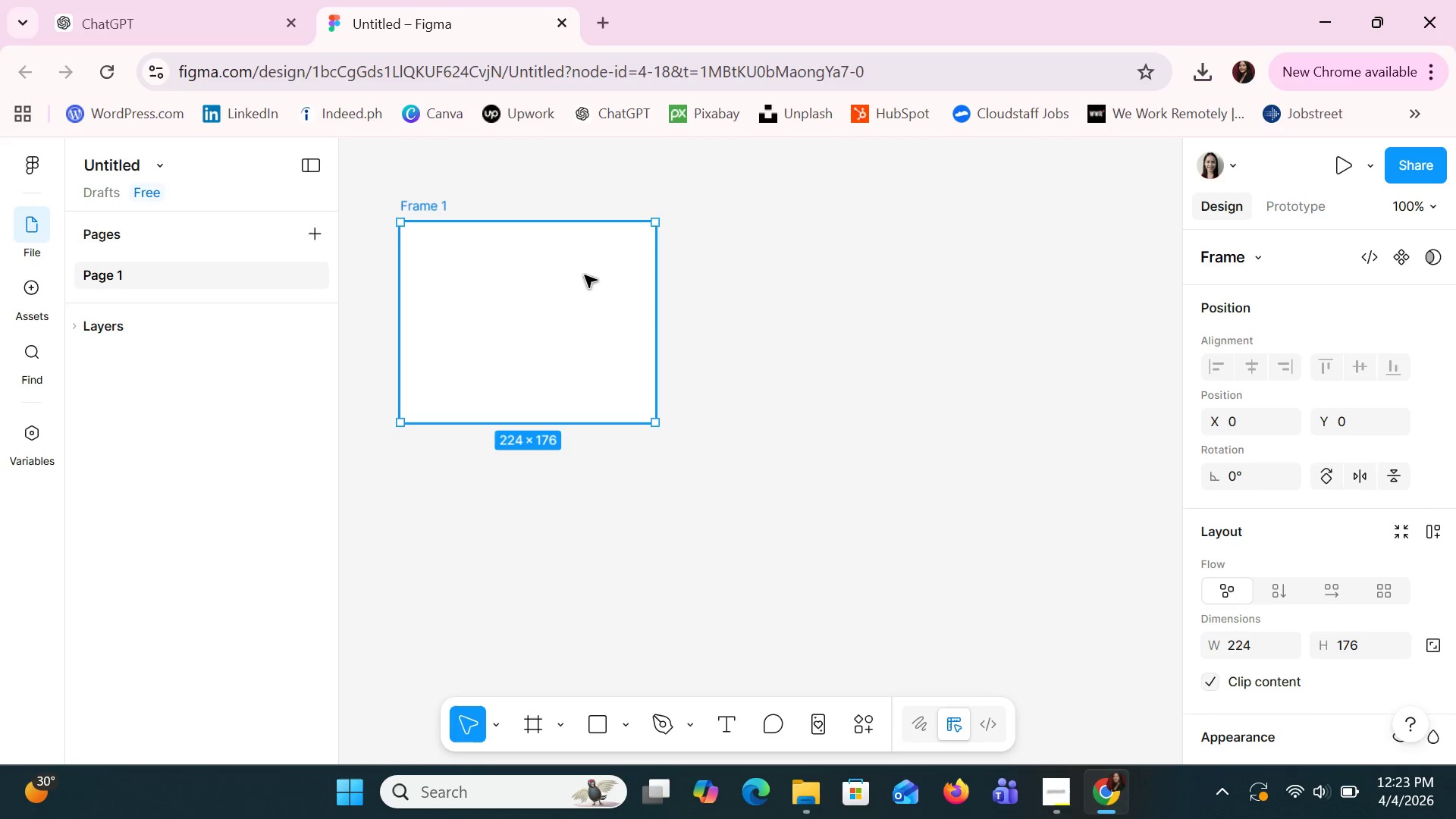 
left_click([585, 274])
 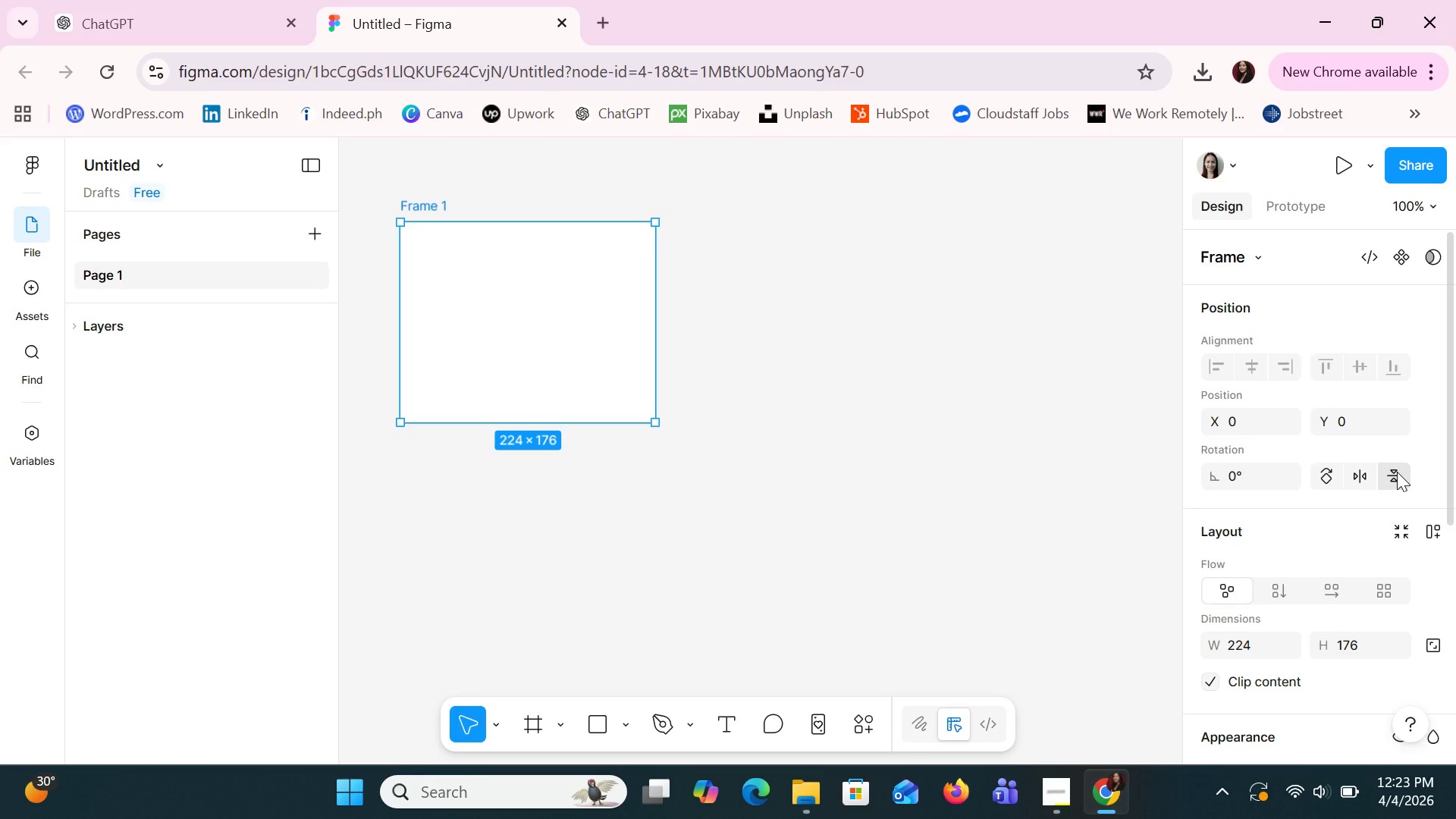 
scroll: coordinate [1388, 530], scroll_direction: down, amount: 5.0
 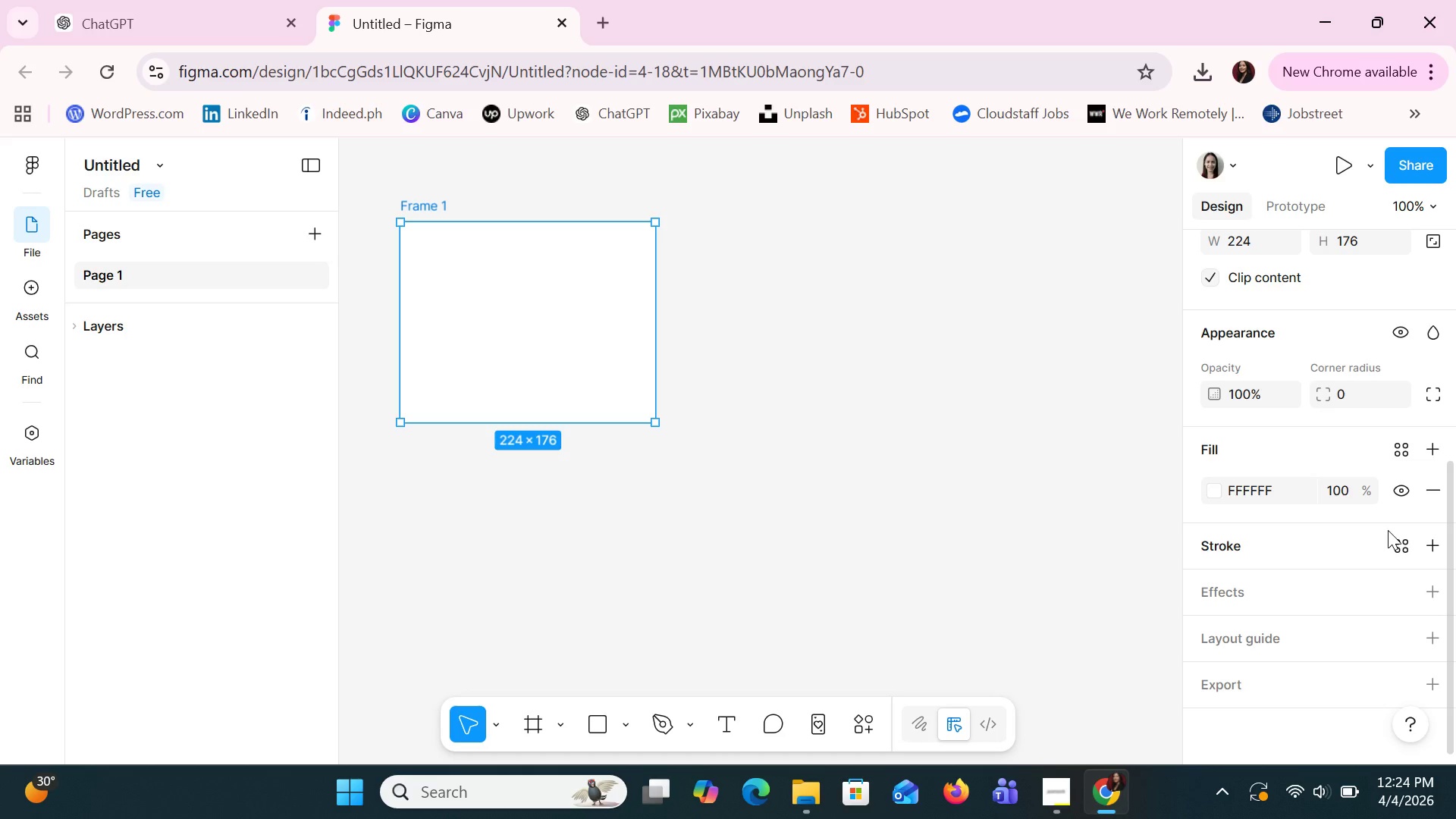 
wait(8.64)
 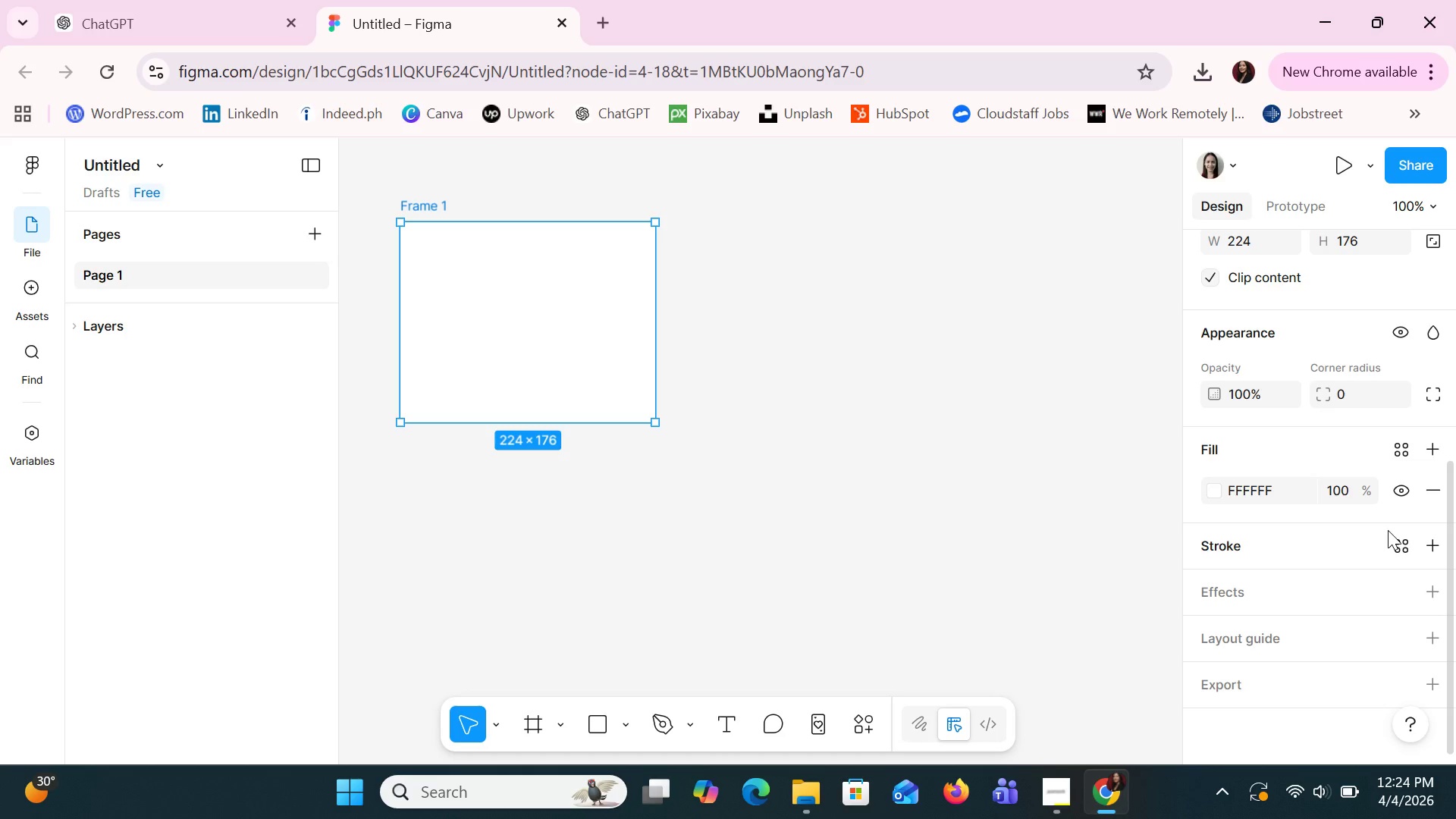 
left_click([597, 324])
 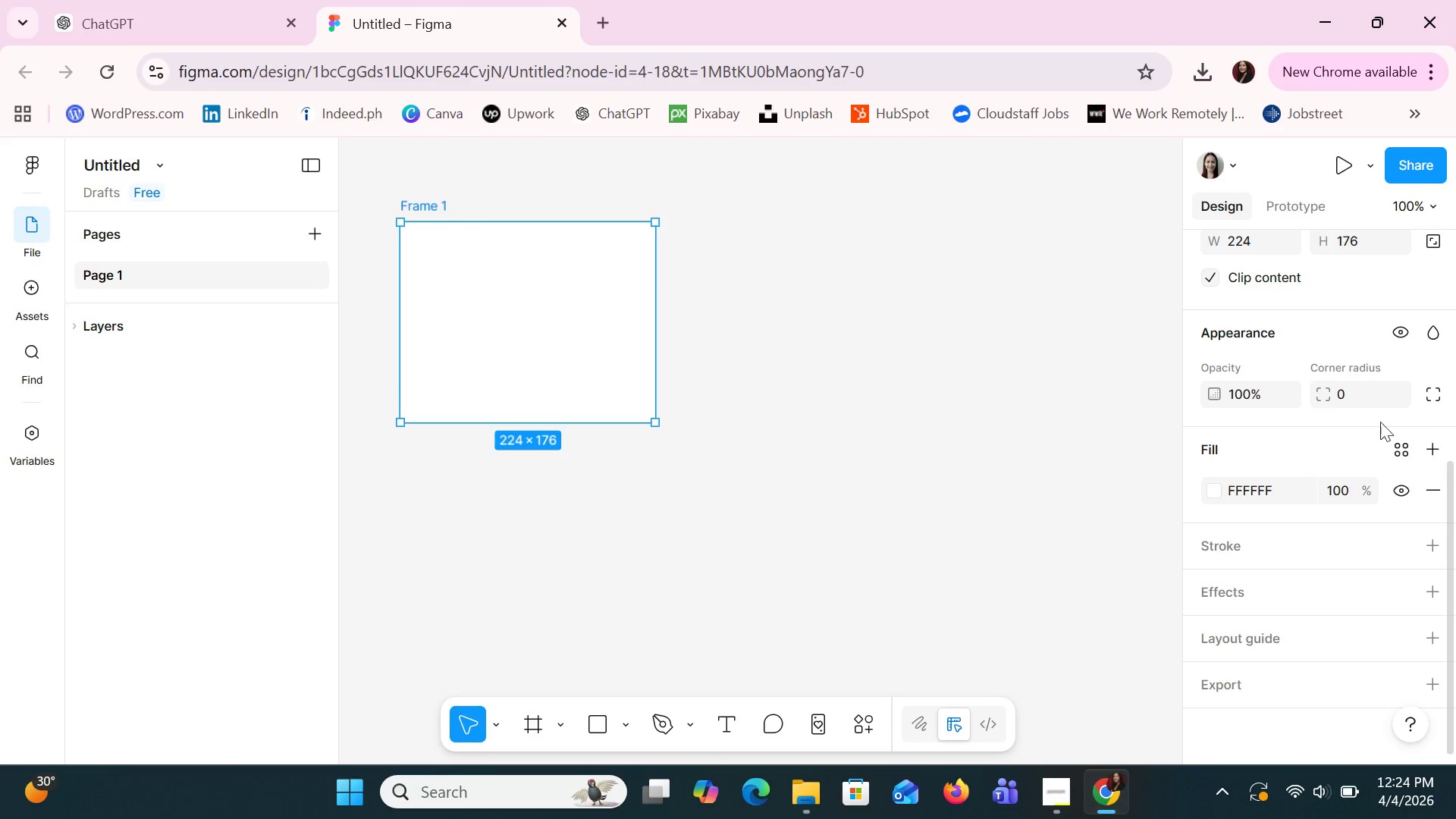 
scroll: coordinate [1337, 429], scroll_direction: up, amount: 2.0
 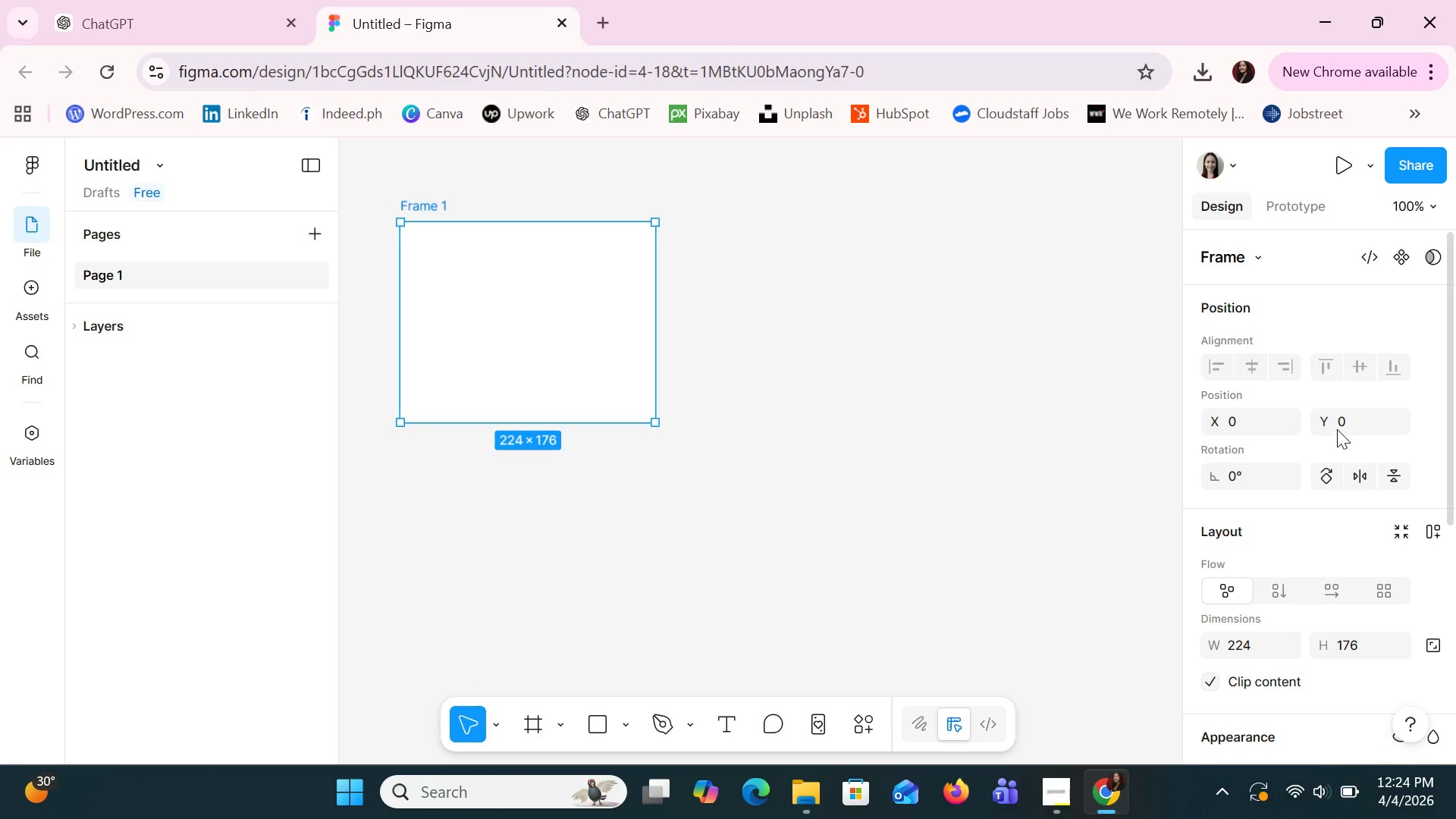 
mouse_move([1352, 351])
 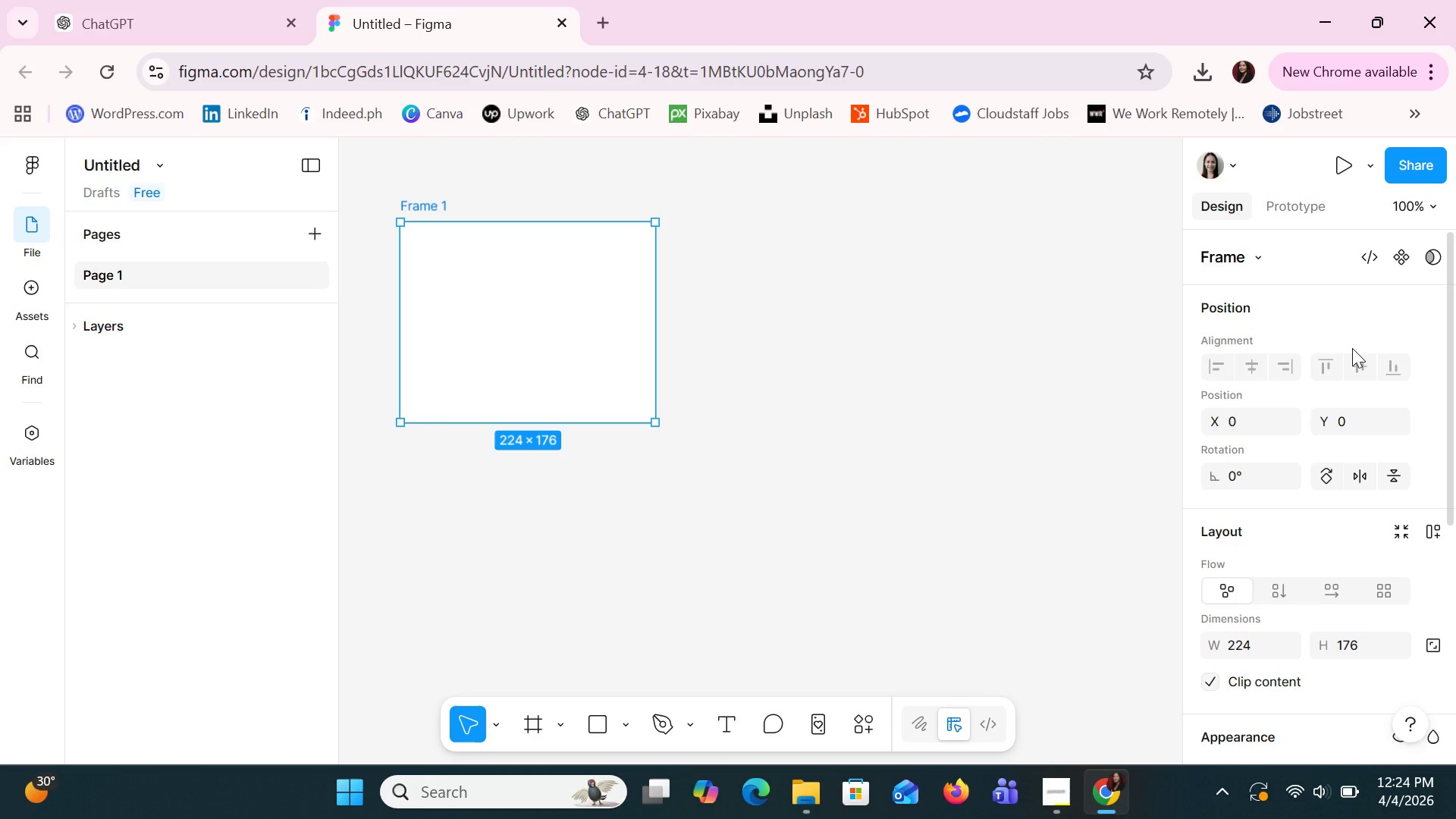 
wait(5.28)
 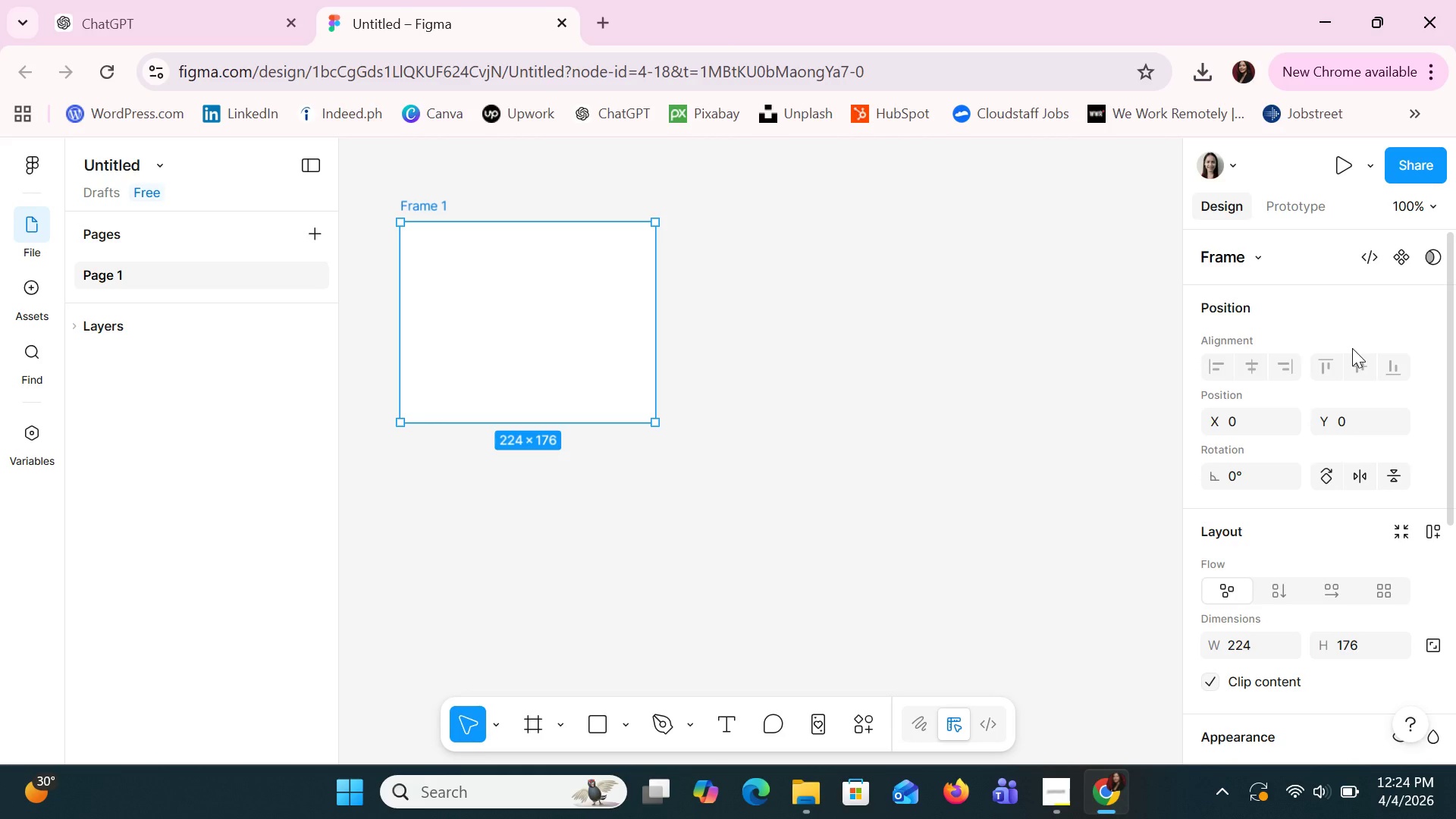 
scroll: coordinate [1352, 348], scroll_direction: none, amount: 0.0
 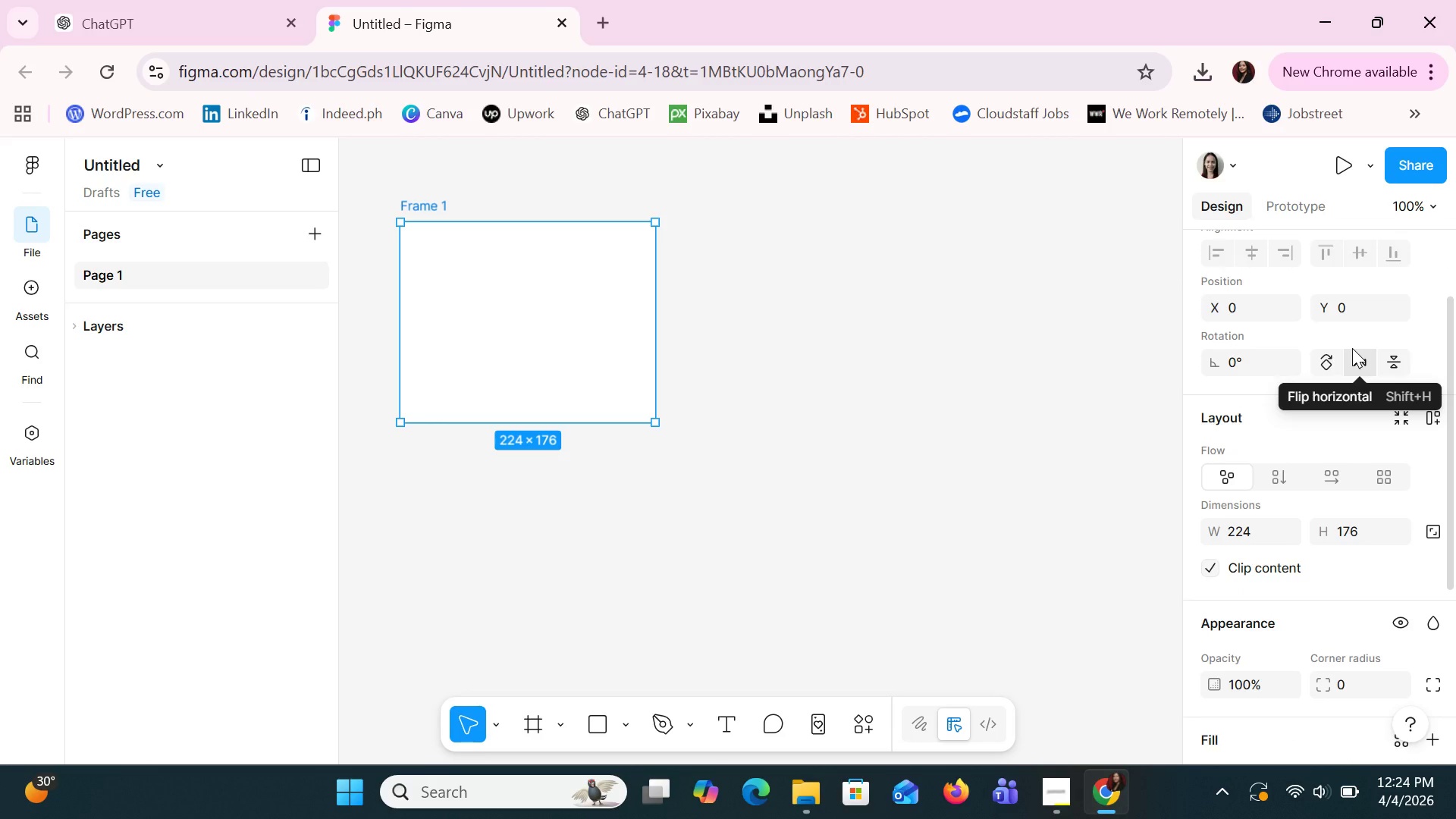 
left_click([519, 290])
 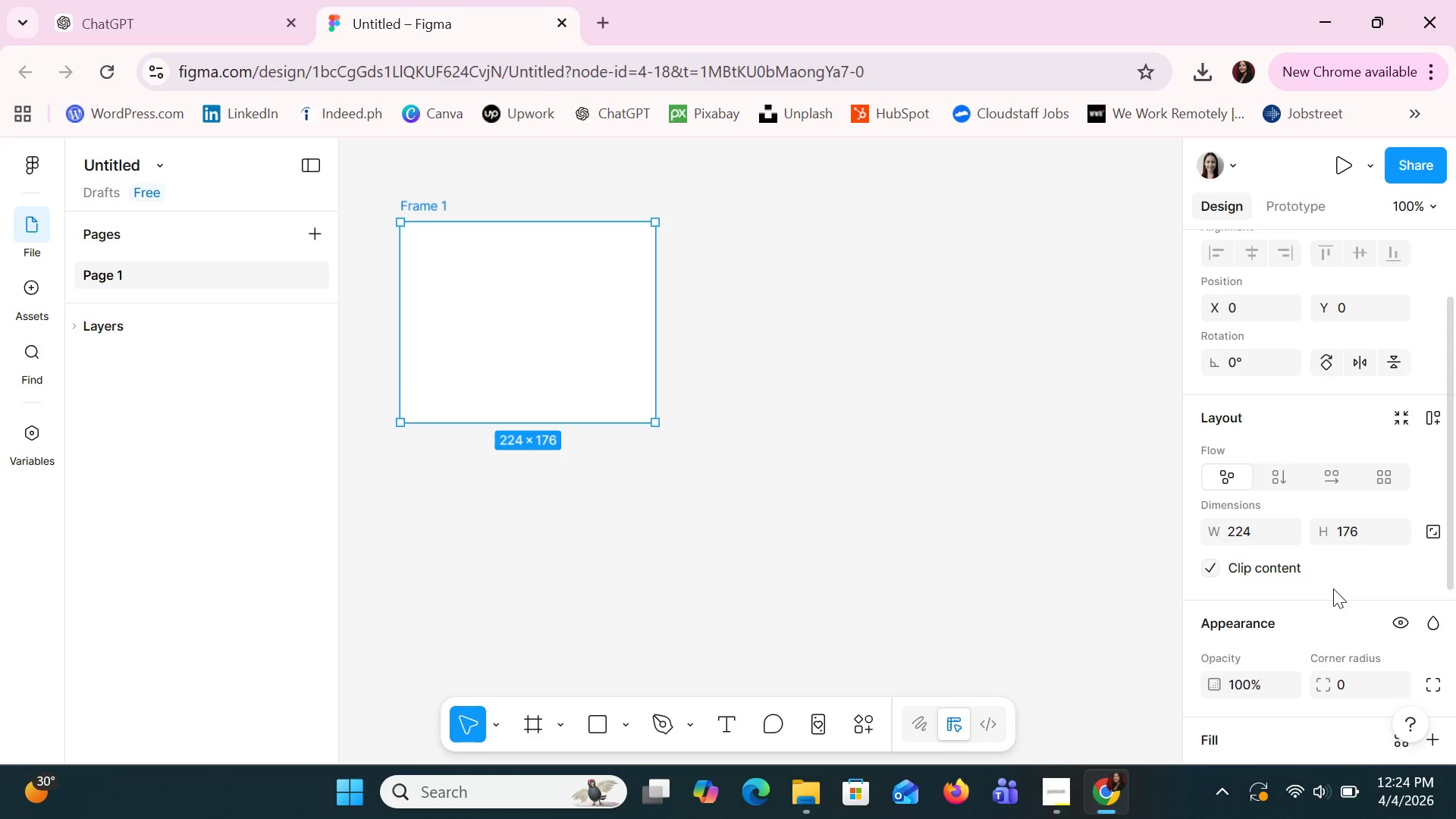 
scroll: coordinate [1333, 588], scroll_direction: up, amount: 1.0
 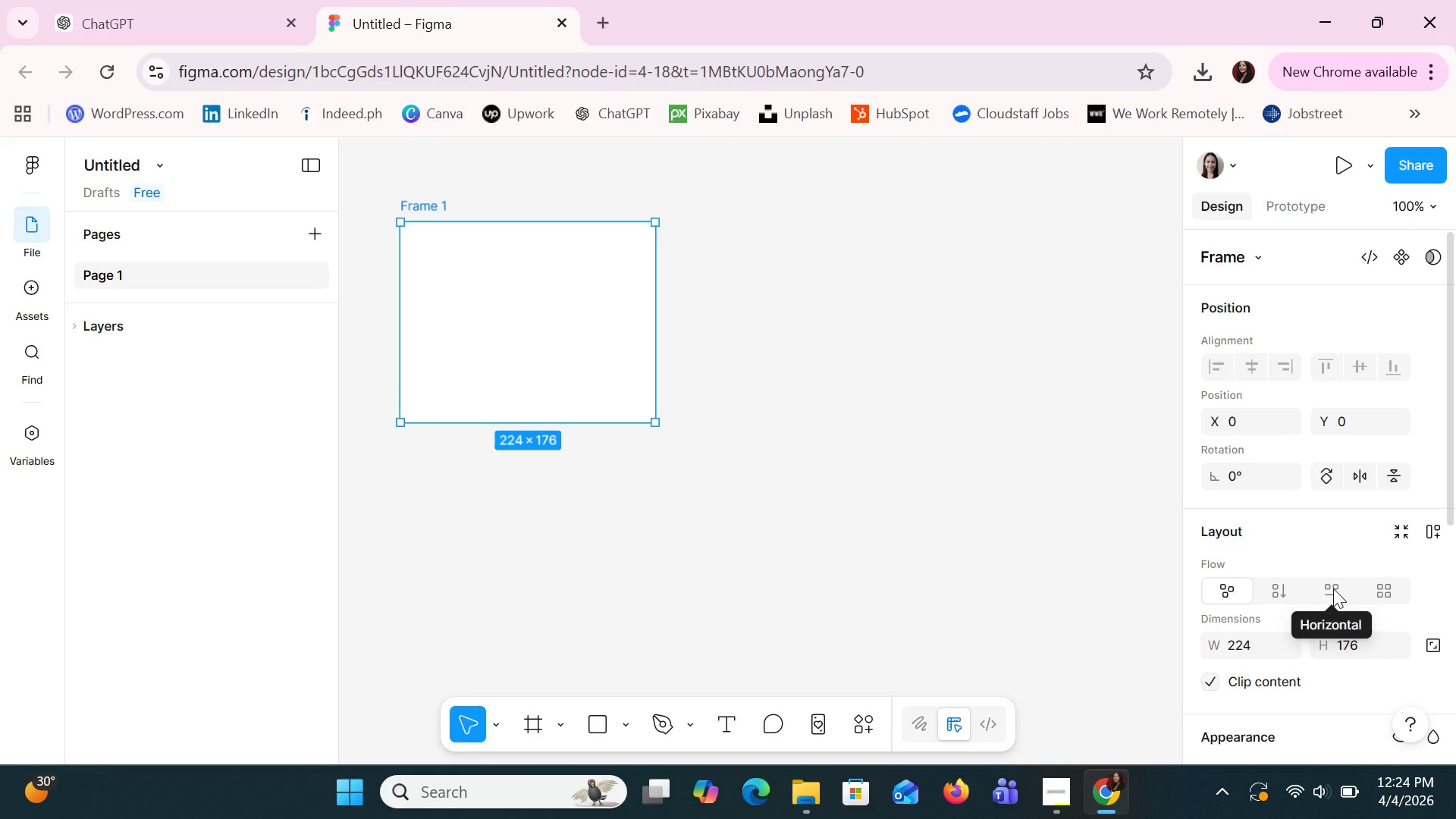 
scroll: coordinate [1333, 588], scroll_direction: down, amount: 4.0
 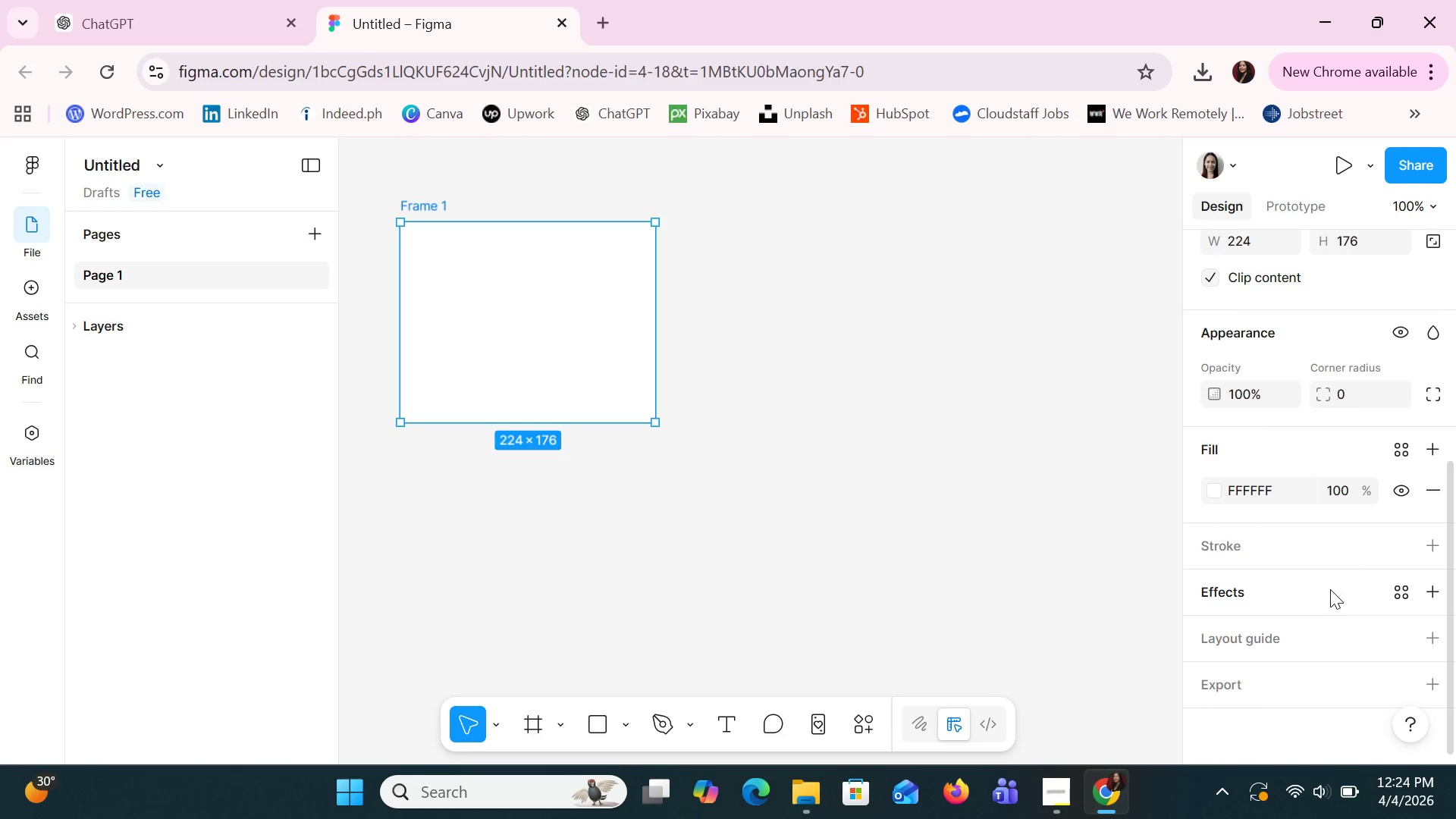 
left_click([1247, 548])
 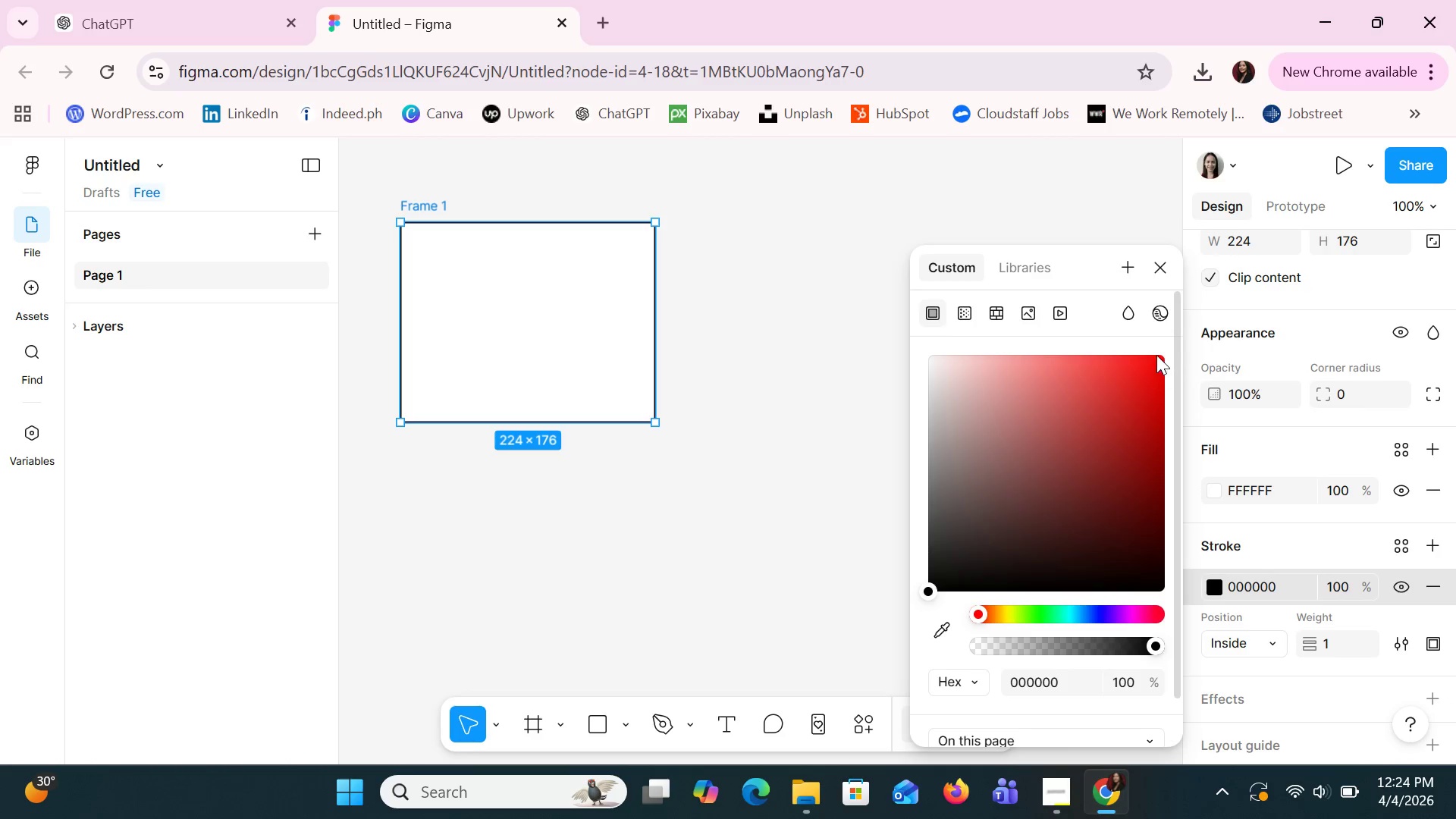 
left_click([1169, 272])
 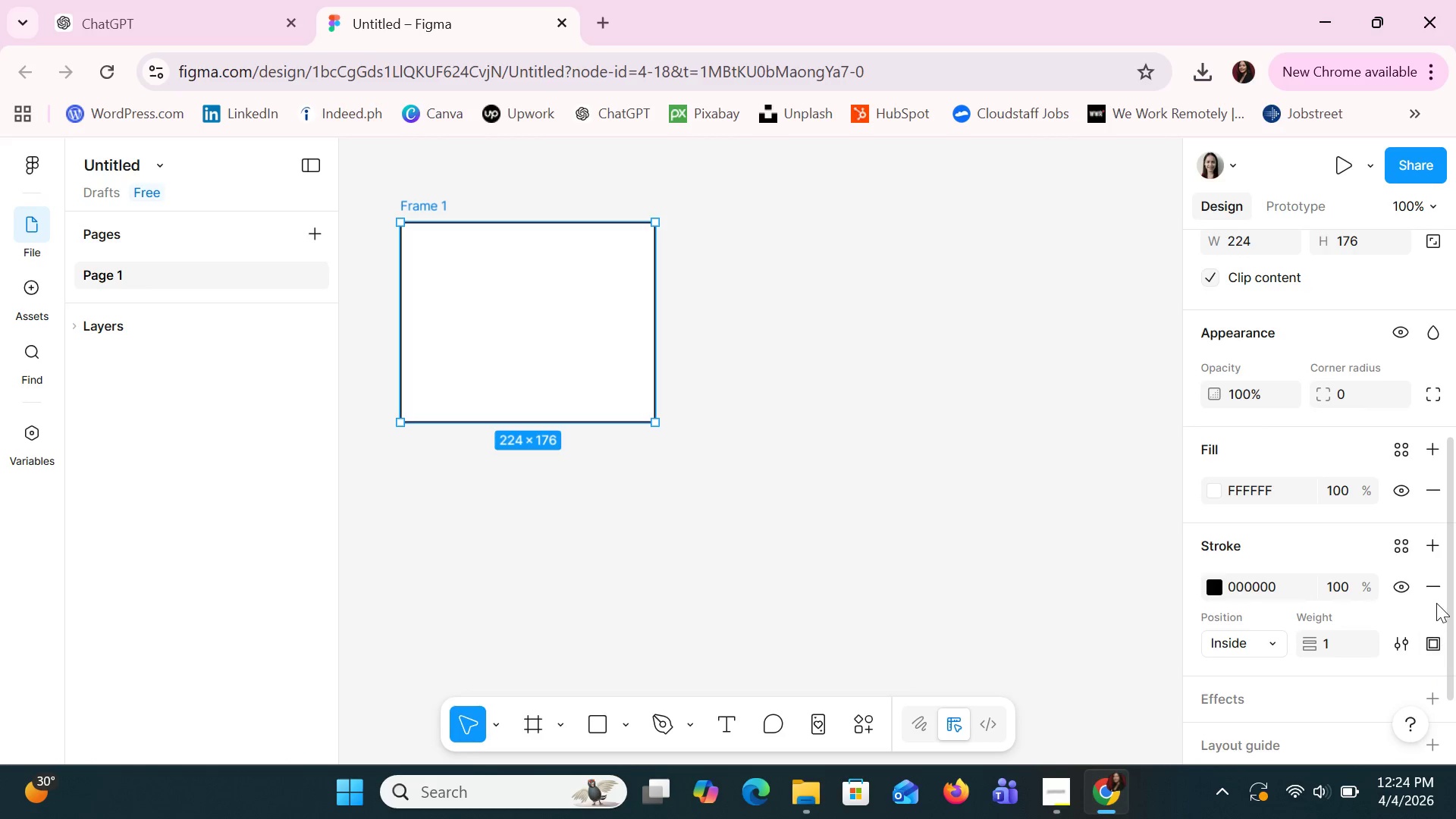 
left_click([1434, 594])
 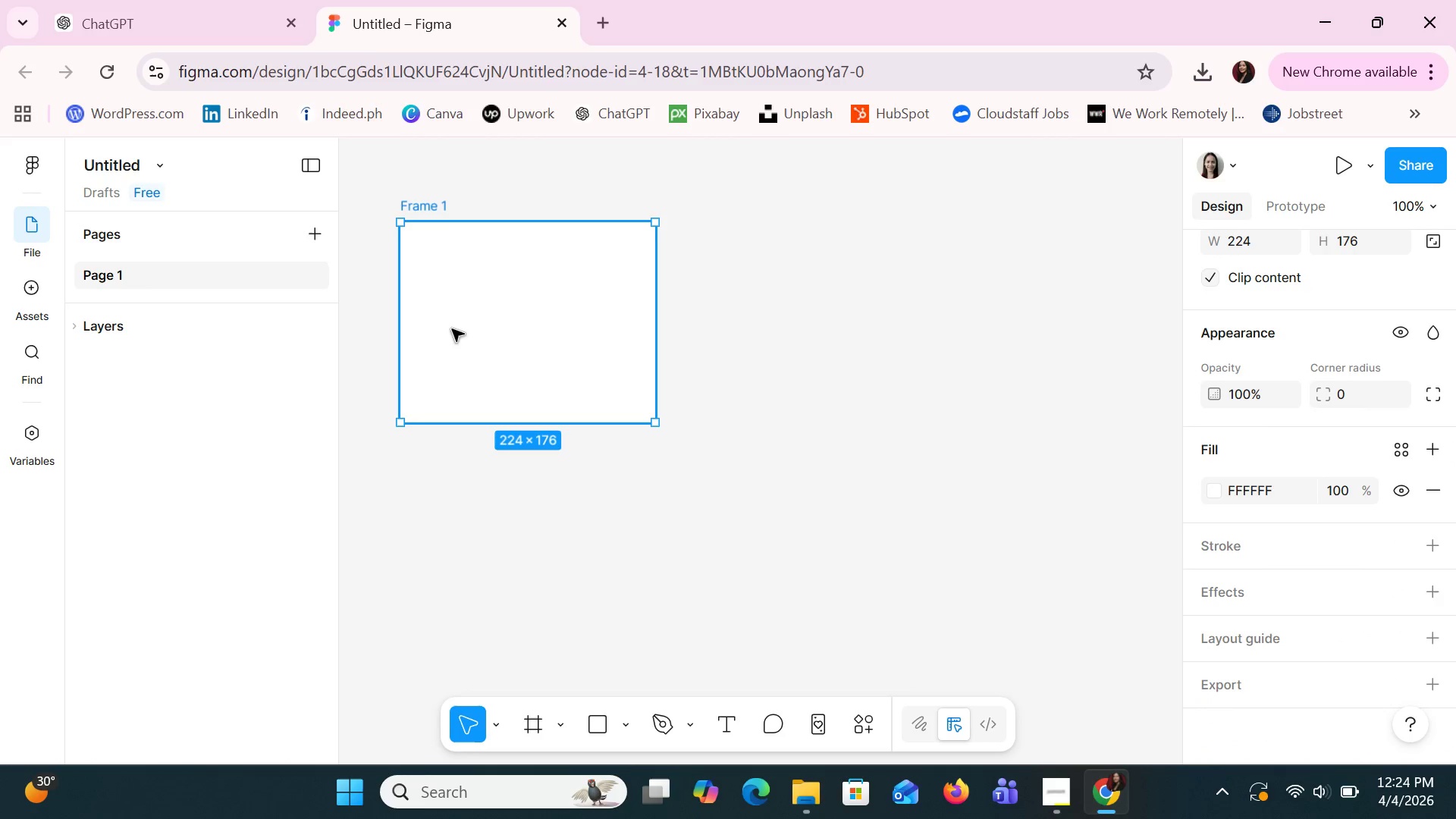 
left_click([452, 329])
 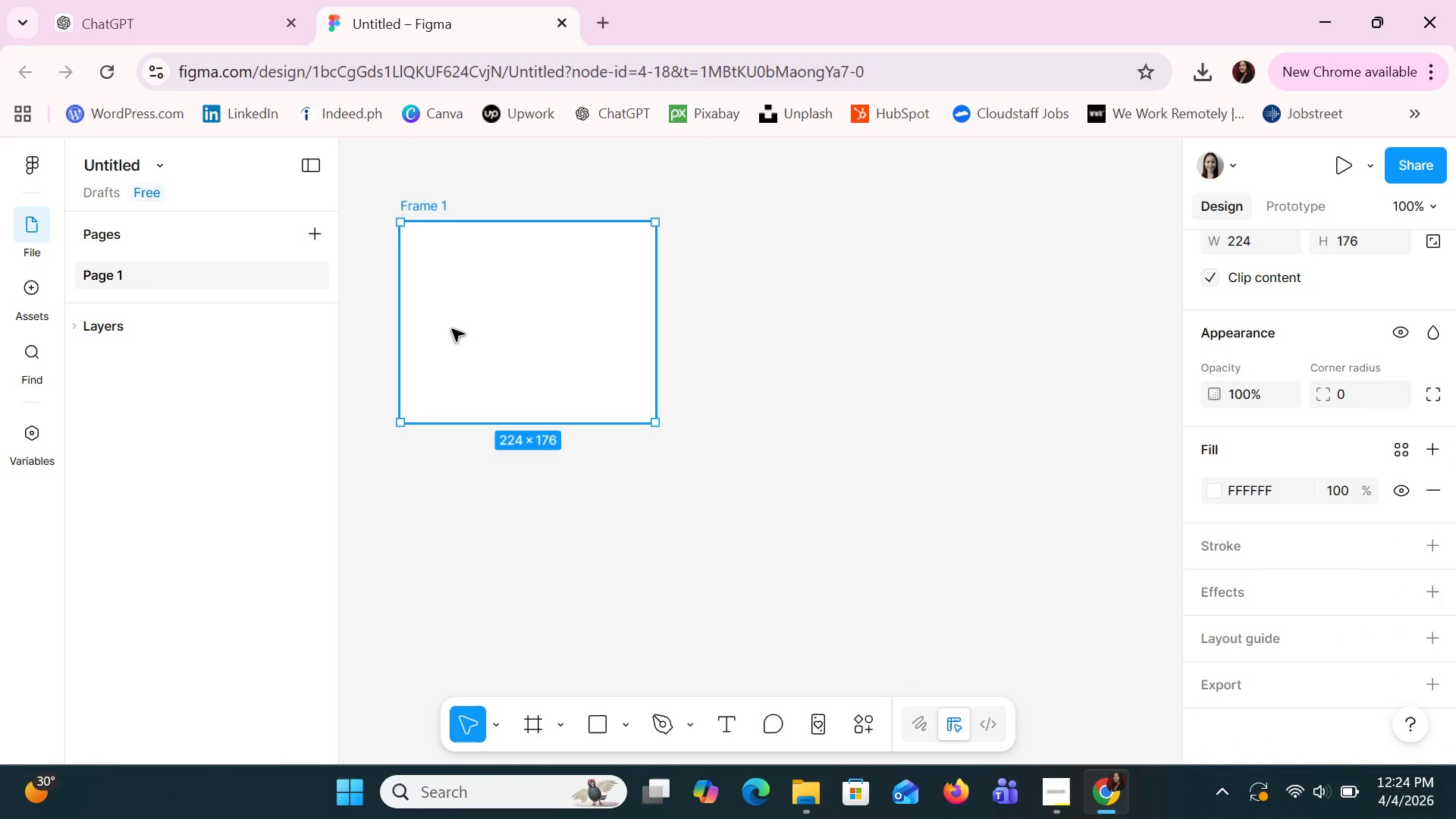 
right_click([452, 329])
 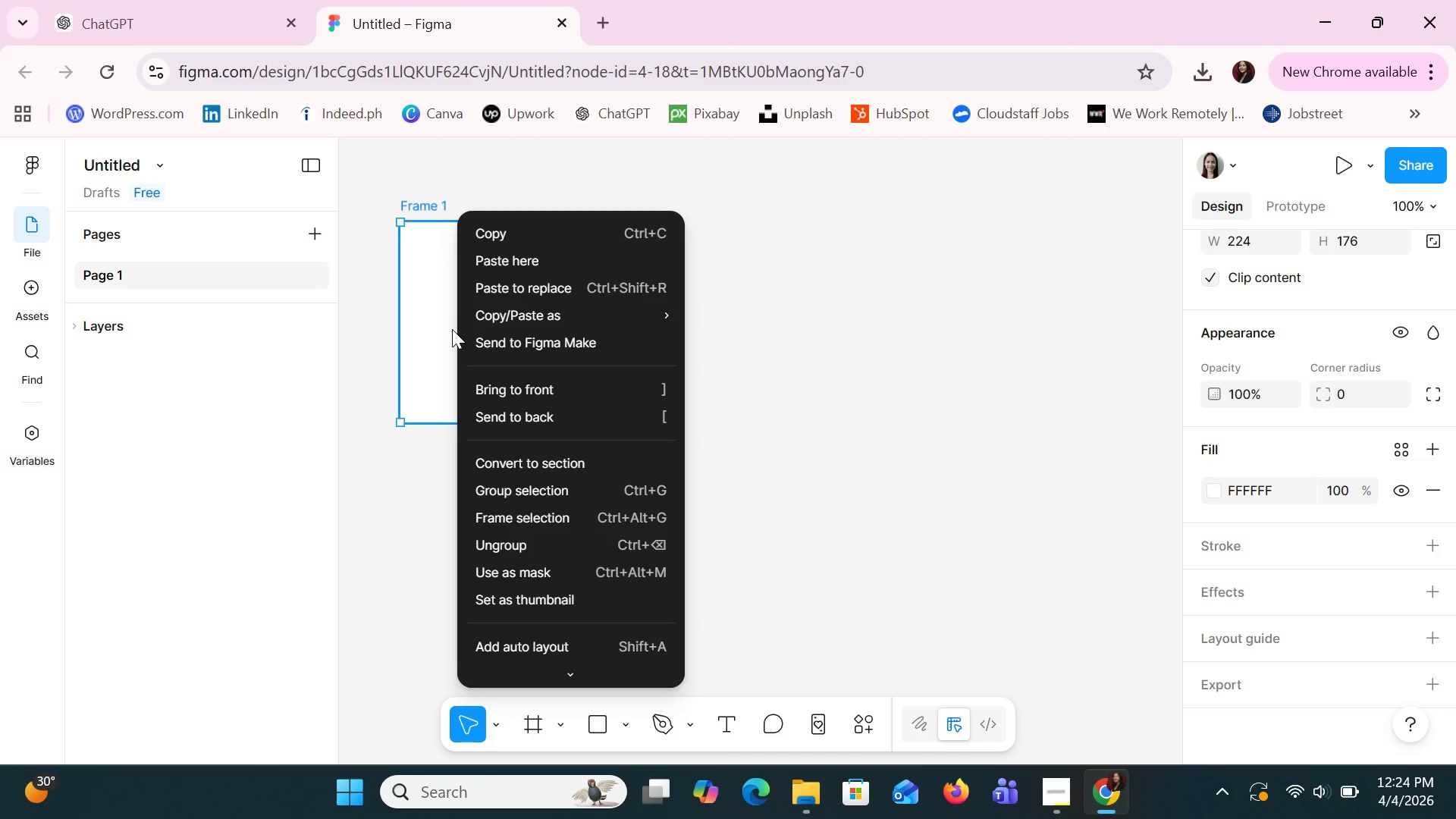 
left_click([447, 328])
 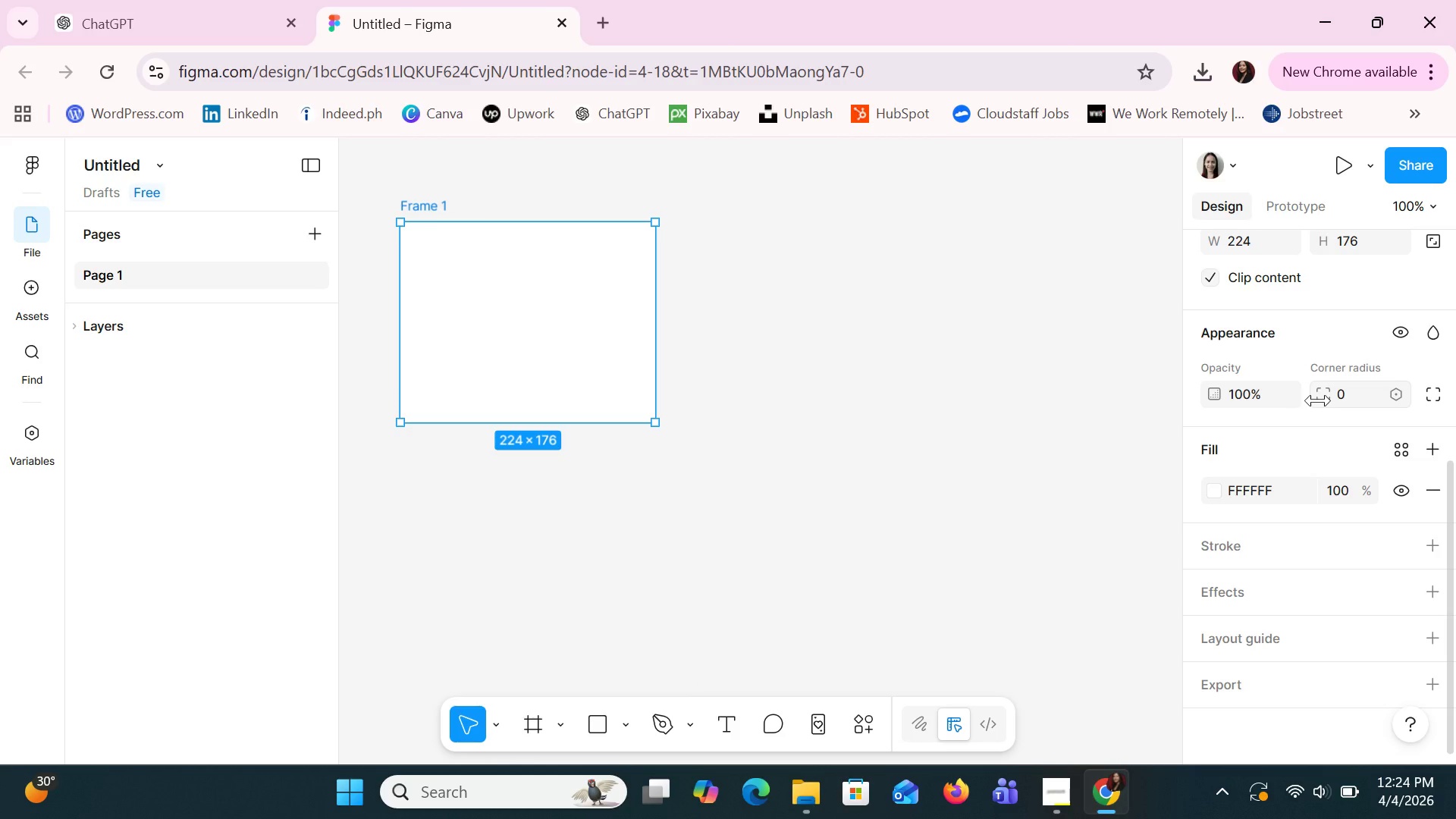 
left_click([1291, 211])
 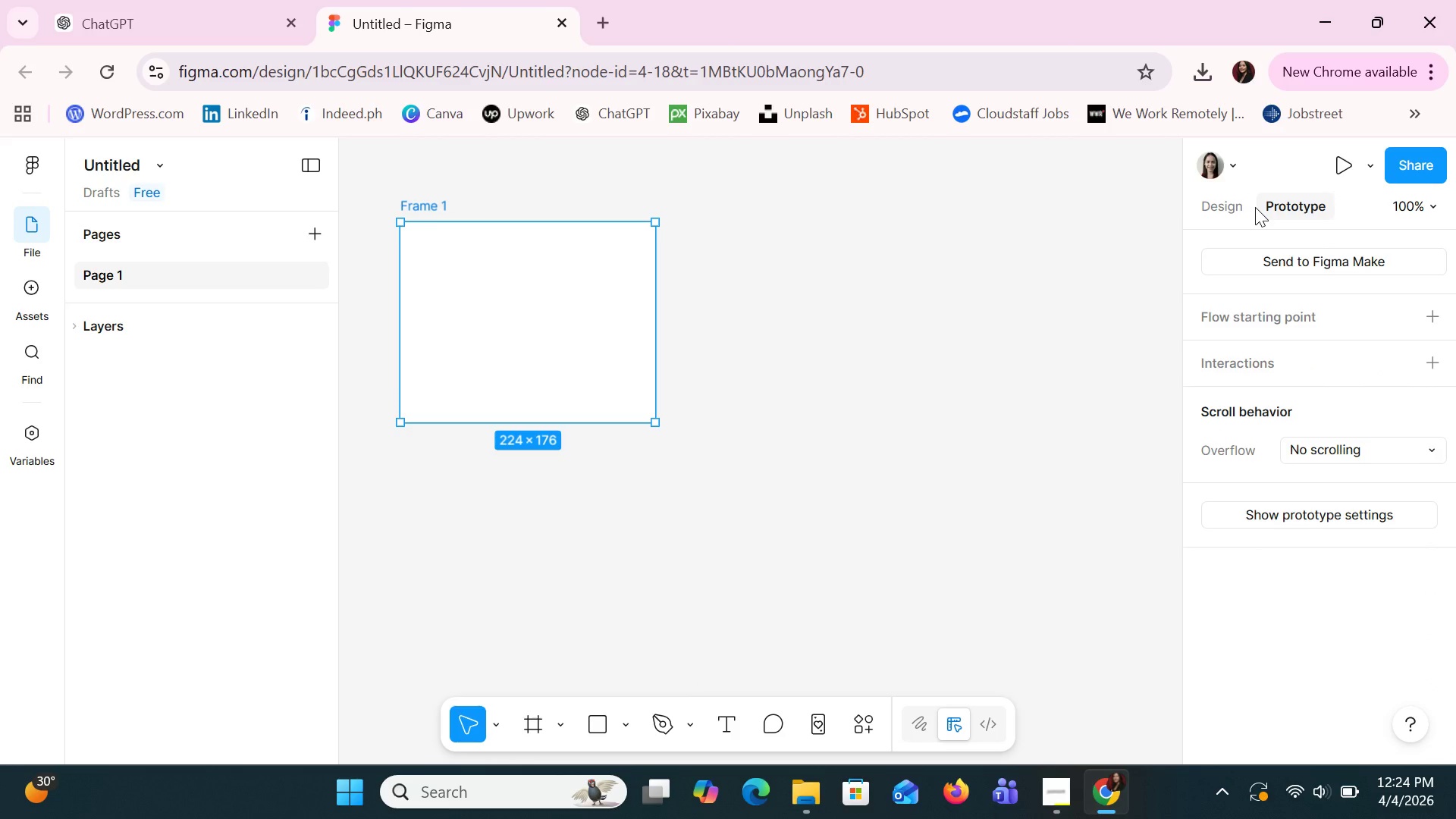 
double_click([1244, 198])
 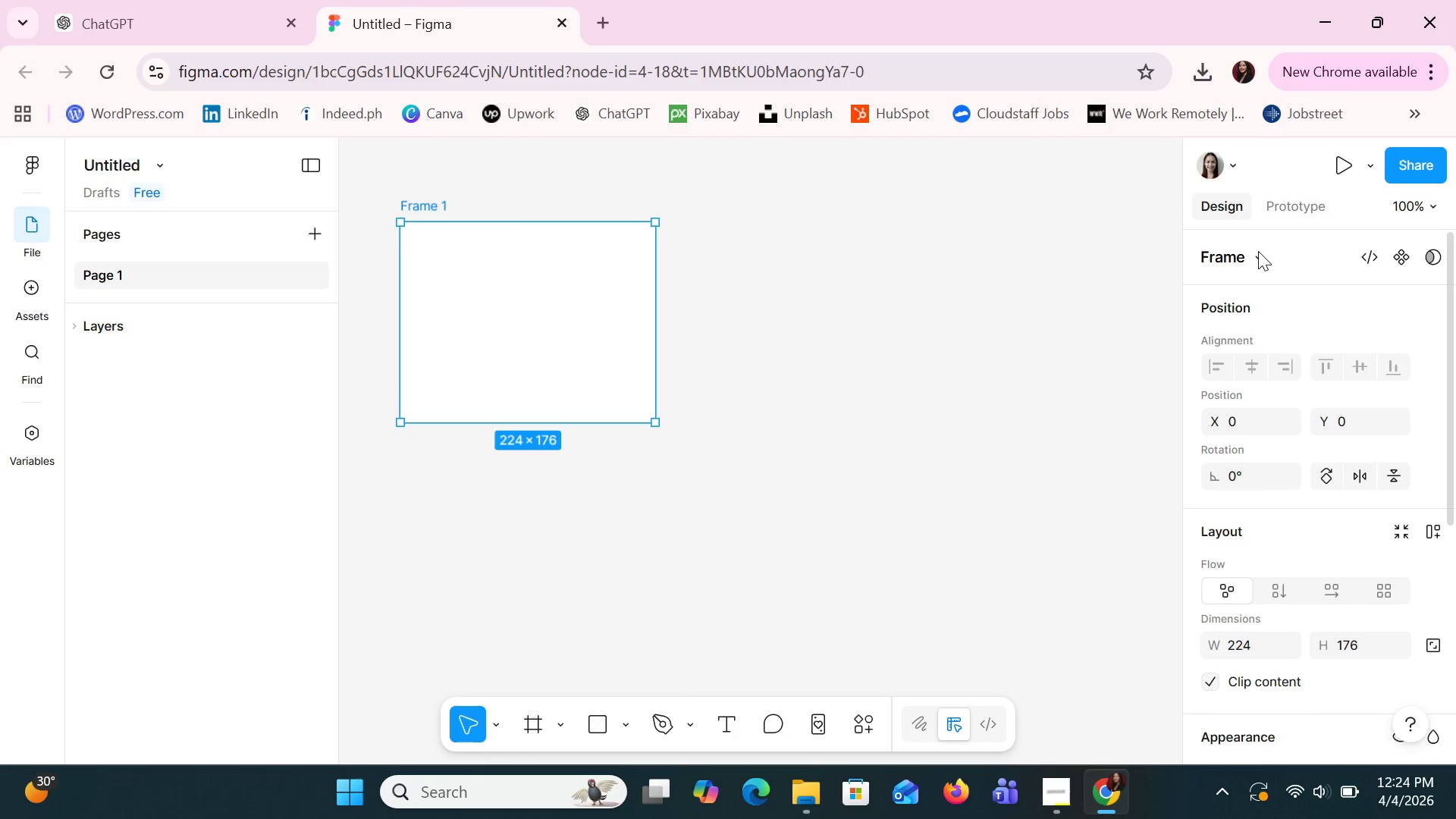 
left_click([1260, 258])
 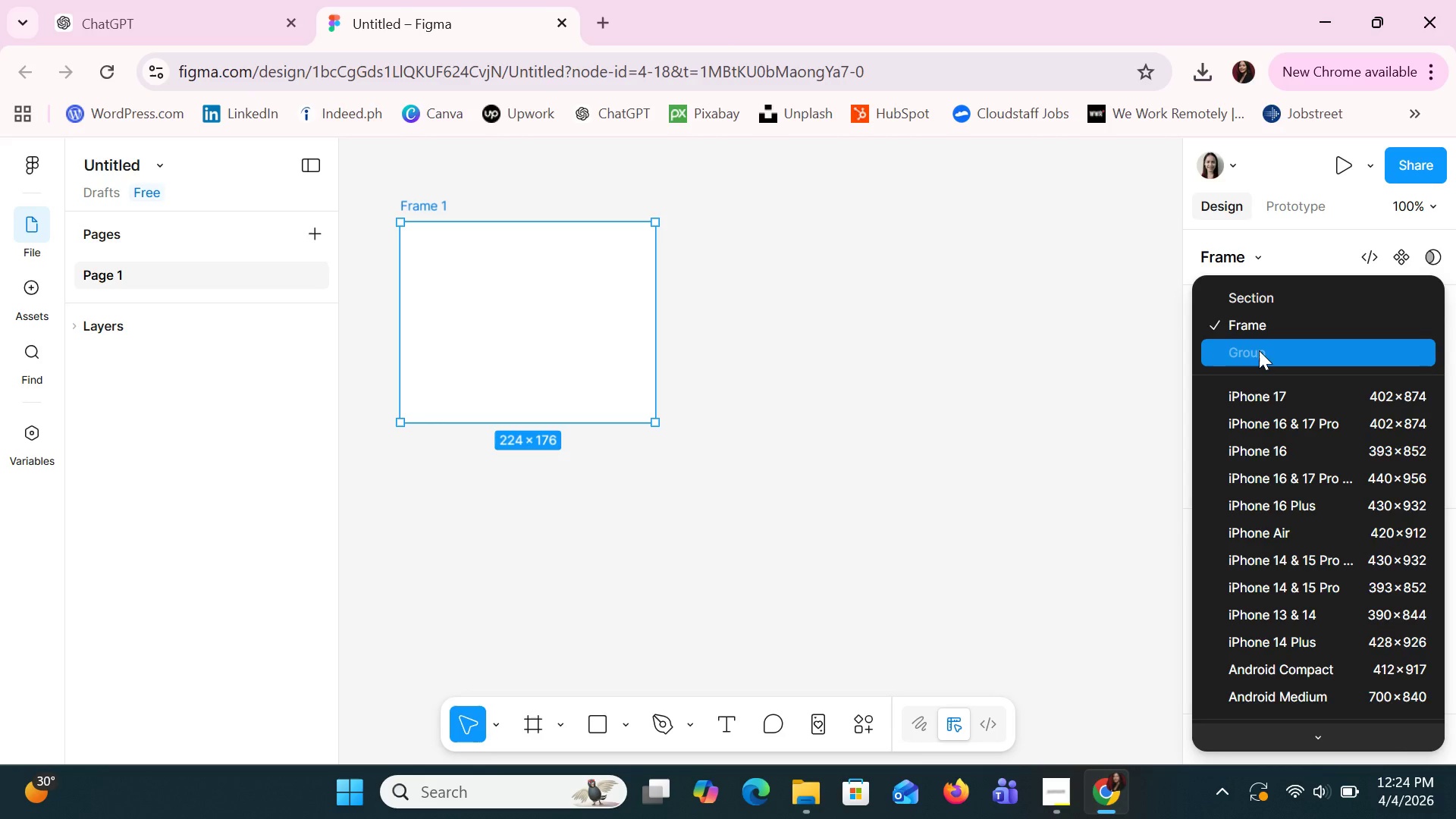 
scroll: coordinate [1271, 436], scroll_direction: down, amount: 5.0
 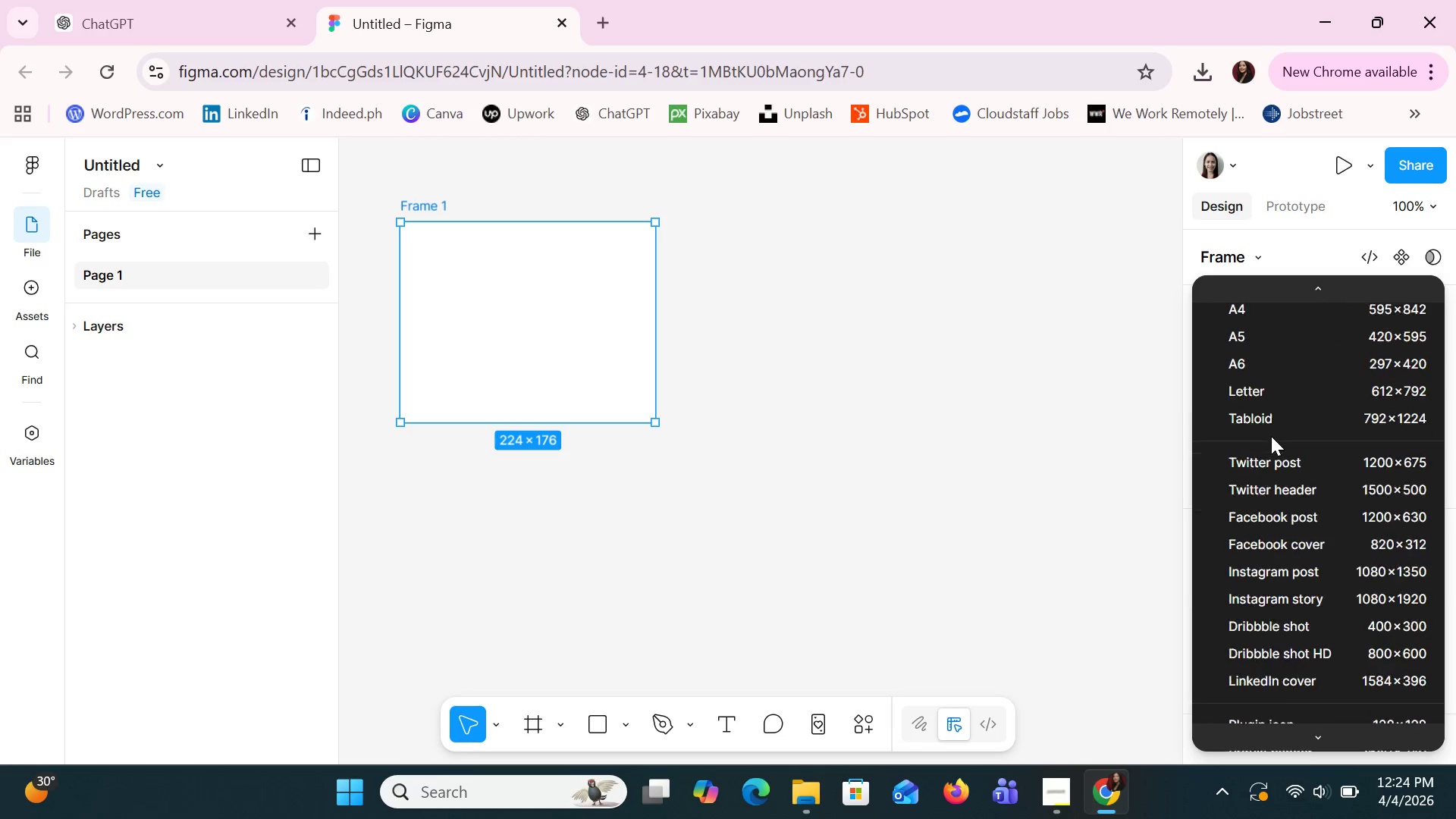 
scroll: coordinate [1276, 446], scroll_direction: up, amount: 15.0
 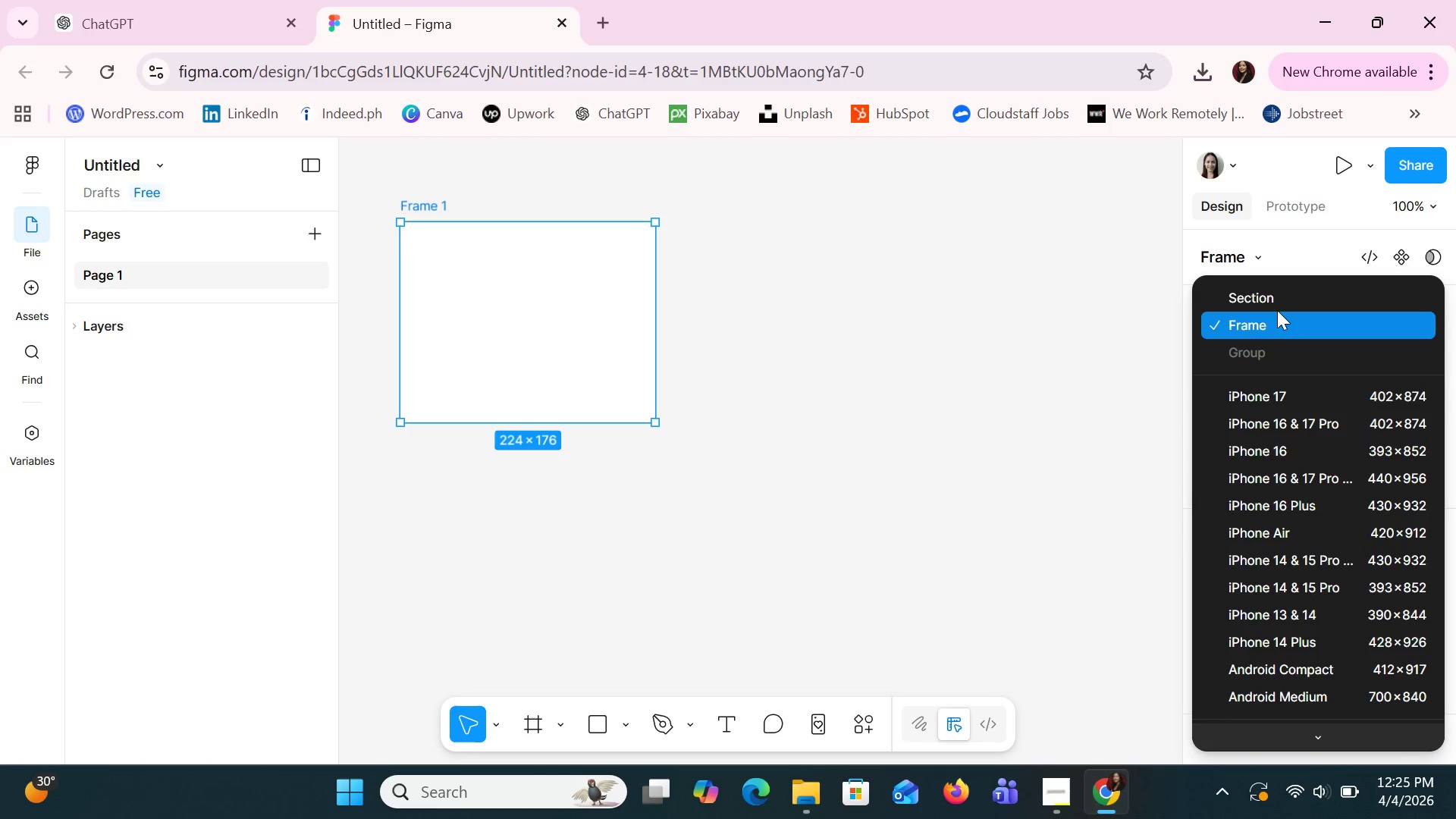 
left_click([1276, 295])
 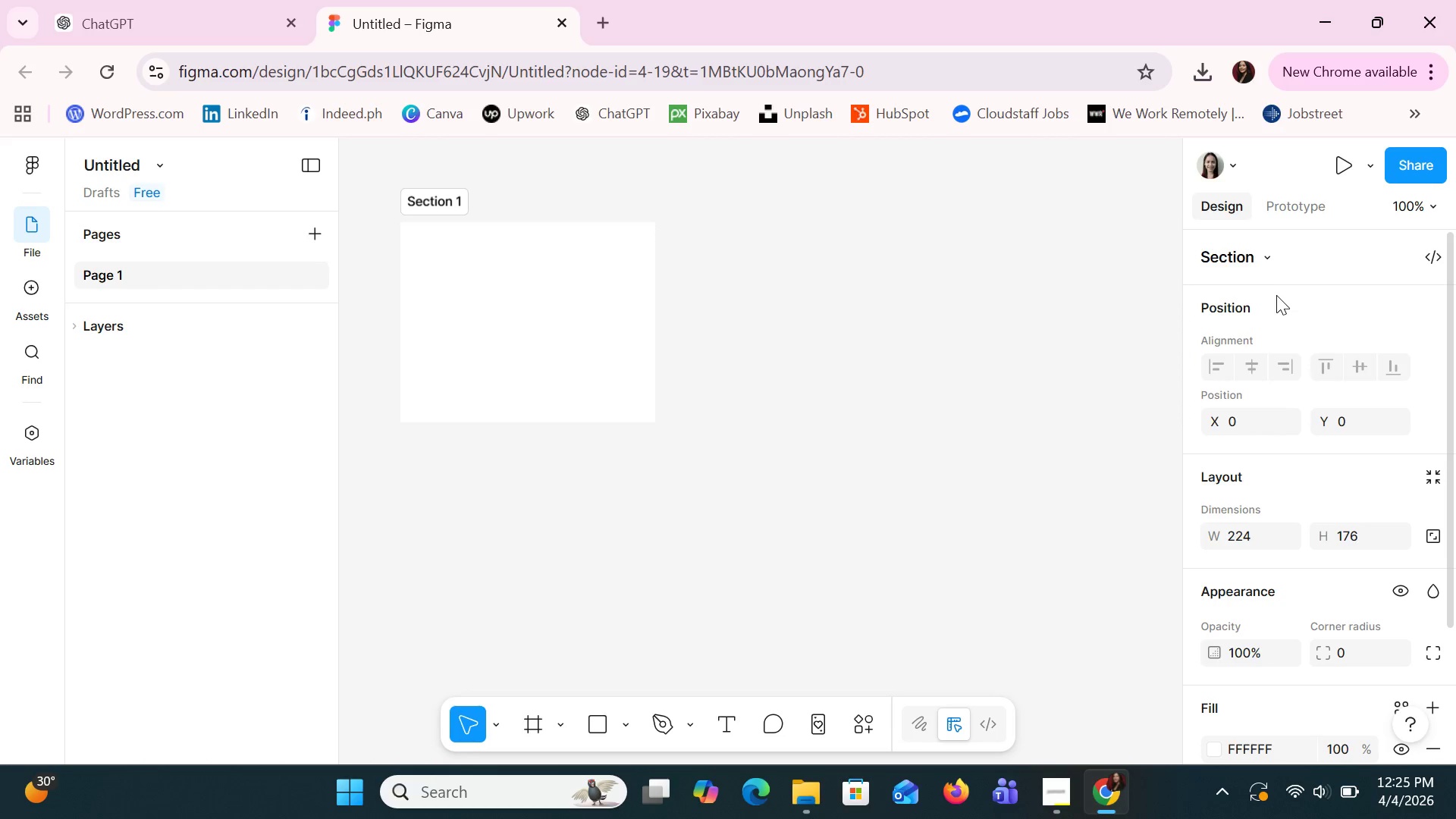 
key(Control+Z)
 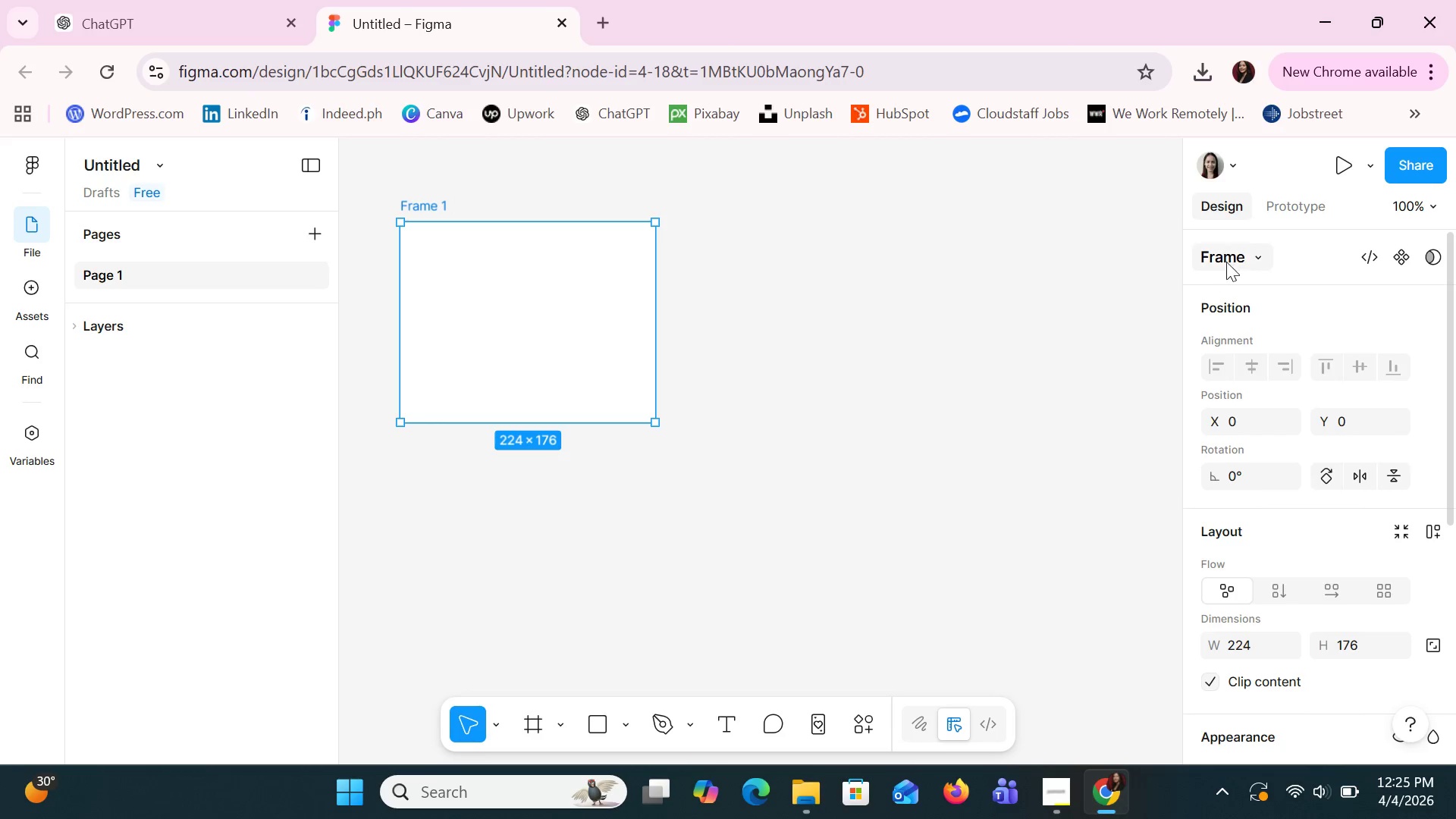 
left_click([1232, 256])
 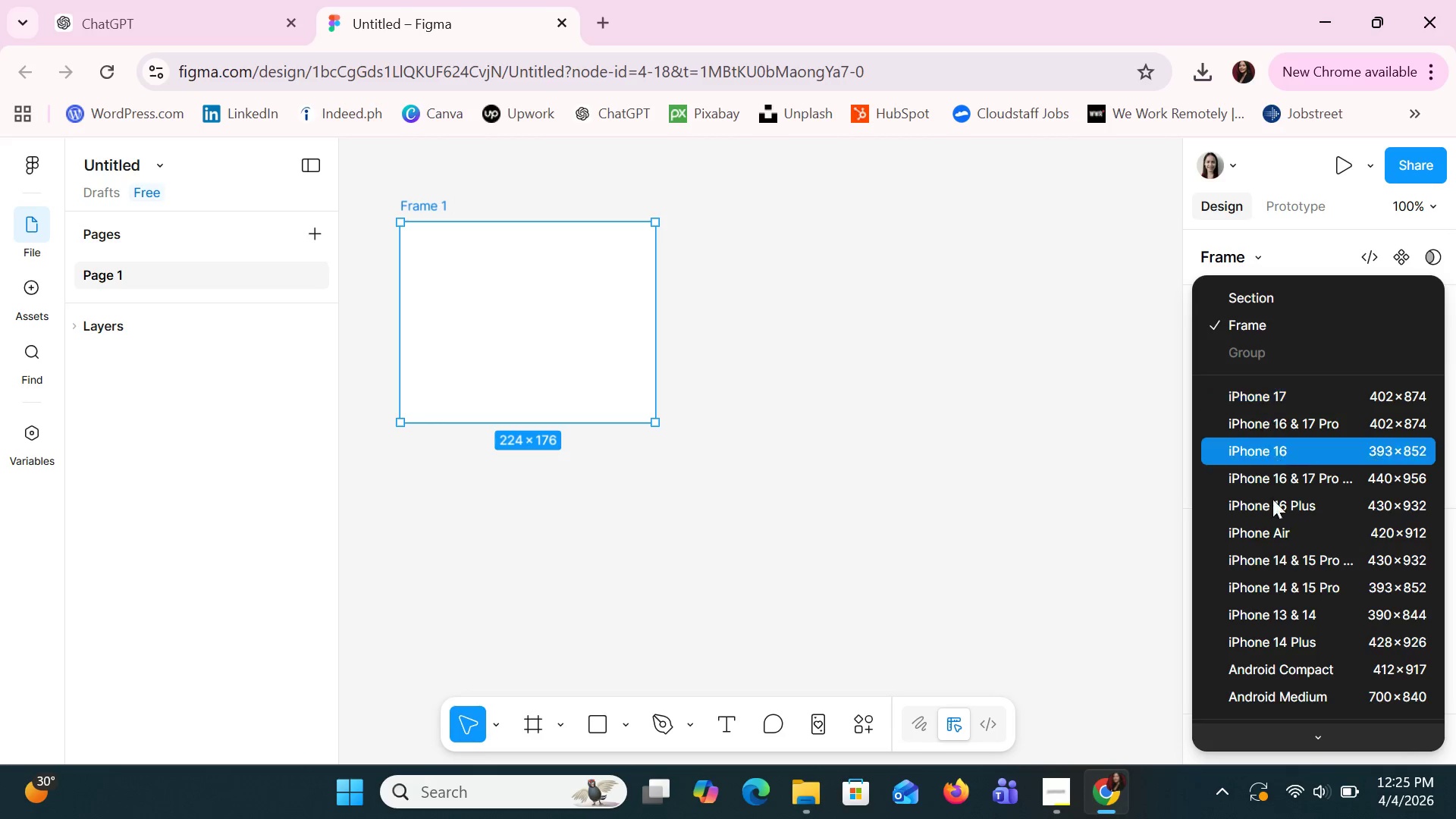 
scroll: coordinate [1291, 649], scroll_direction: down, amount: 8.0
 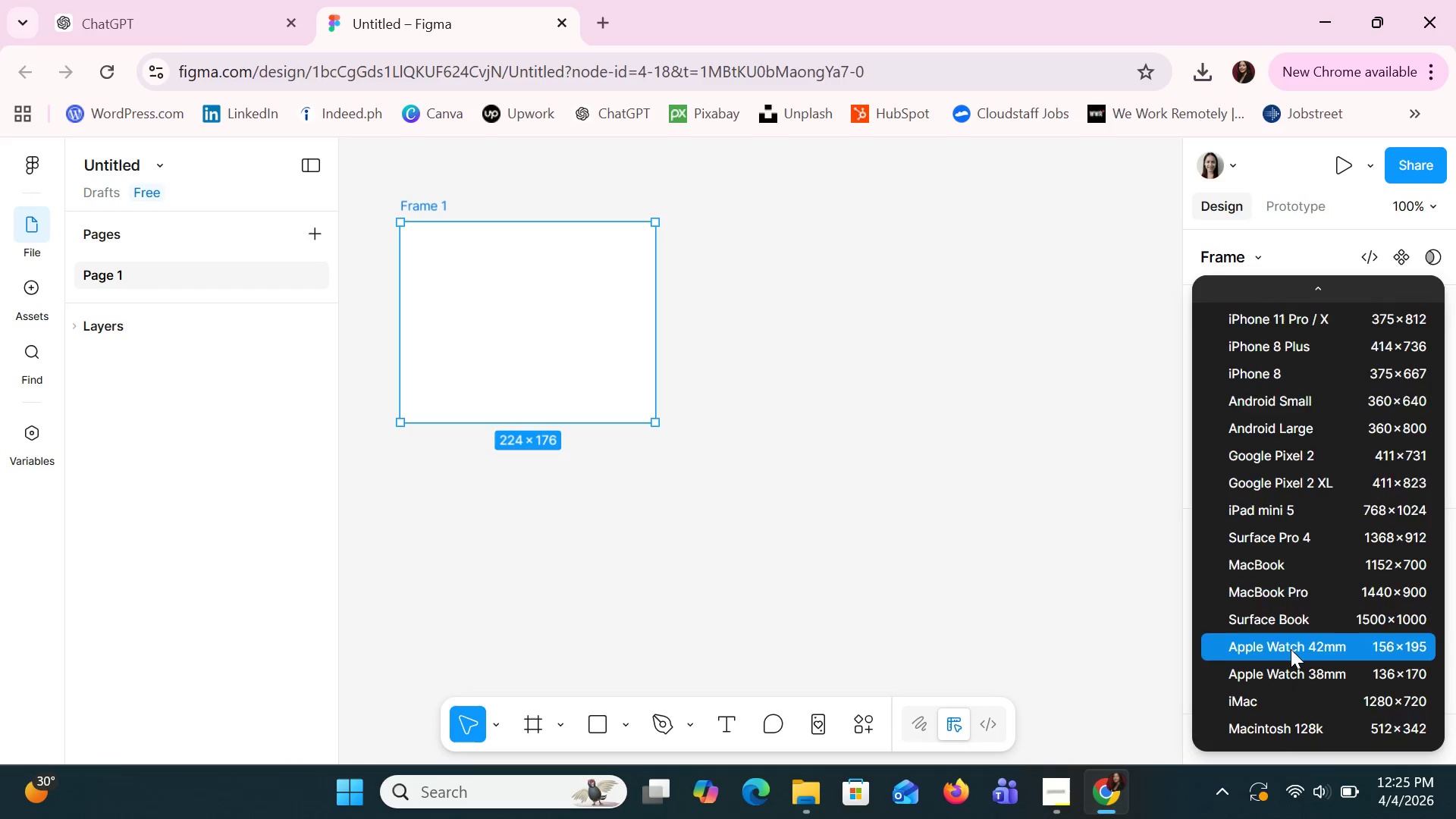 
scroll: coordinate [1295, 648], scroll_direction: up, amount: 6.0
 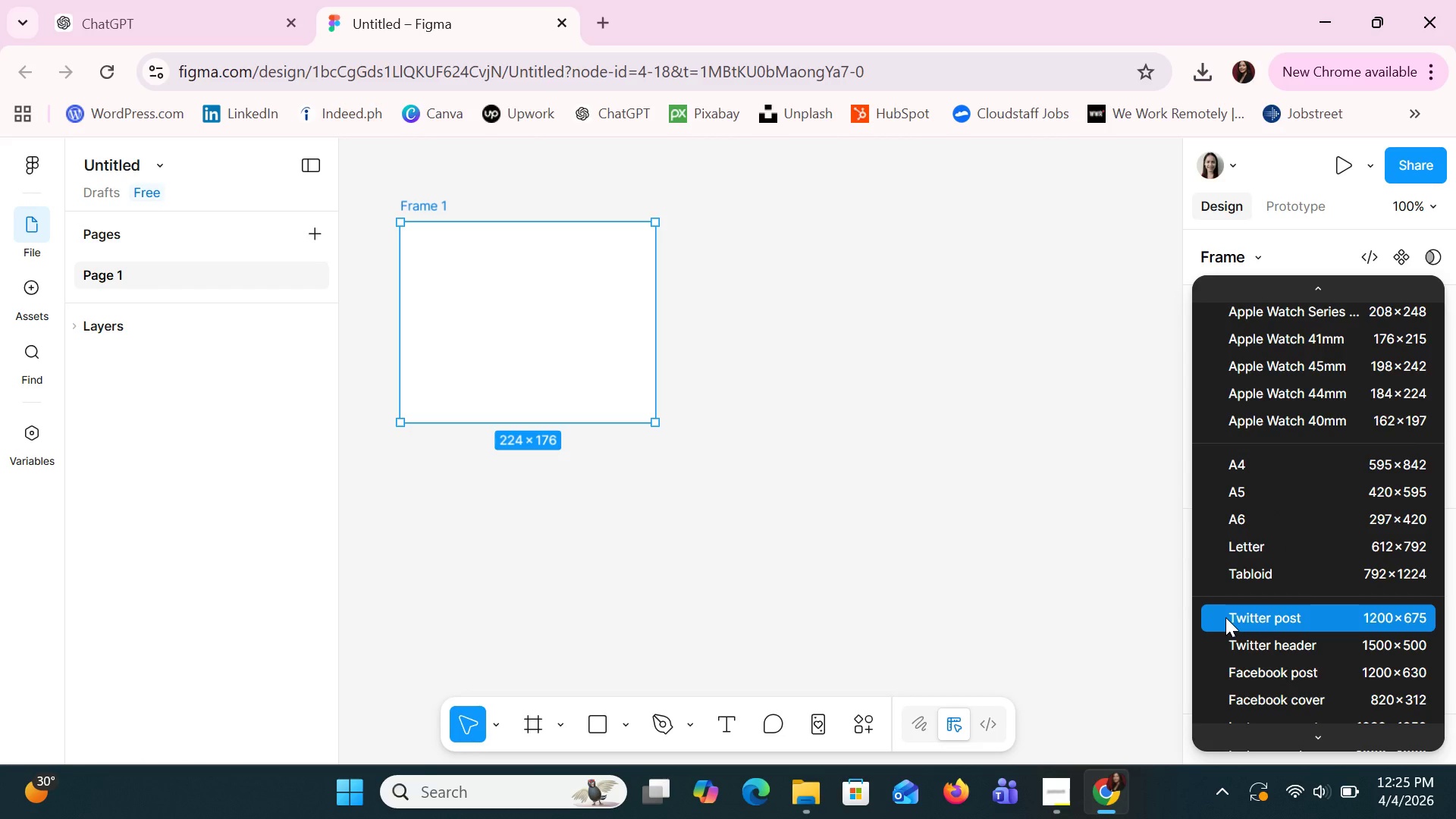 
wait(6.23)
 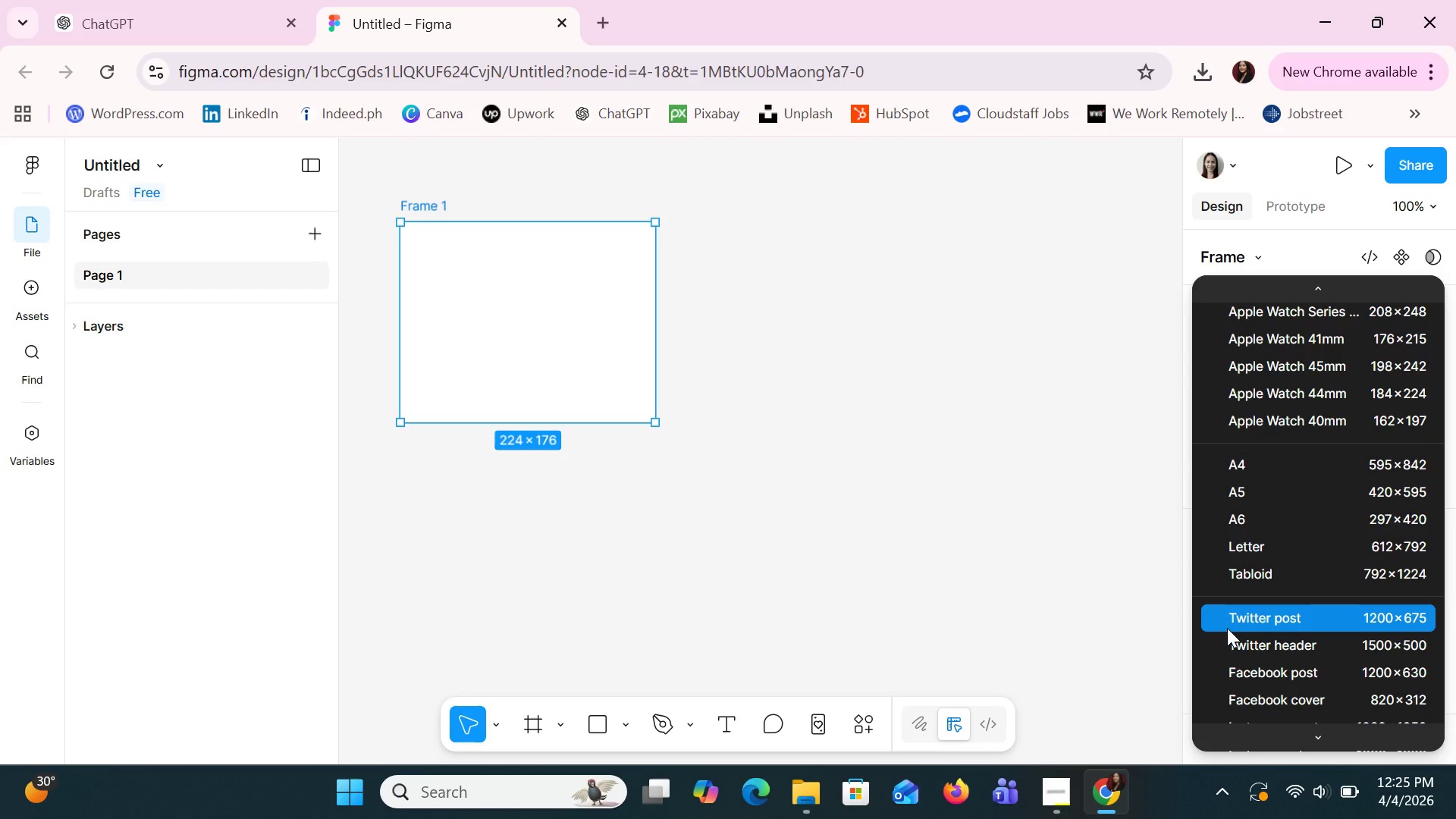 
left_click([488, 268])
 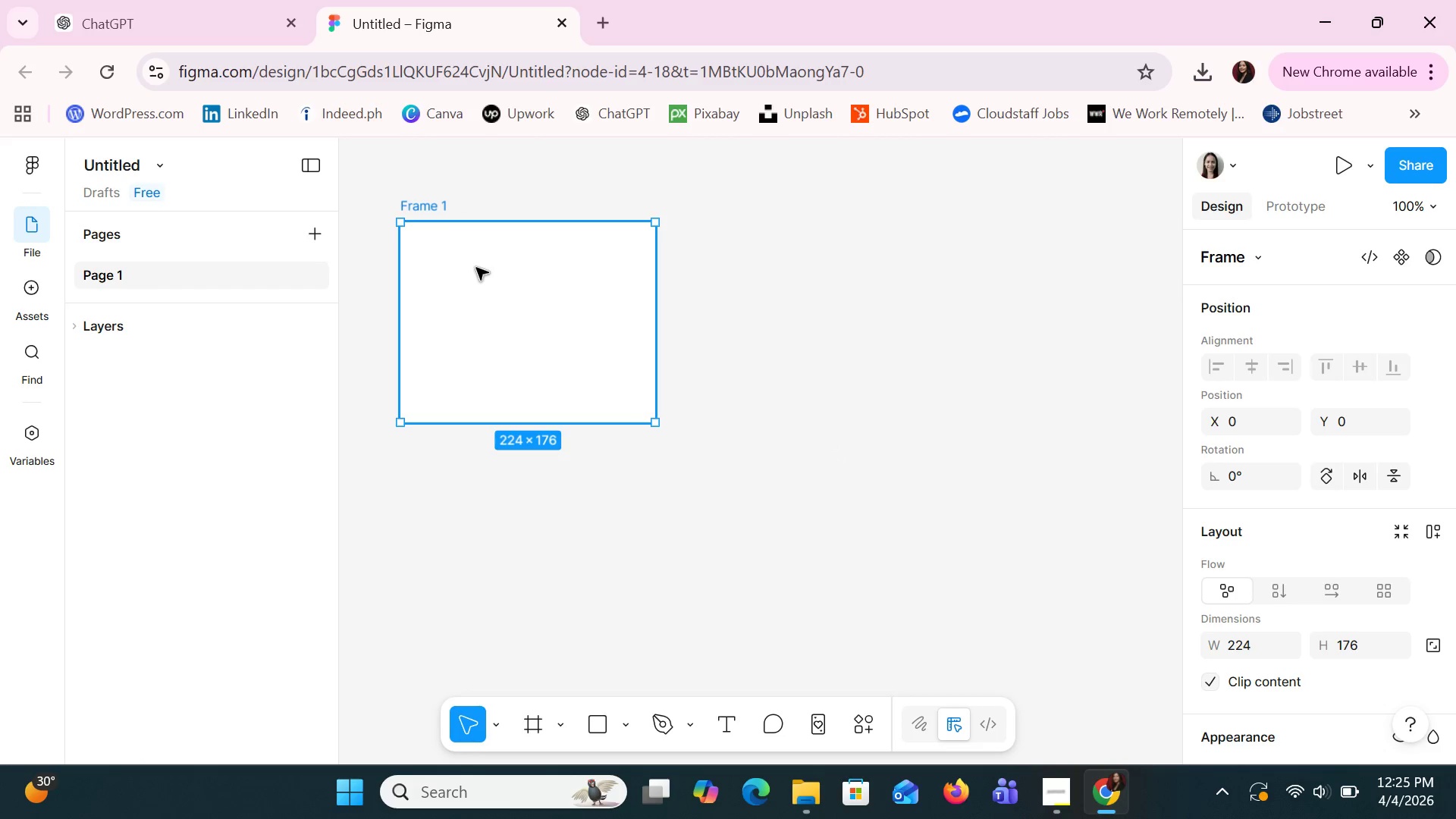 
right_click([476, 268])
 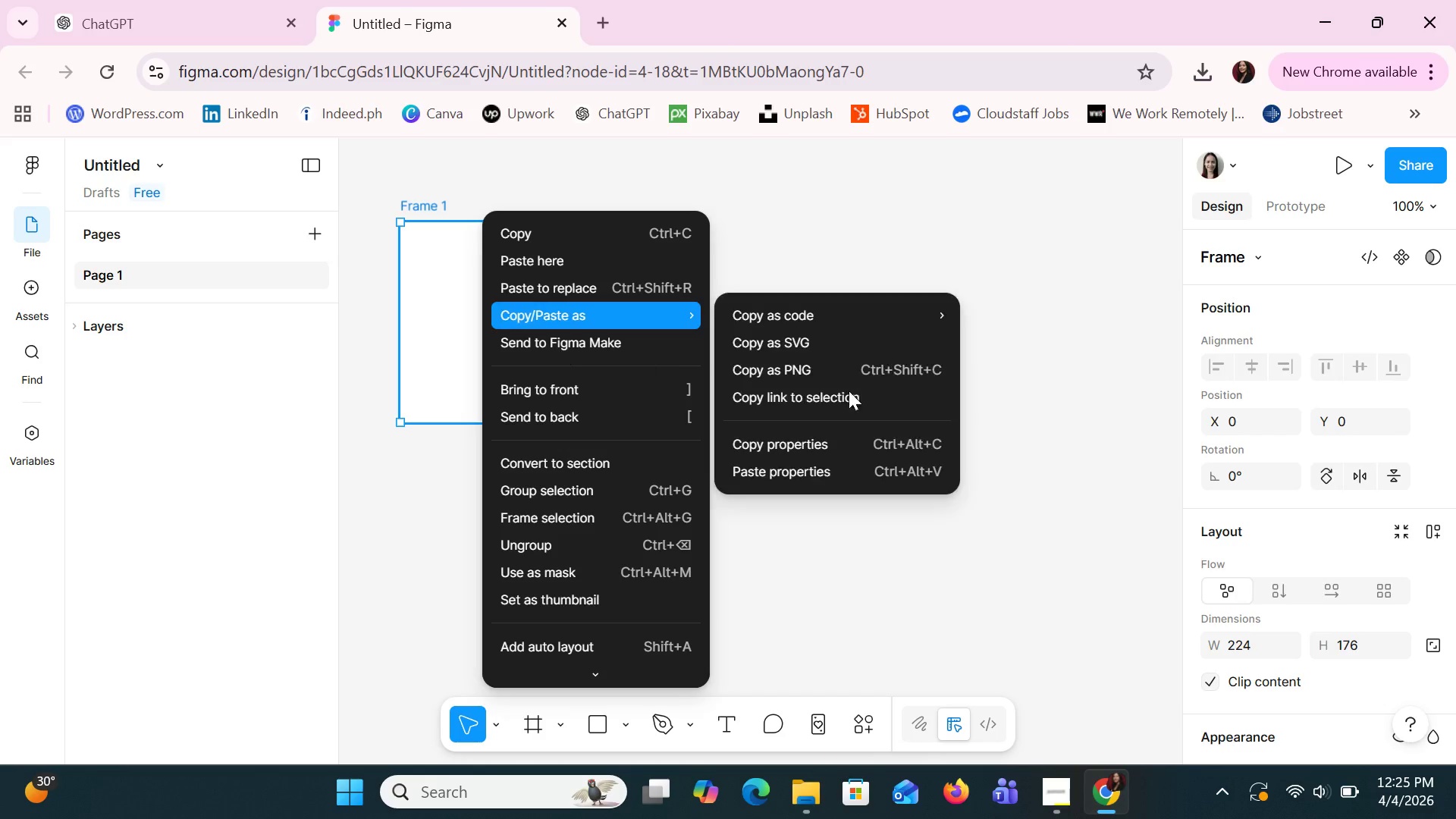 
left_click([984, 444])
 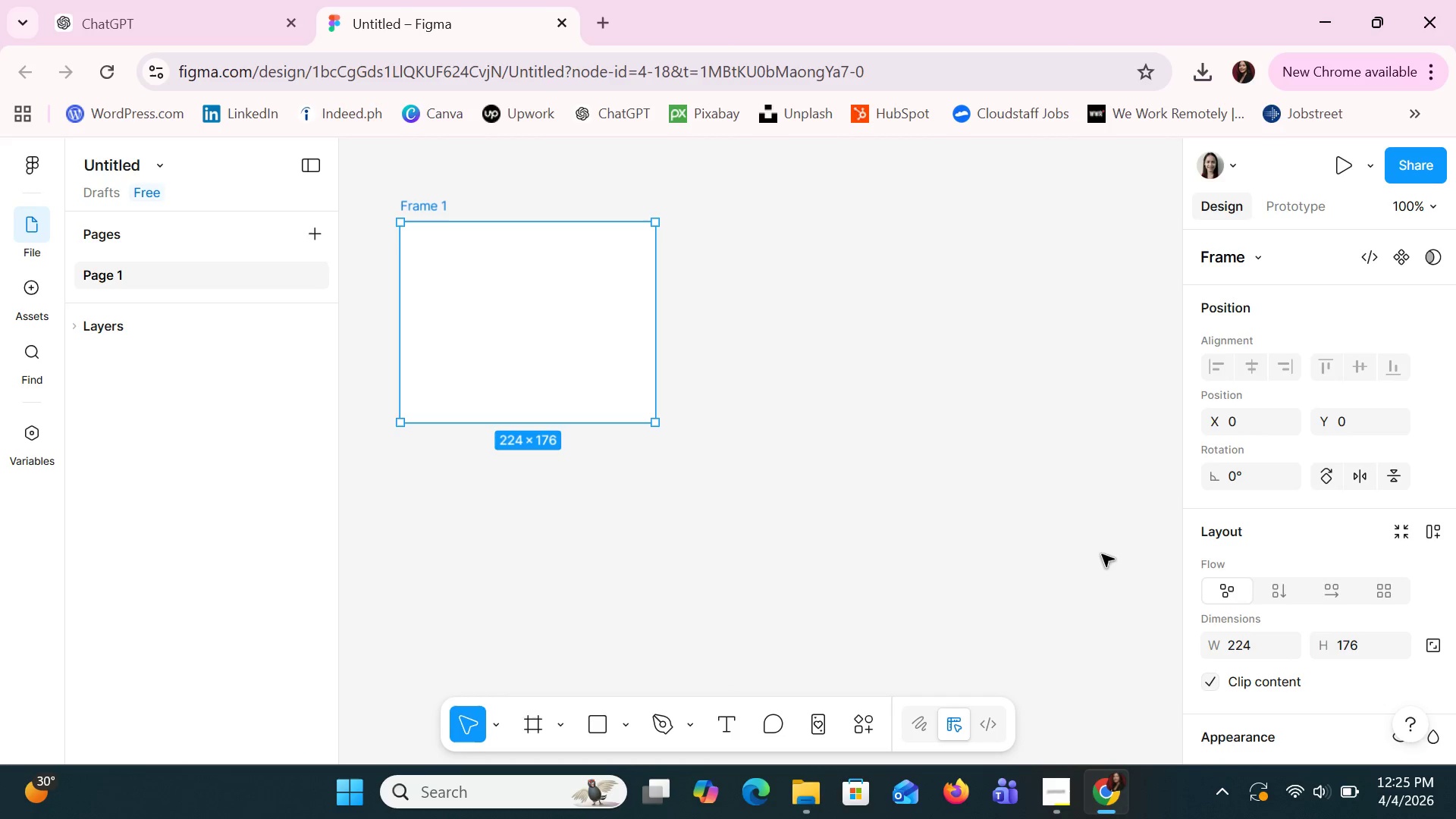 
scroll: coordinate [1112, 551], scroll_direction: down, amount: 1.0
 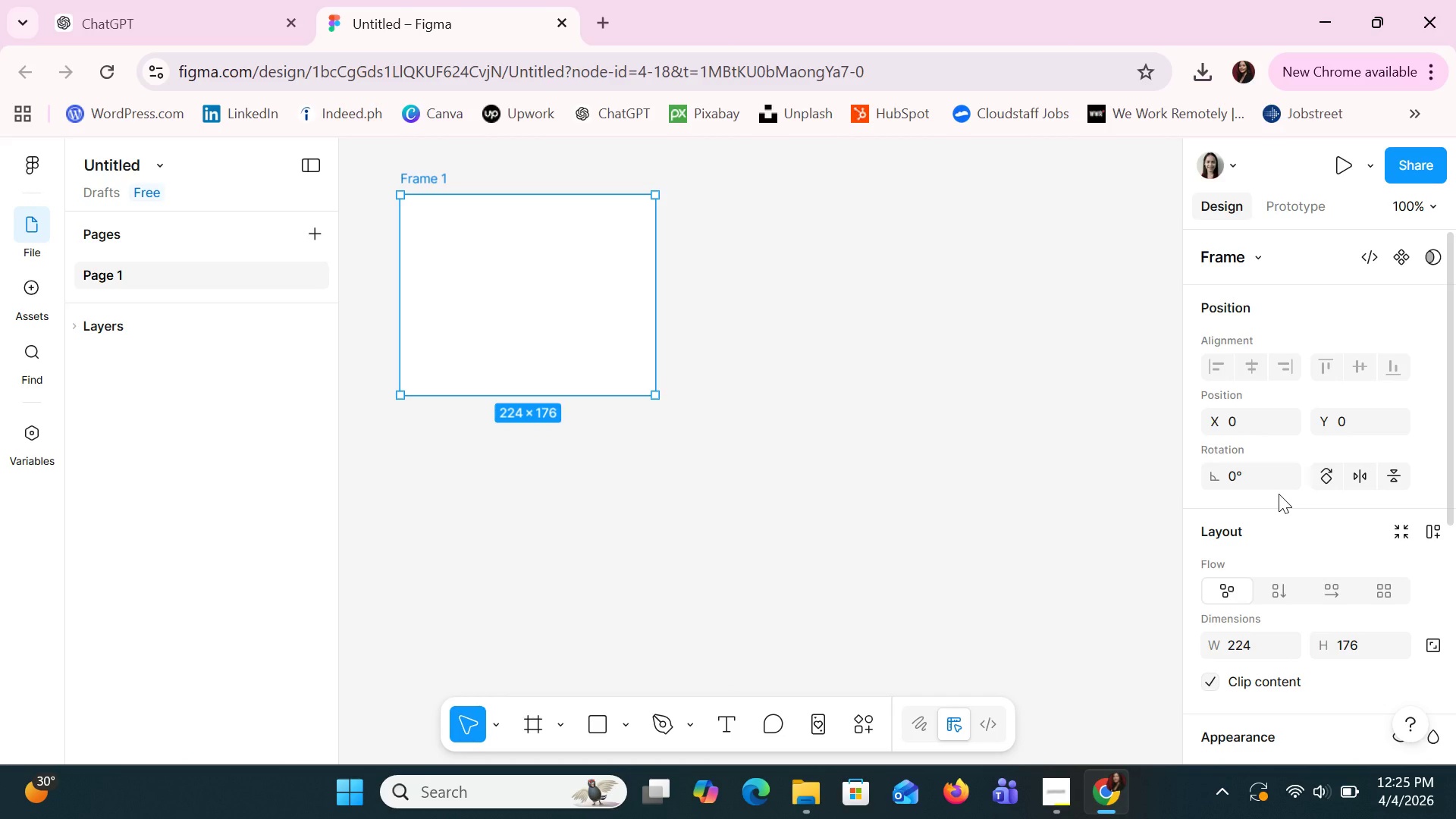 
scroll: coordinate [1279, 494], scroll_direction: up, amount: 1.0
 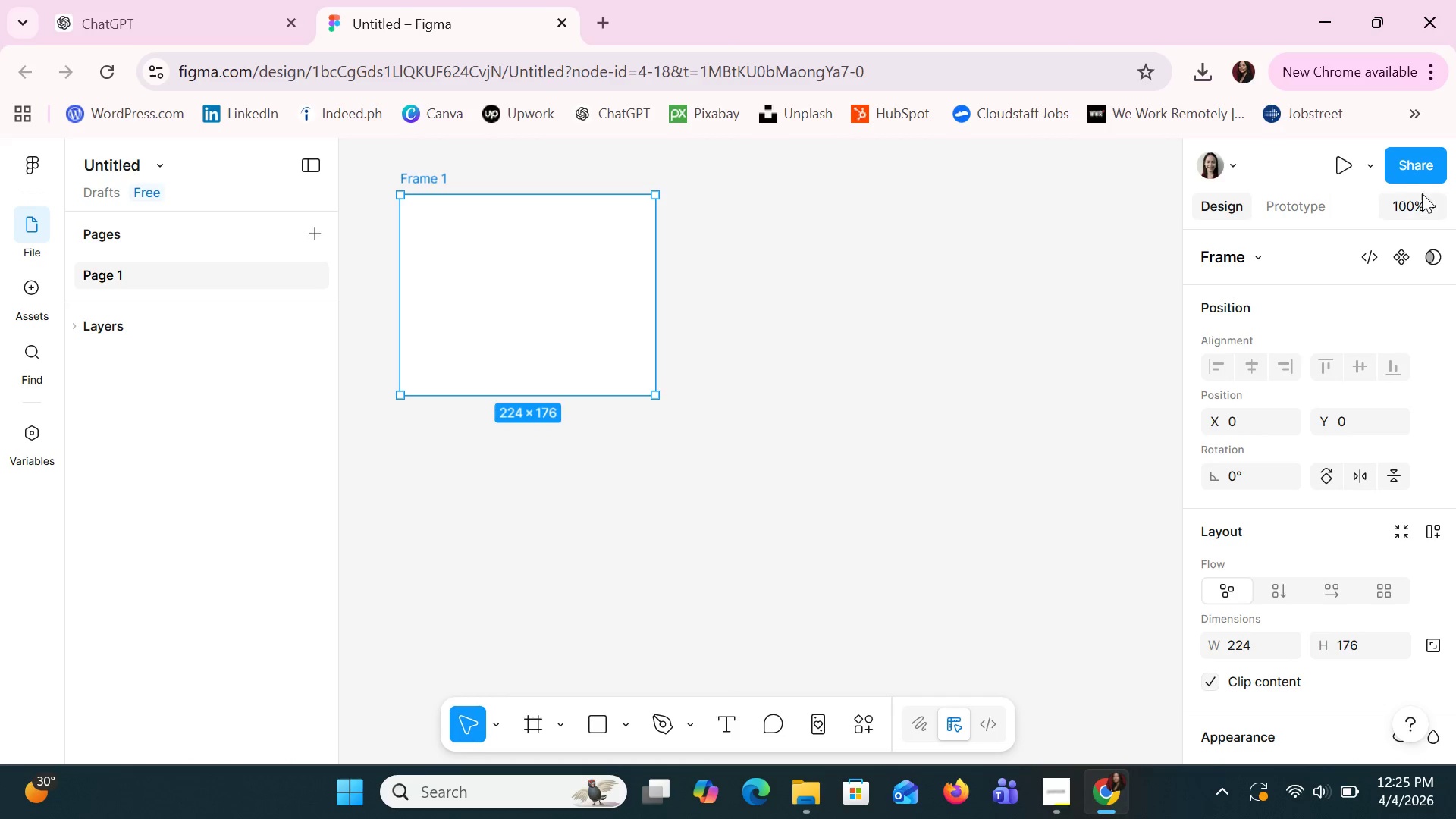 
left_click([1431, 197])
 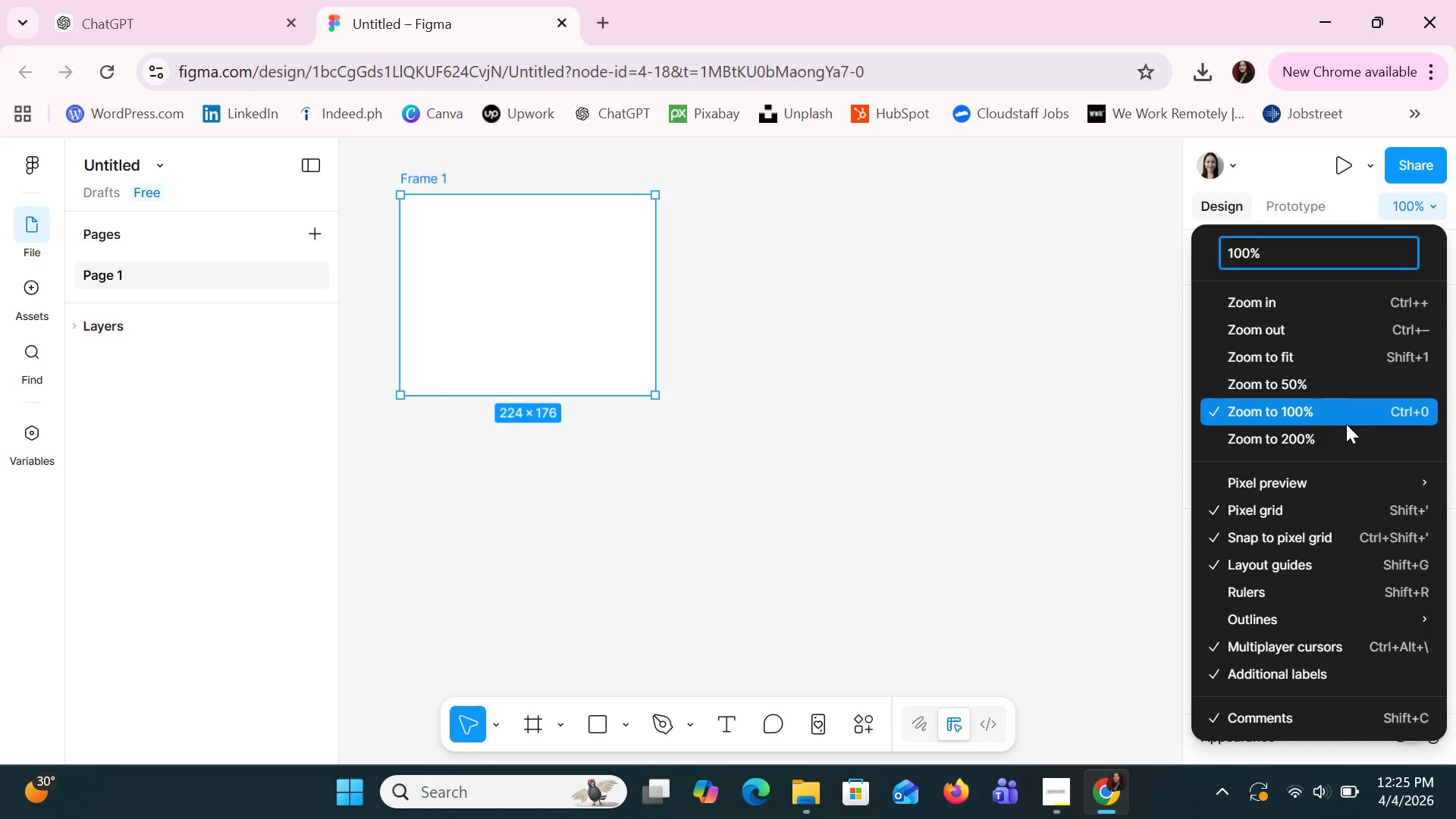 
wait(33.7)
 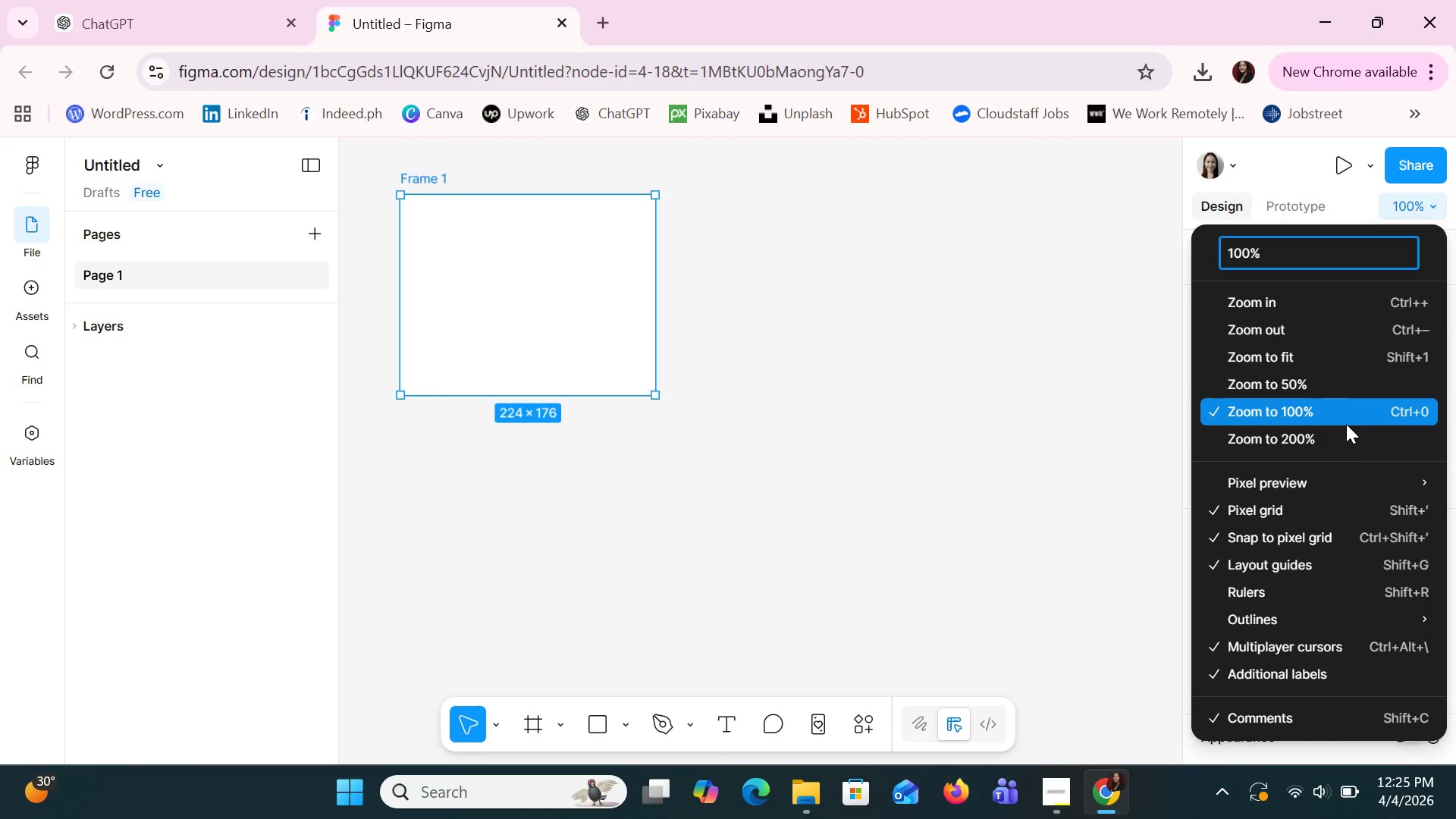 
scroll: coordinate [1304, 560], scroll_direction: down, amount: 3.0
 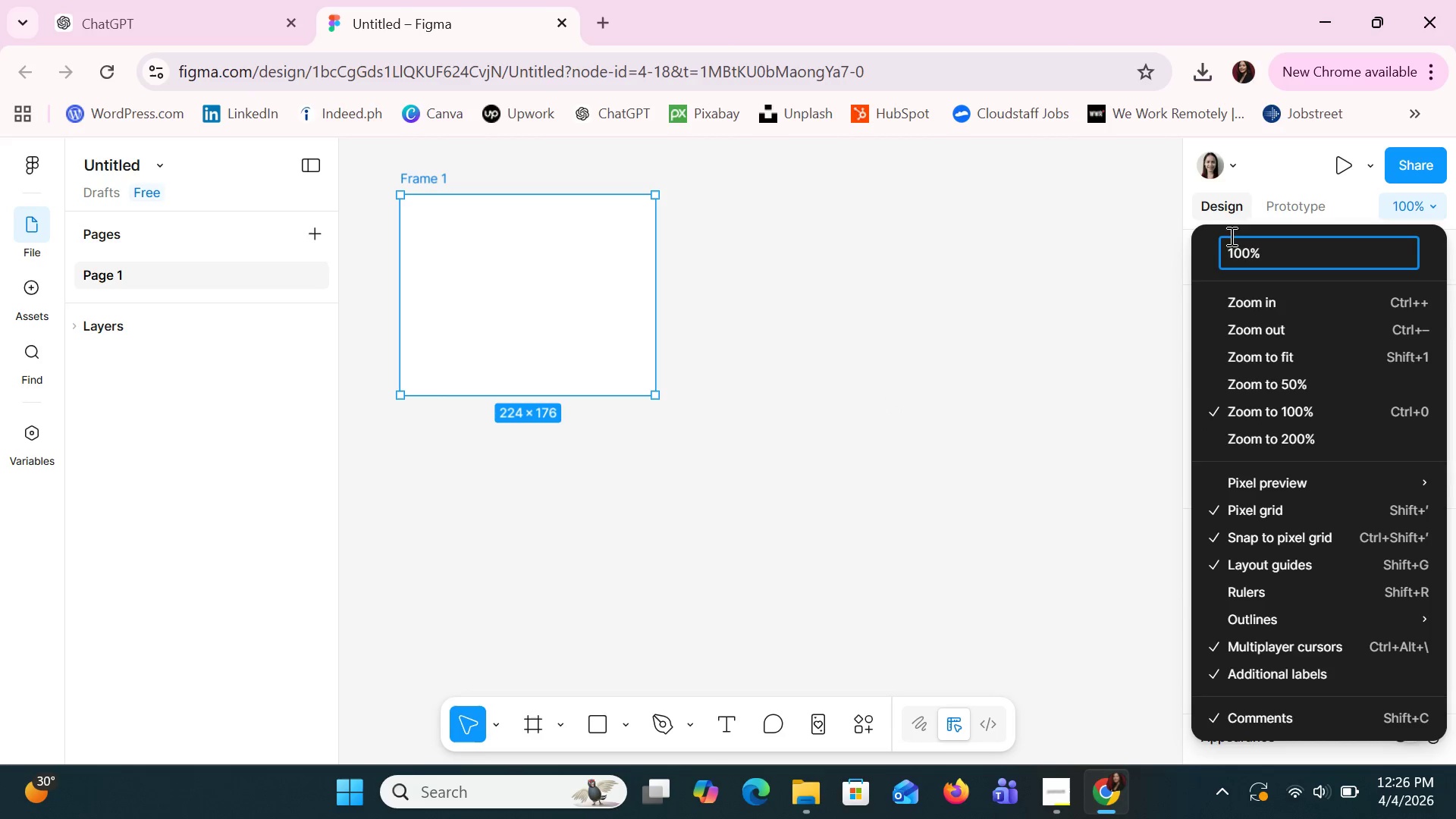 
left_click([1233, 212])
 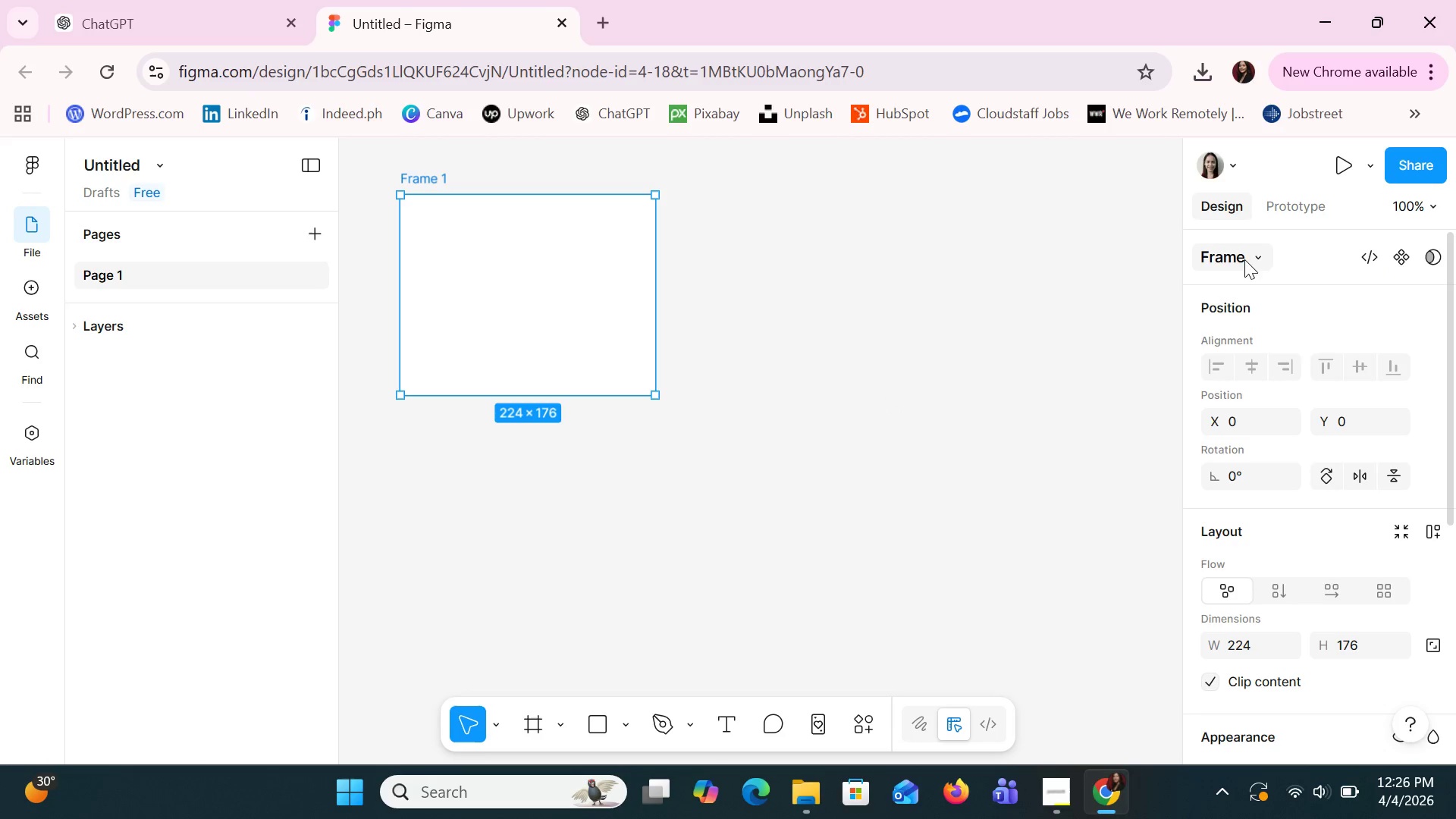 
left_click([1257, 254])
 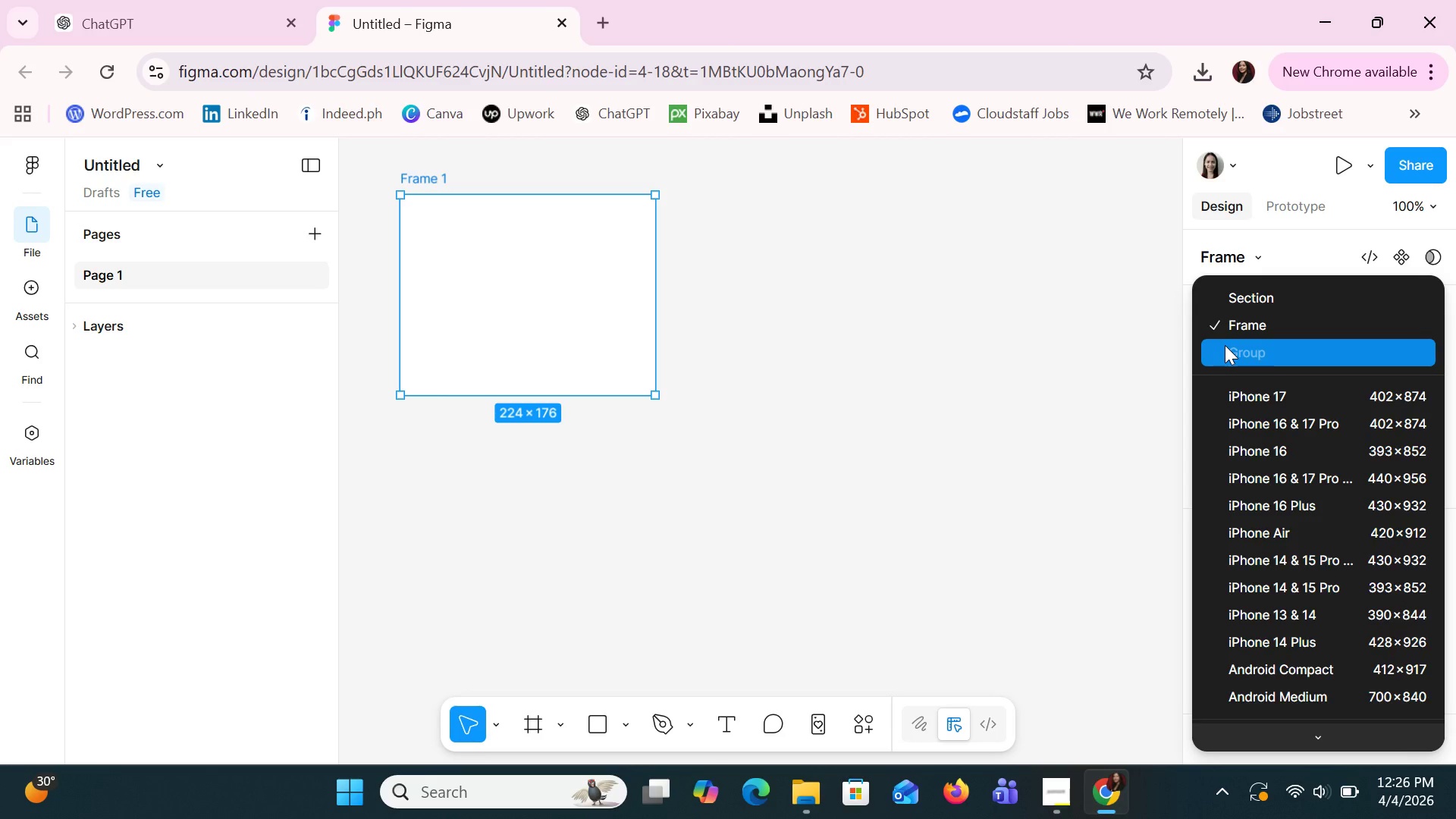 
type(cu)
 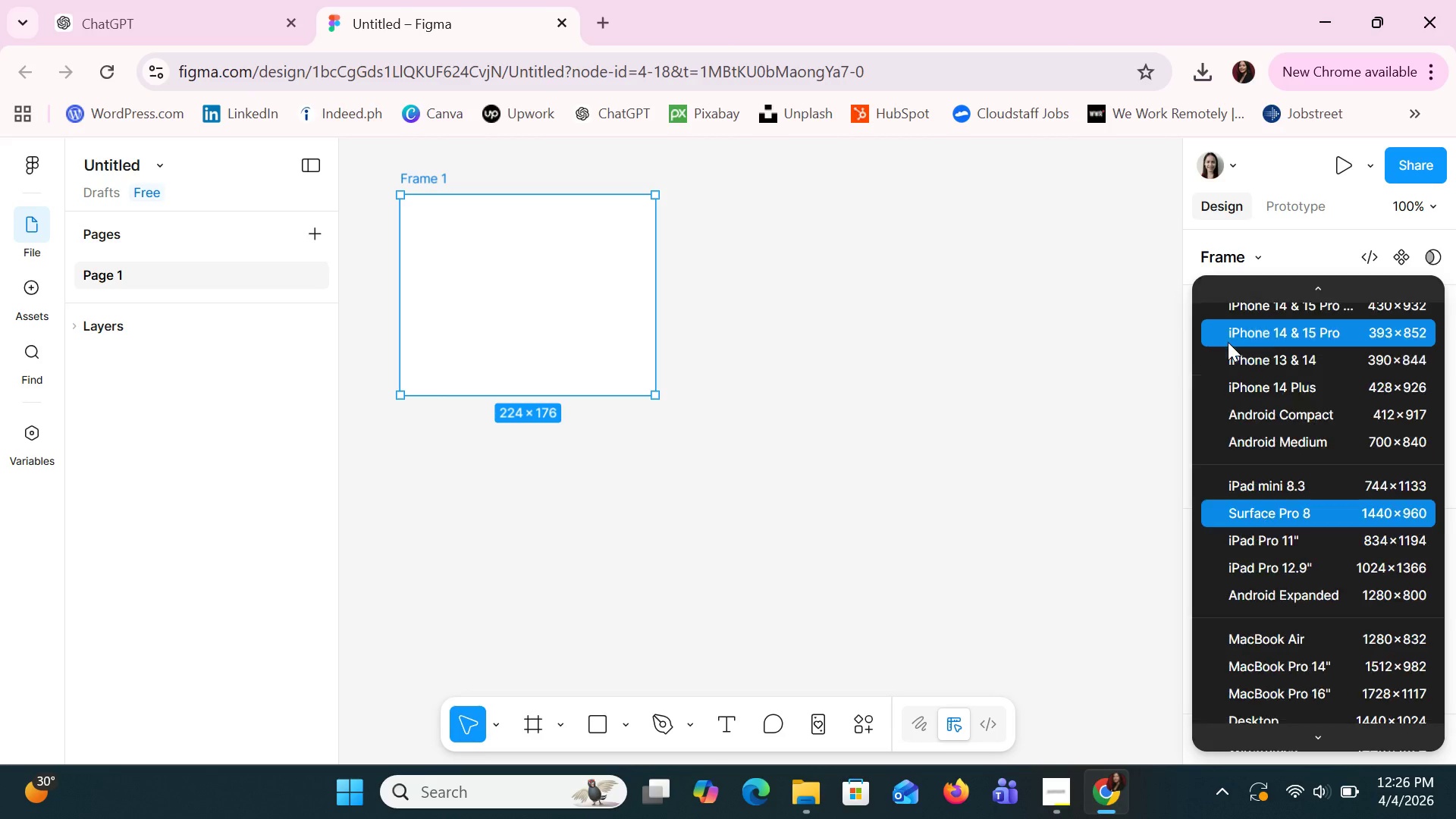 
hold_key(key=S, duration=0.31)
 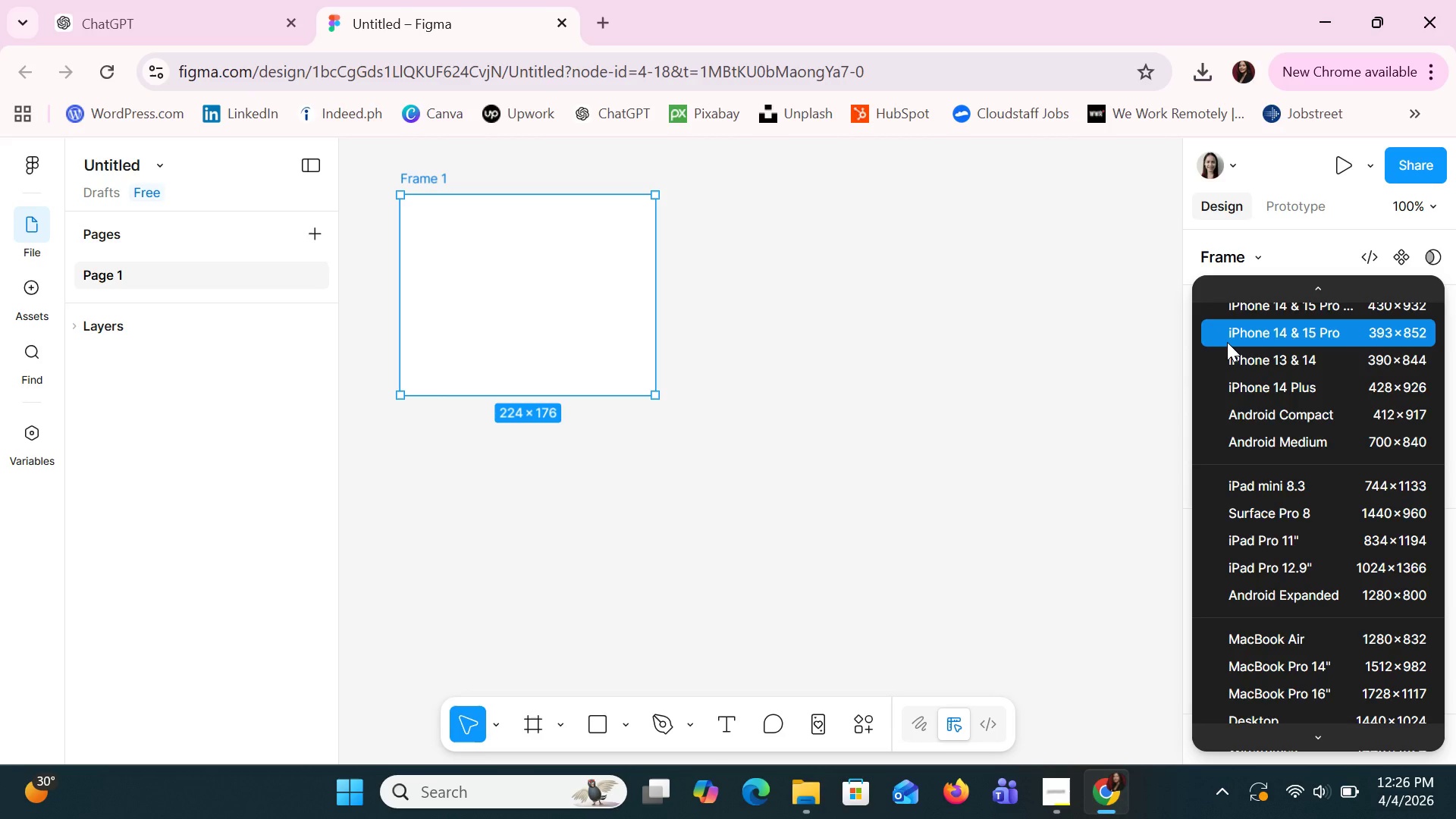 
type(custmo)
 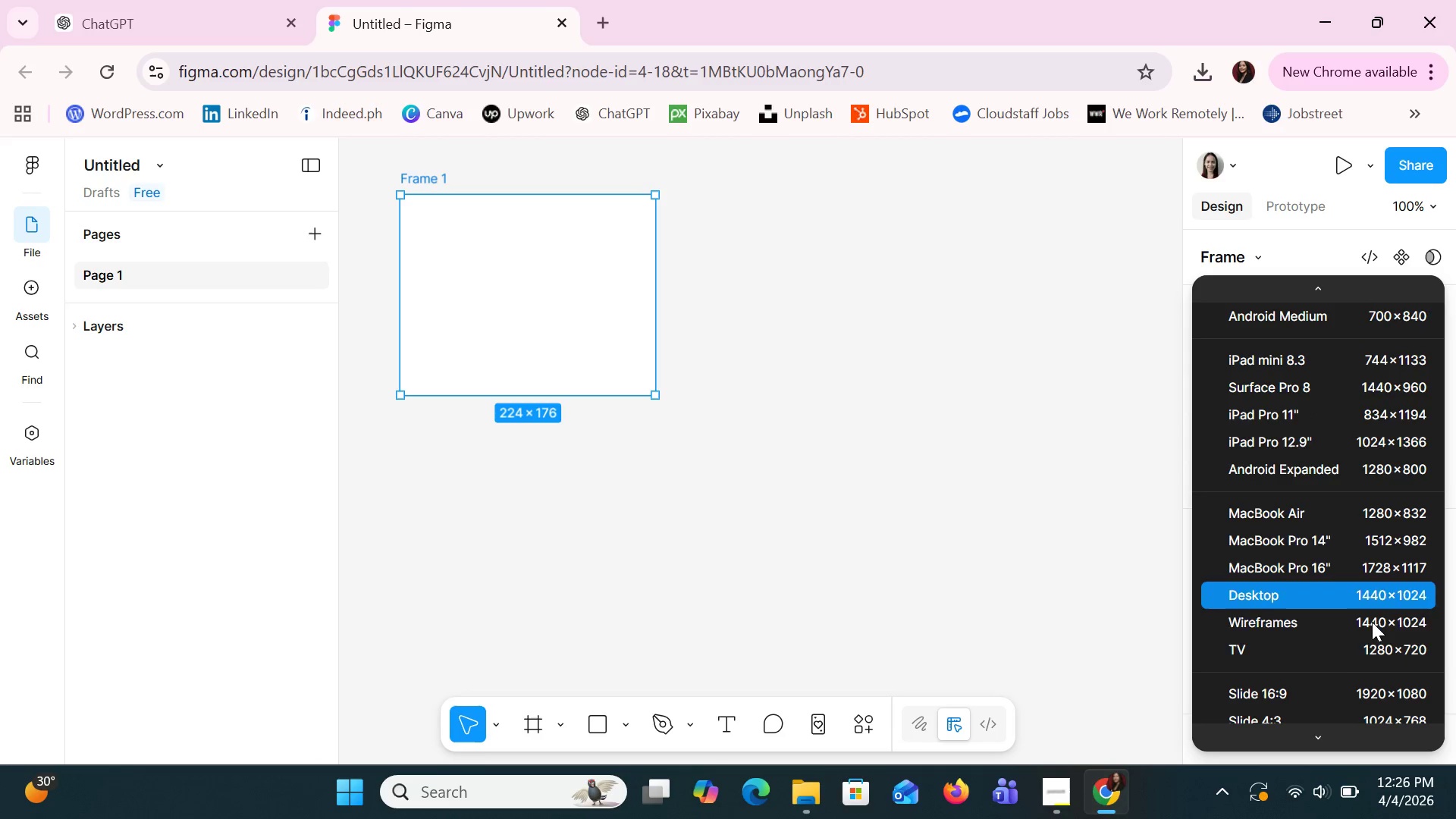 
scroll: coordinate [1330, 591], scroll_direction: down, amount: 4.0
 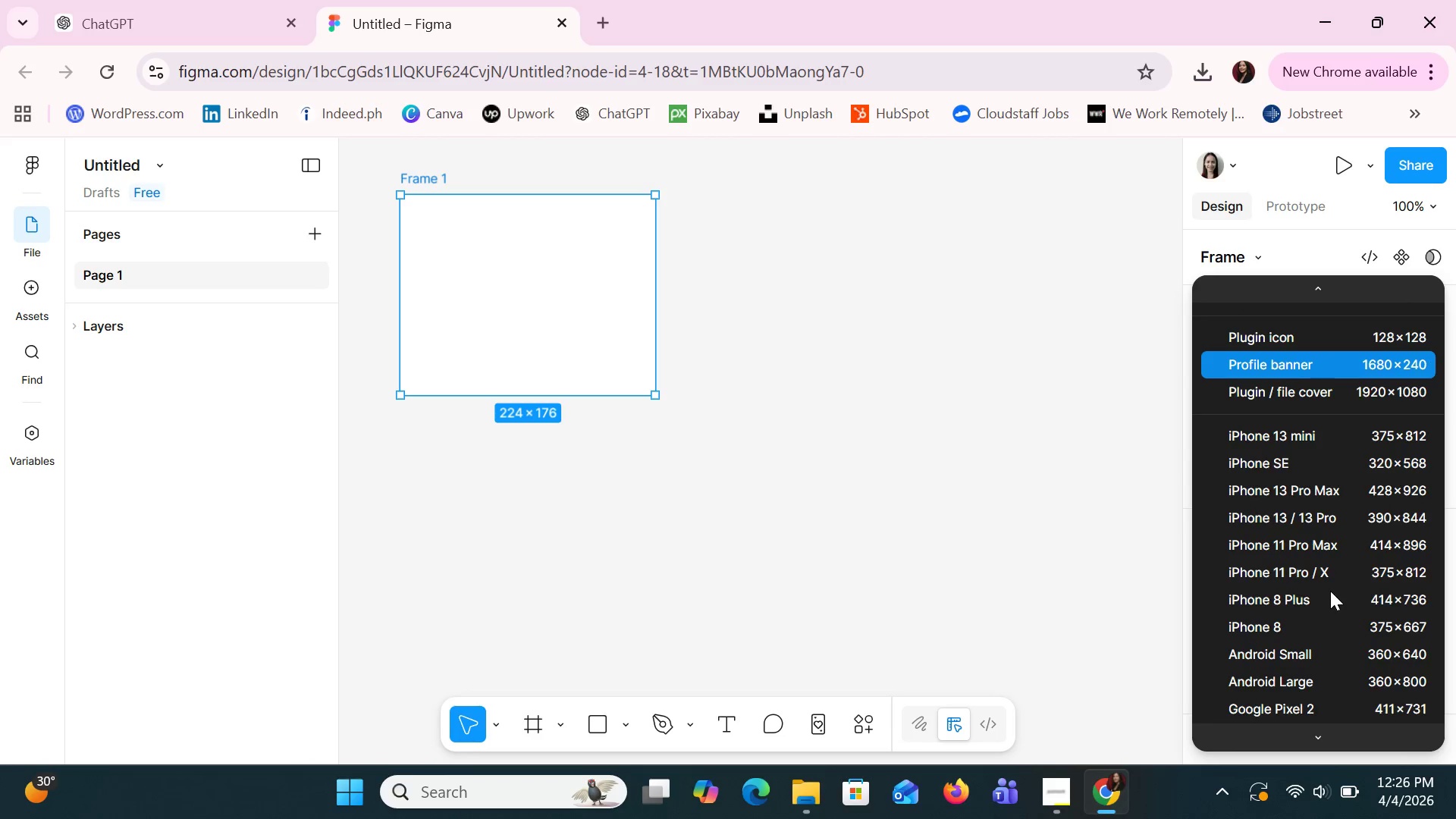 
scroll: coordinate [1332, 645], scroll_direction: up, amount: 12.0
 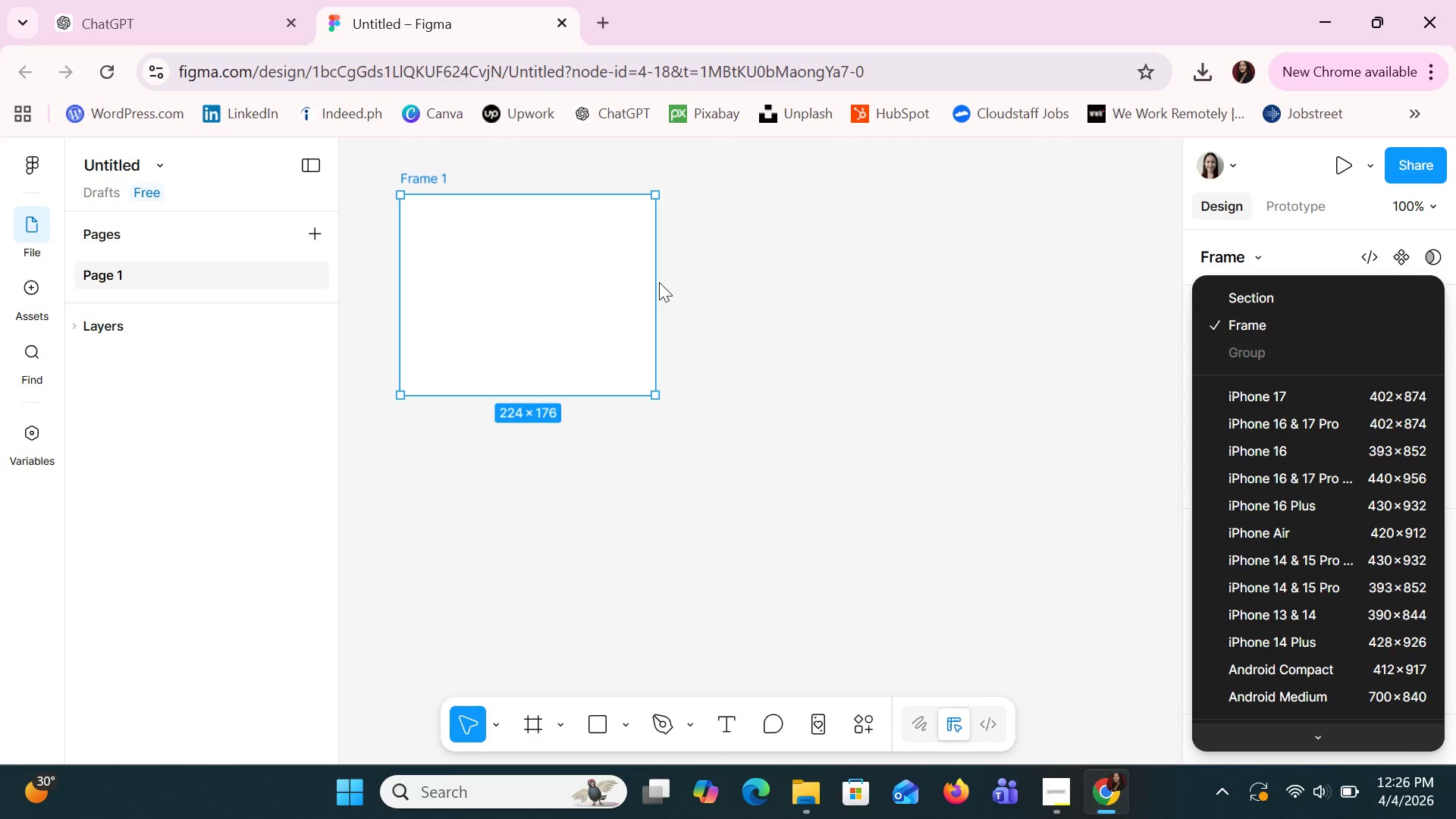 
wait(5.47)
 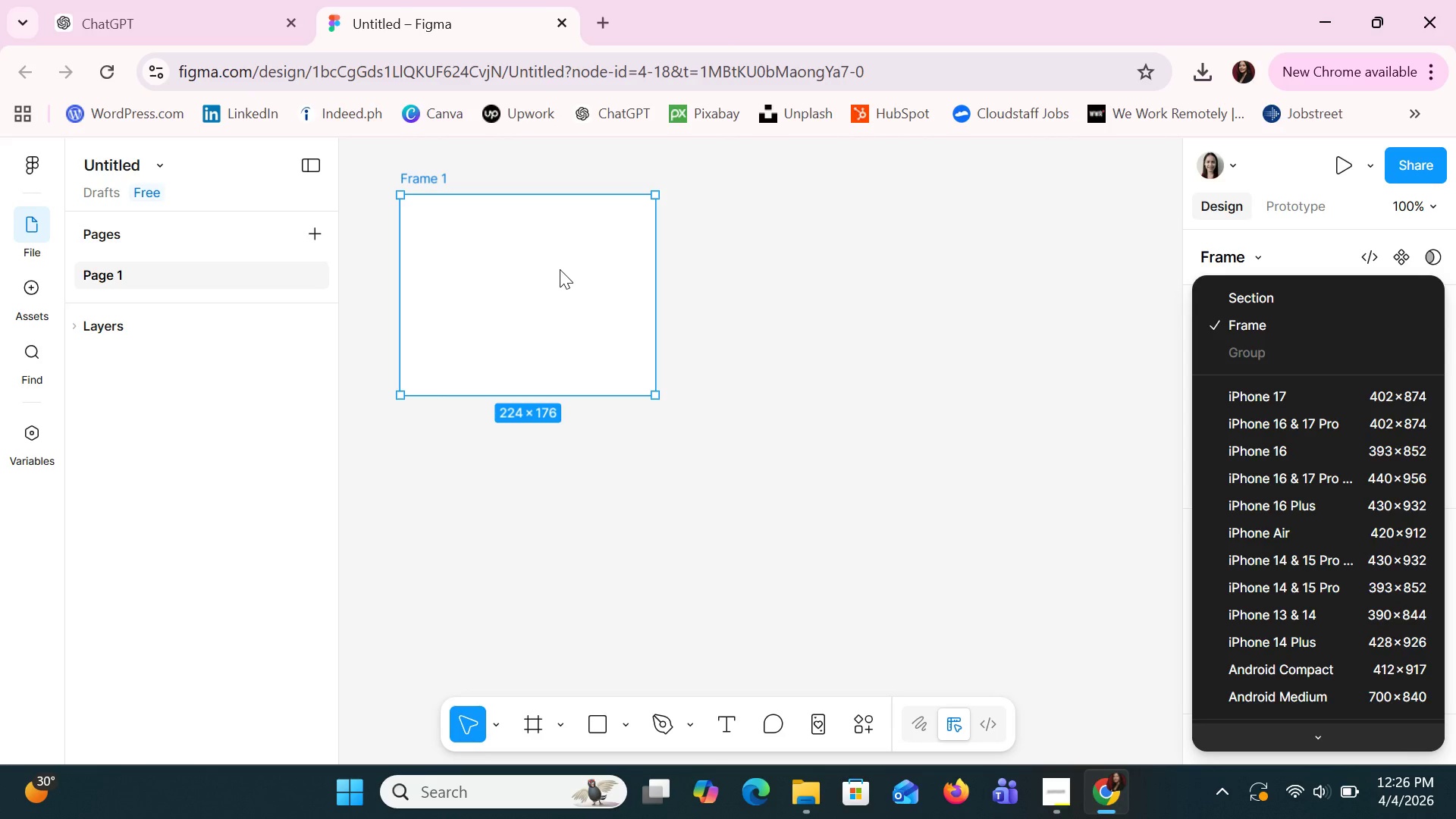 
left_click([657, 397])
 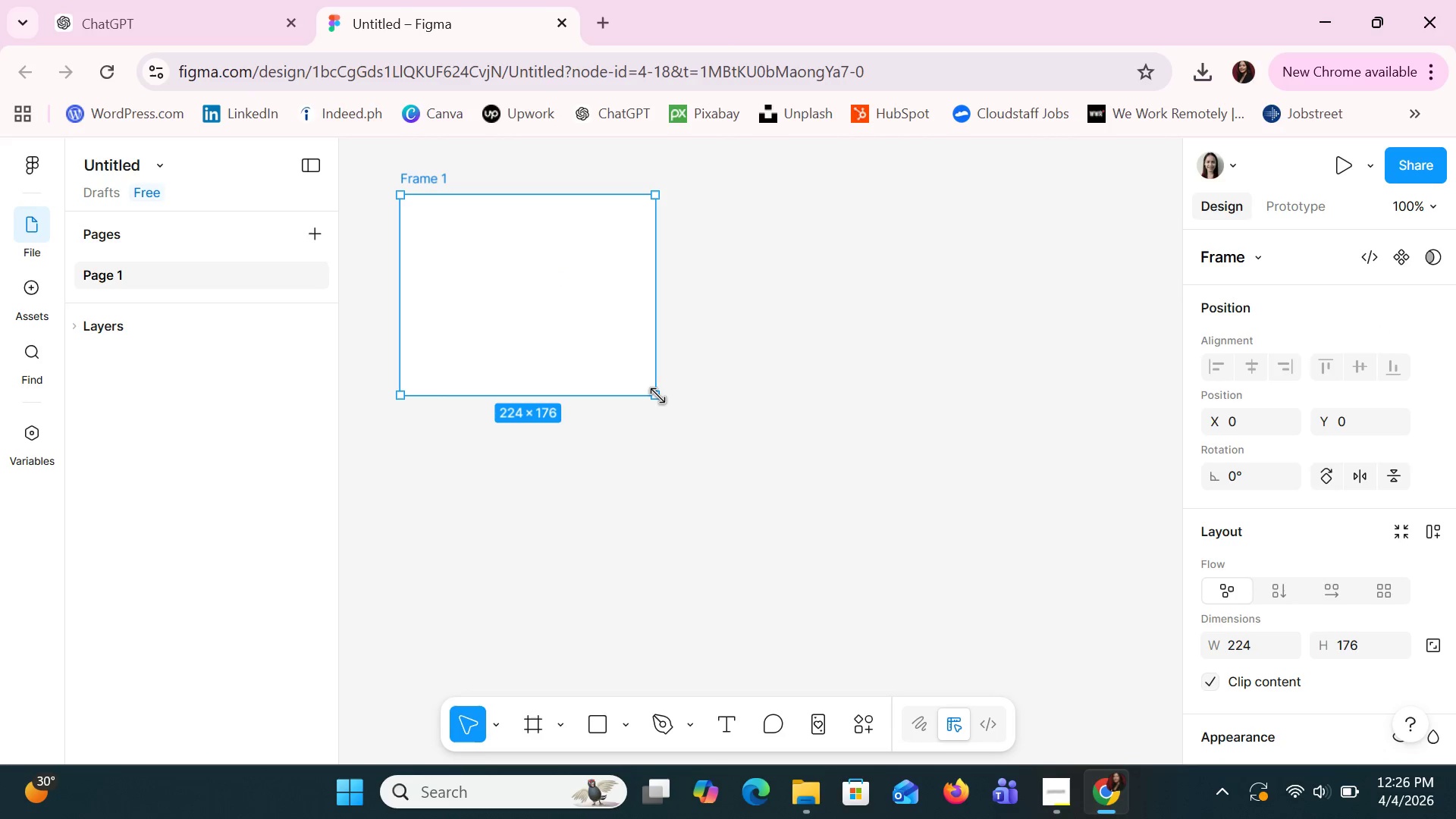 
left_click_drag(start_coordinate=[657, 396], to_coordinate=[827, 461])
 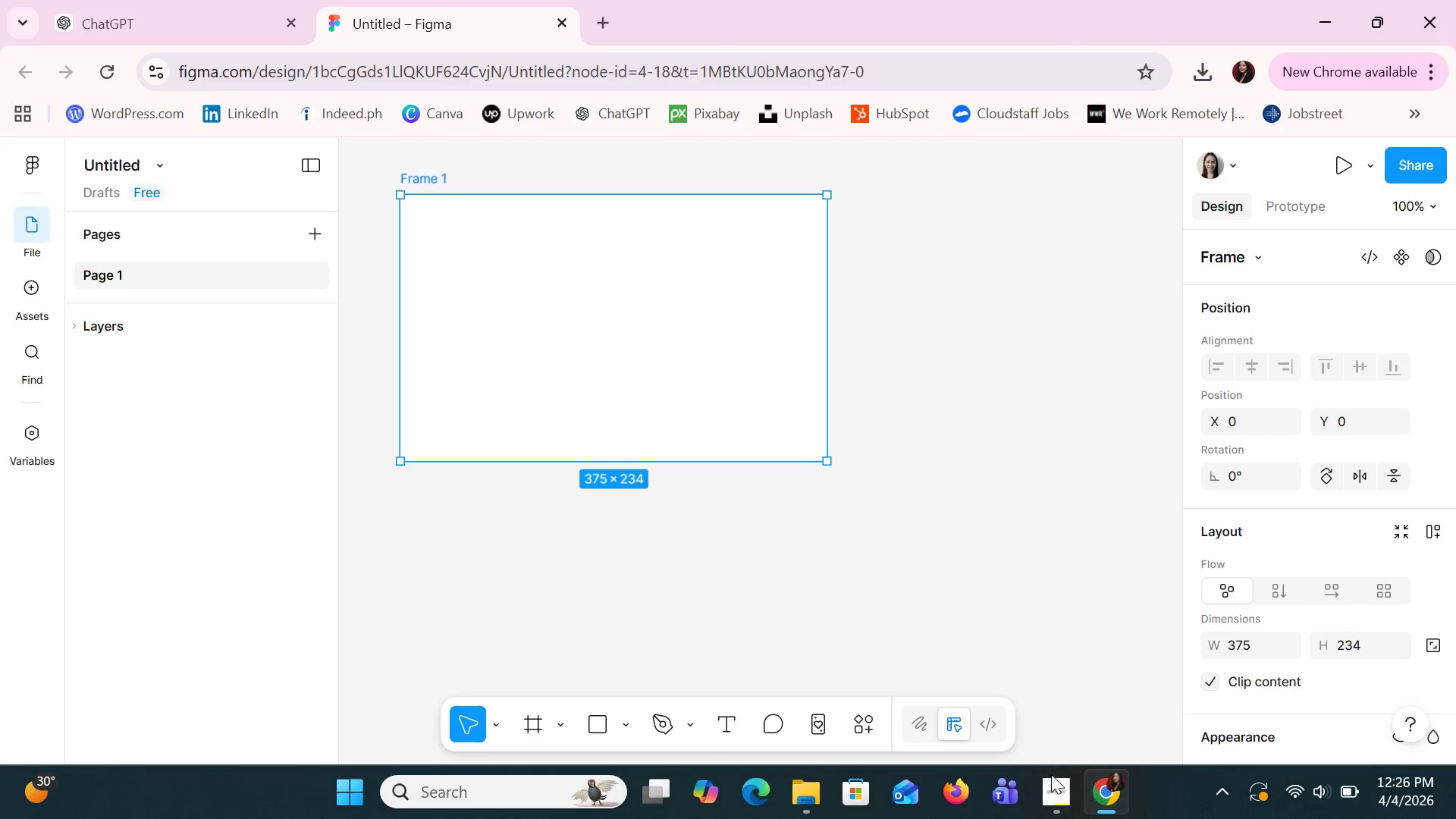 
left_click([1257, 654])
 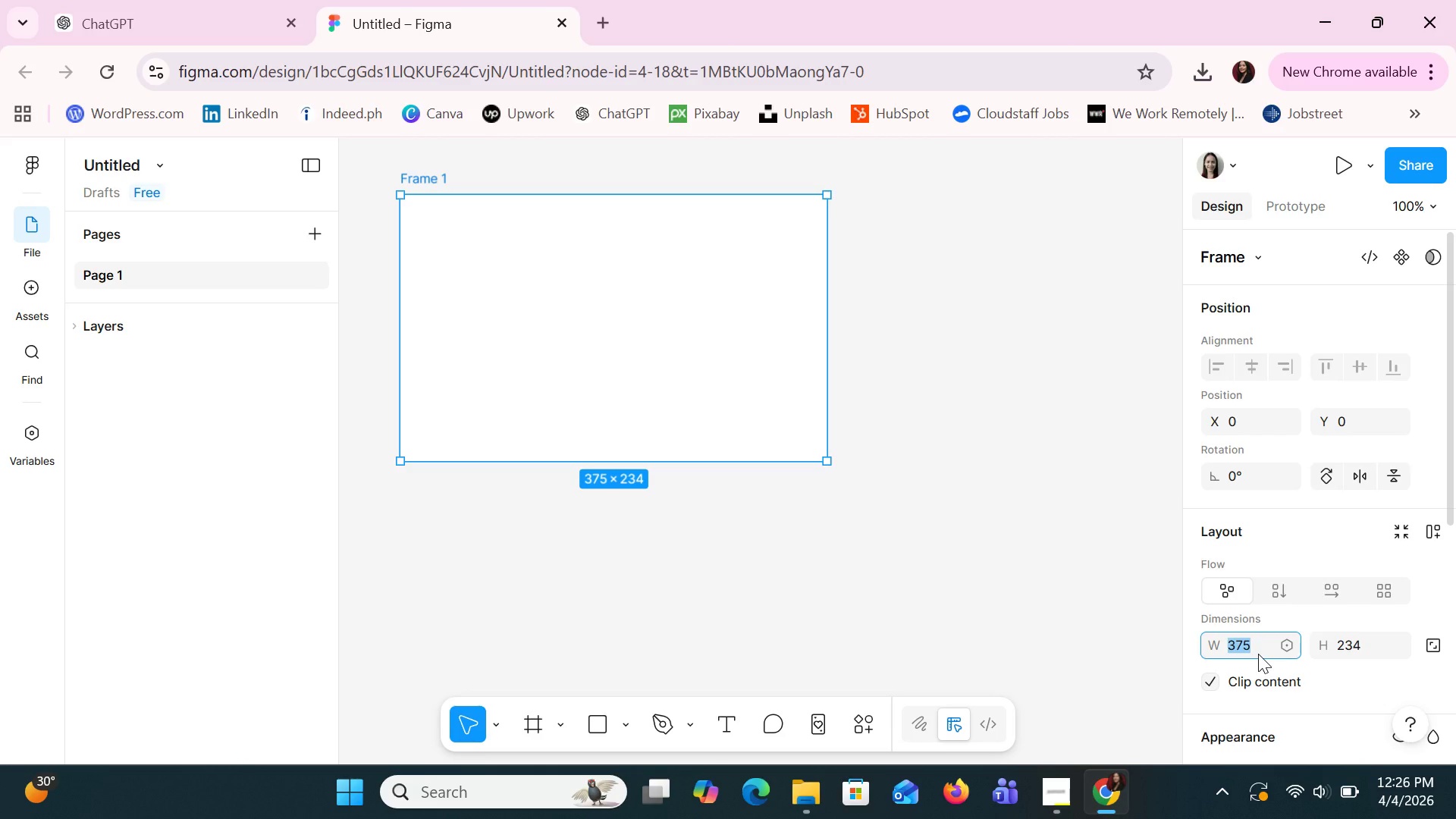 
type(380)
 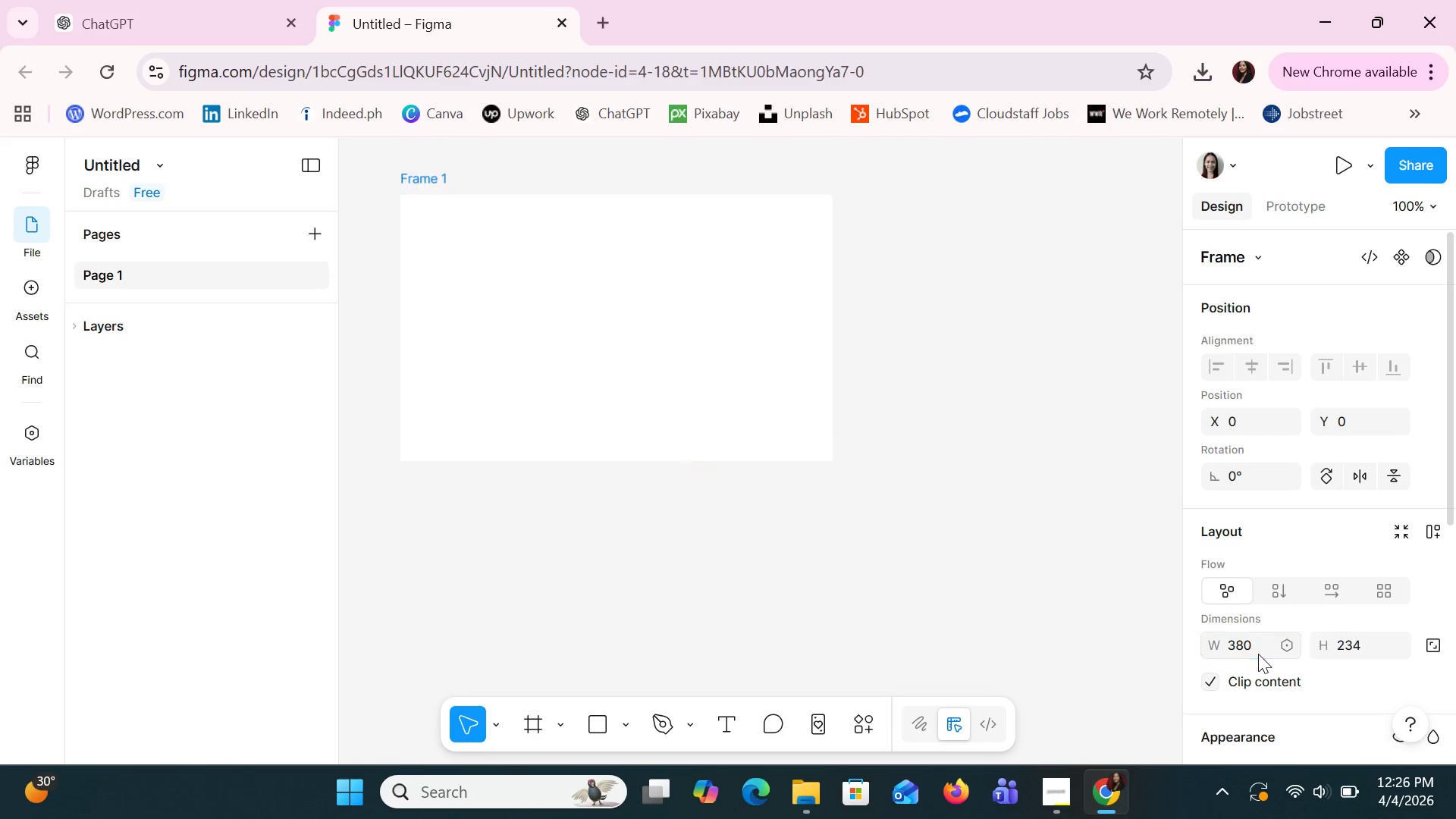 
key(Enter)
 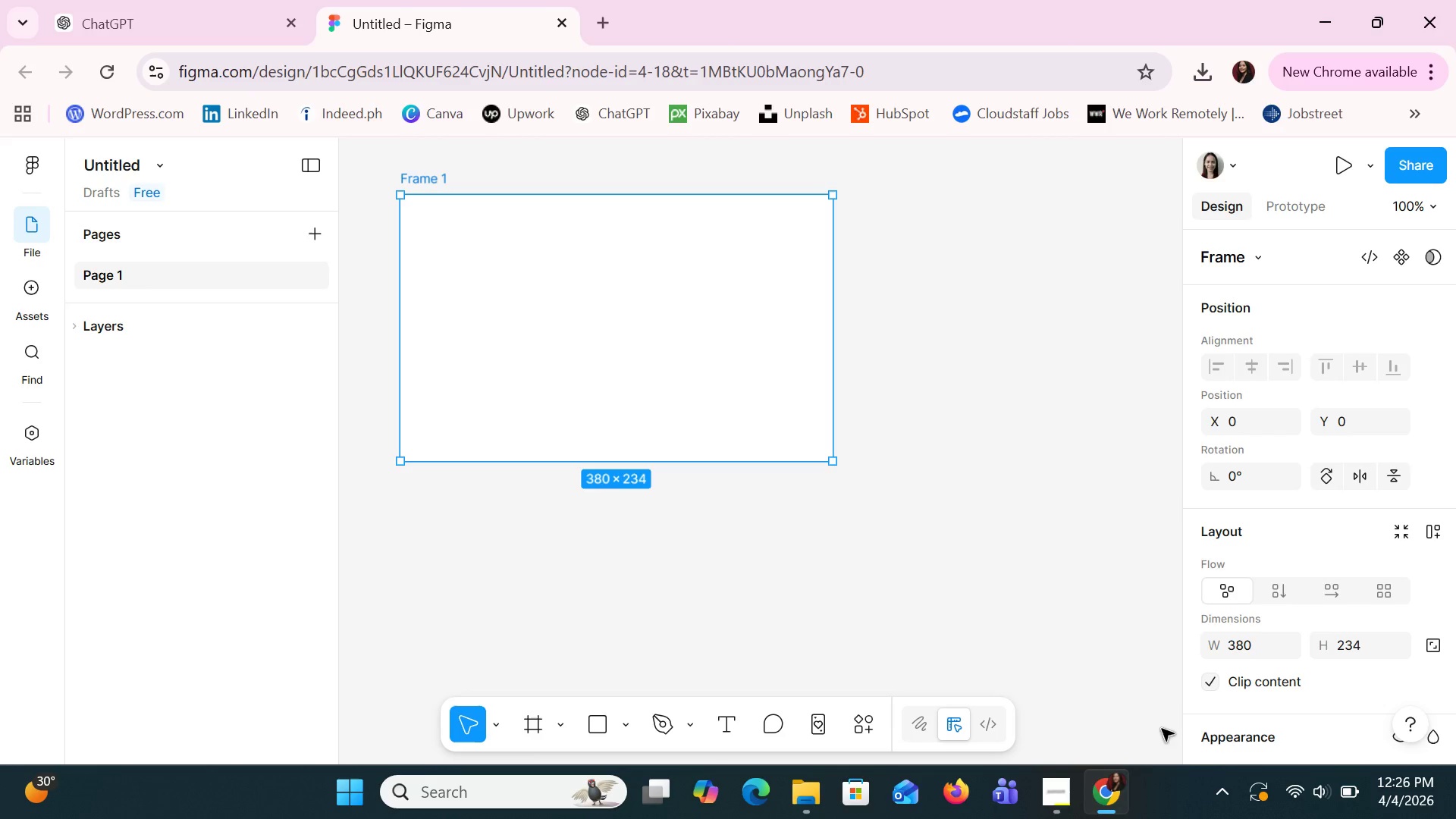 
scroll: coordinate [1266, 650], scroll_direction: down, amount: 1.0
 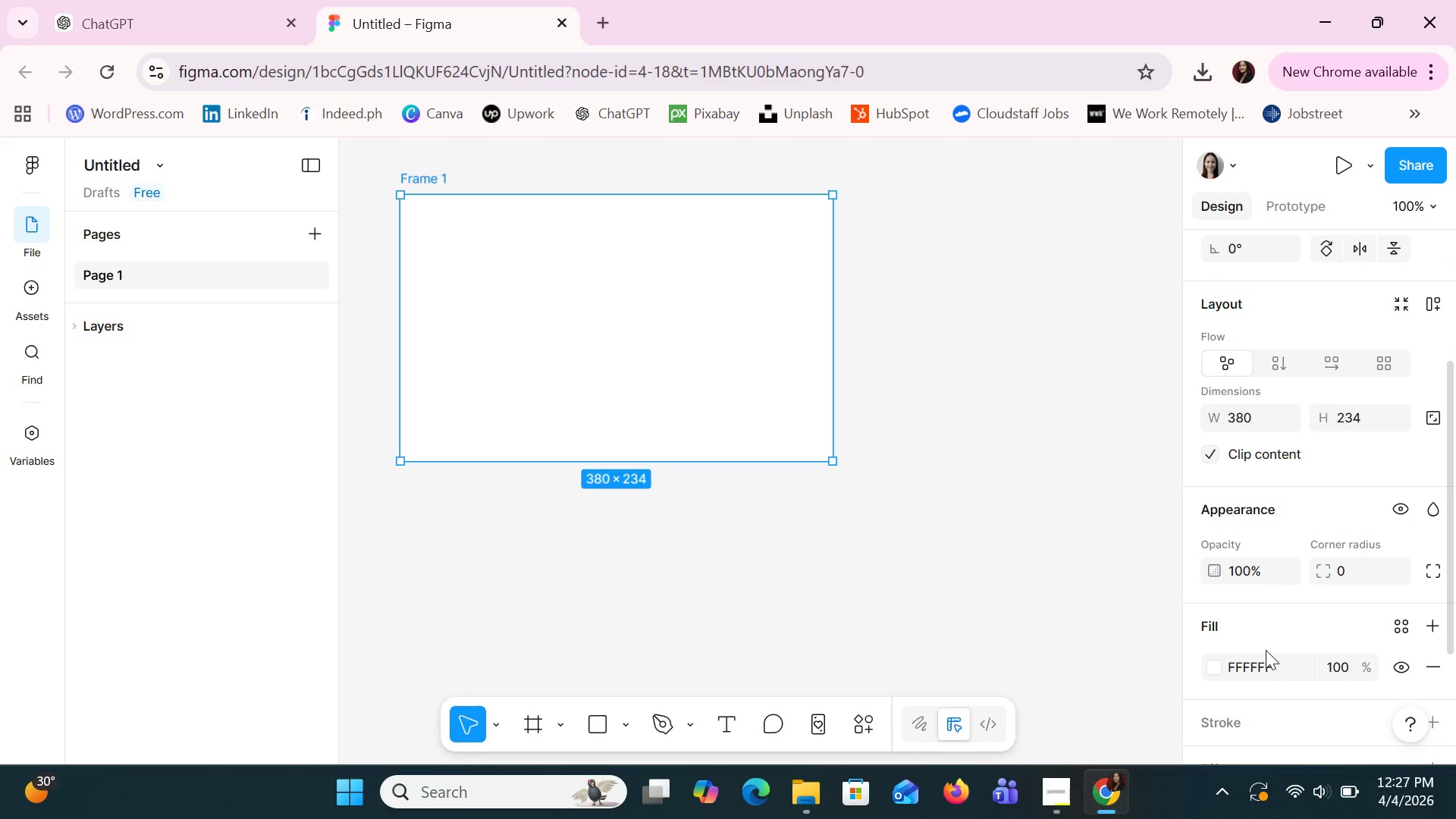 
wait(8.3)
 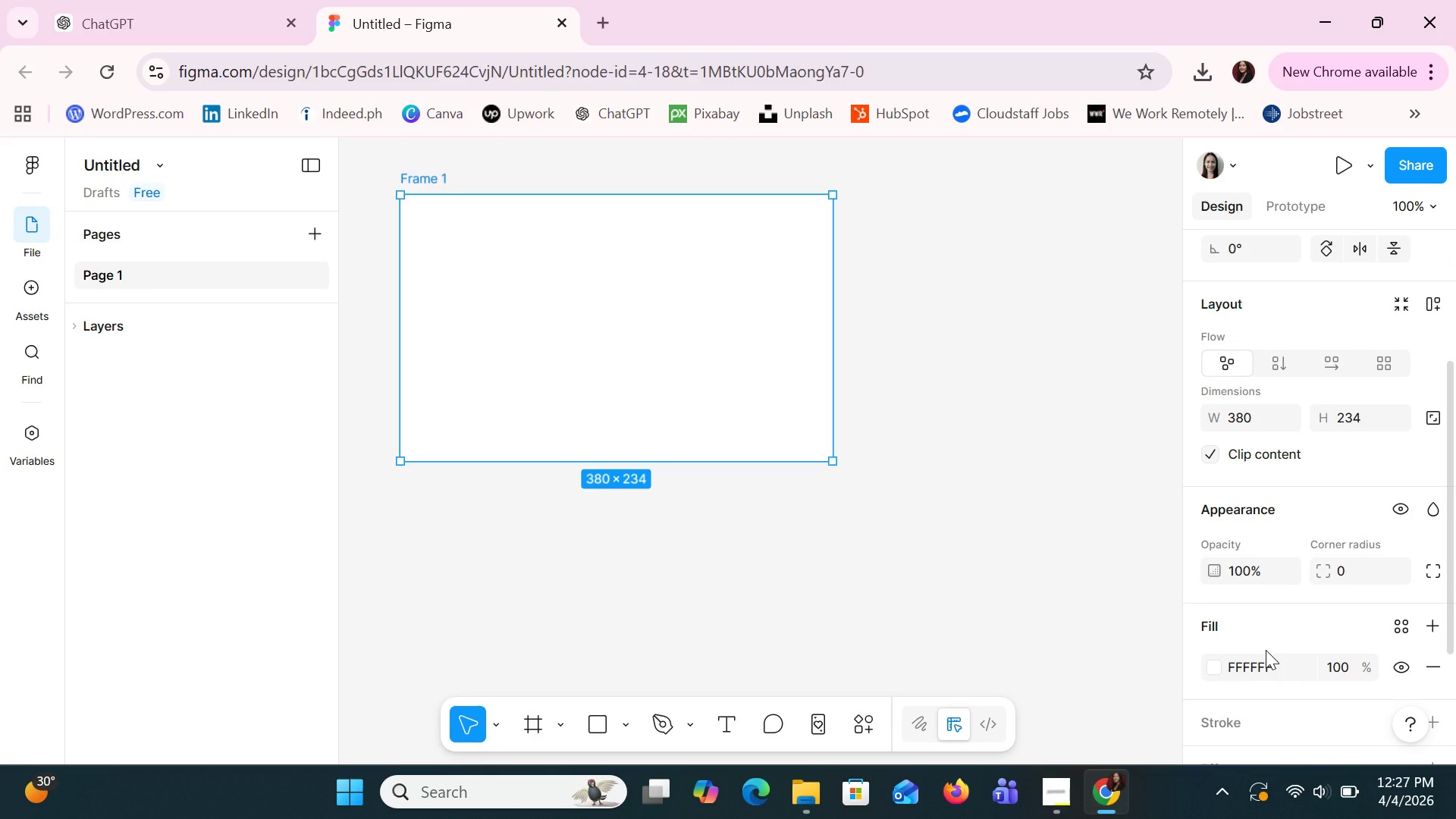 
left_click([1259, 666])
 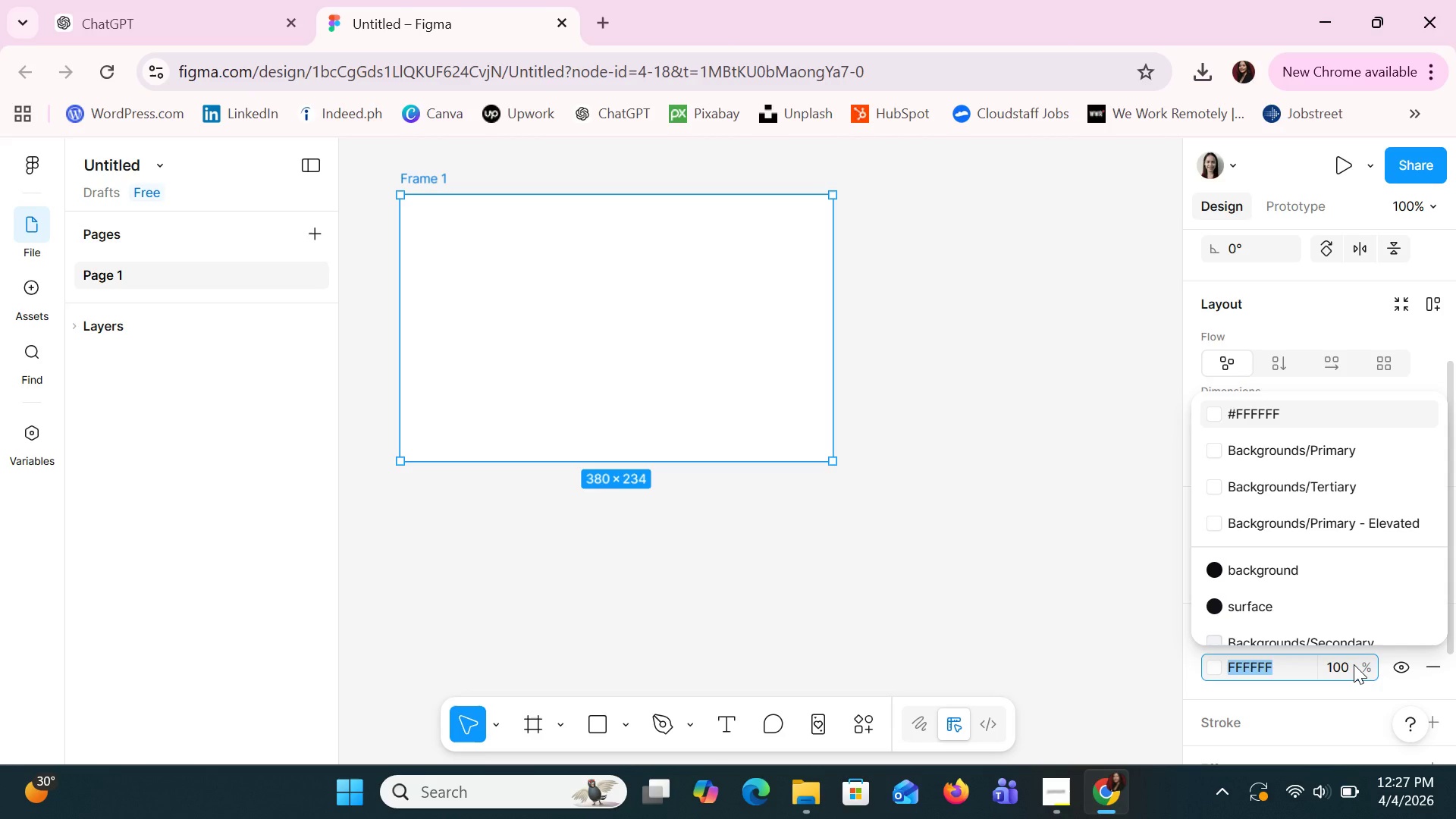 
wait(7.36)
 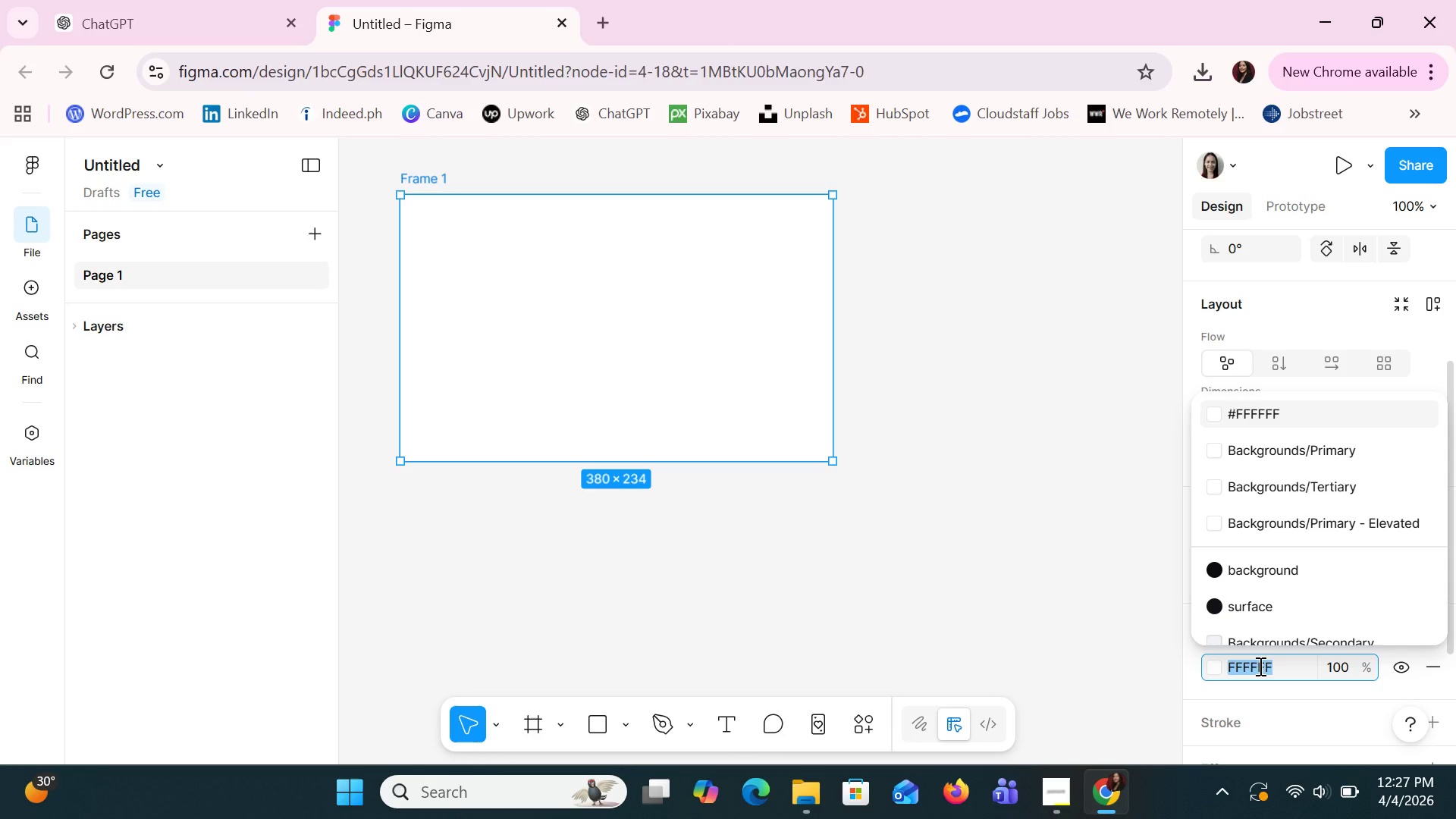 
scroll: coordinate [1348, 544], scroll_direction: down, amount: 4.0
 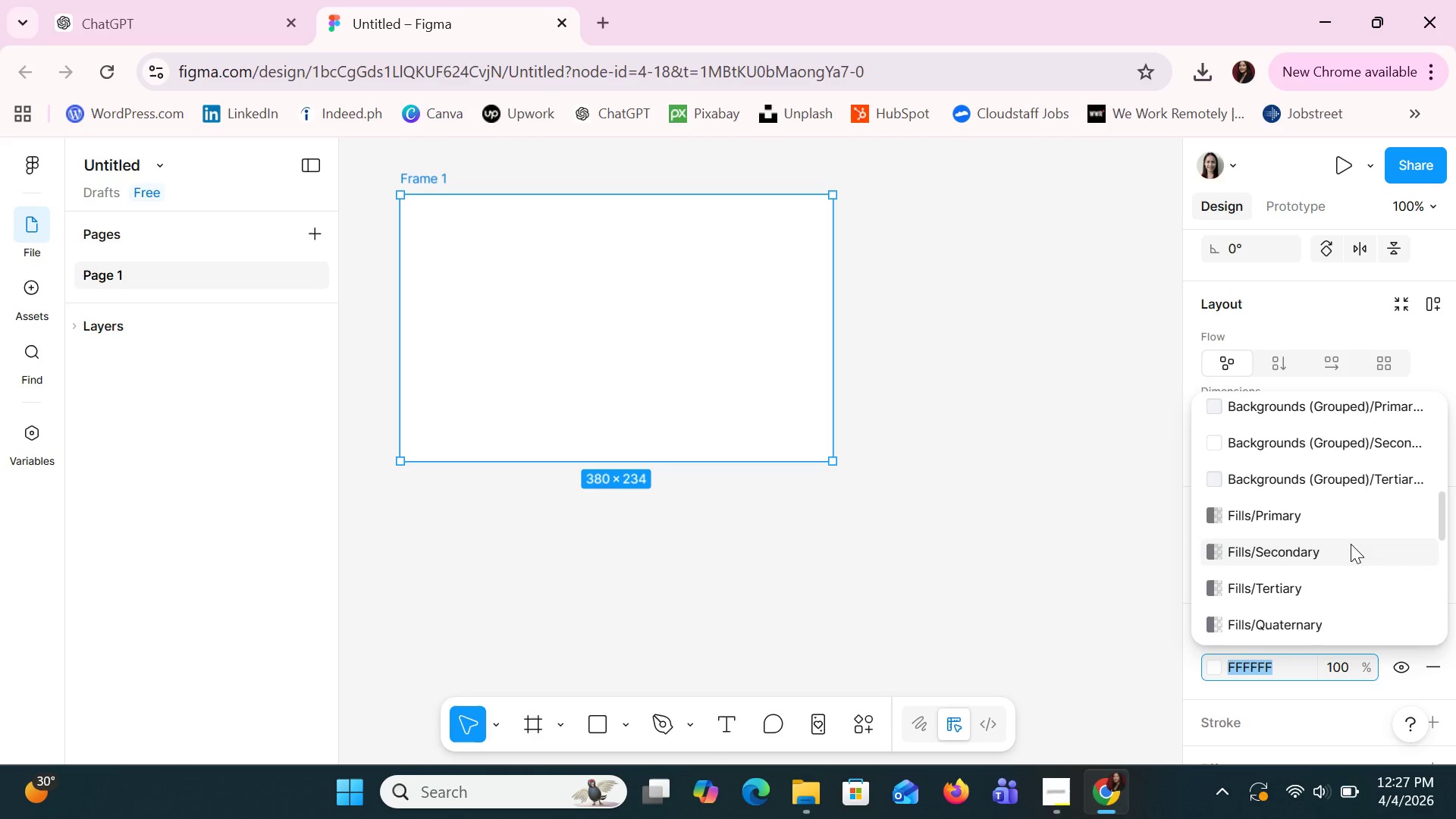 
scroll: coordinate [1351, 544], scroll_direction: up, amount: 12.0
 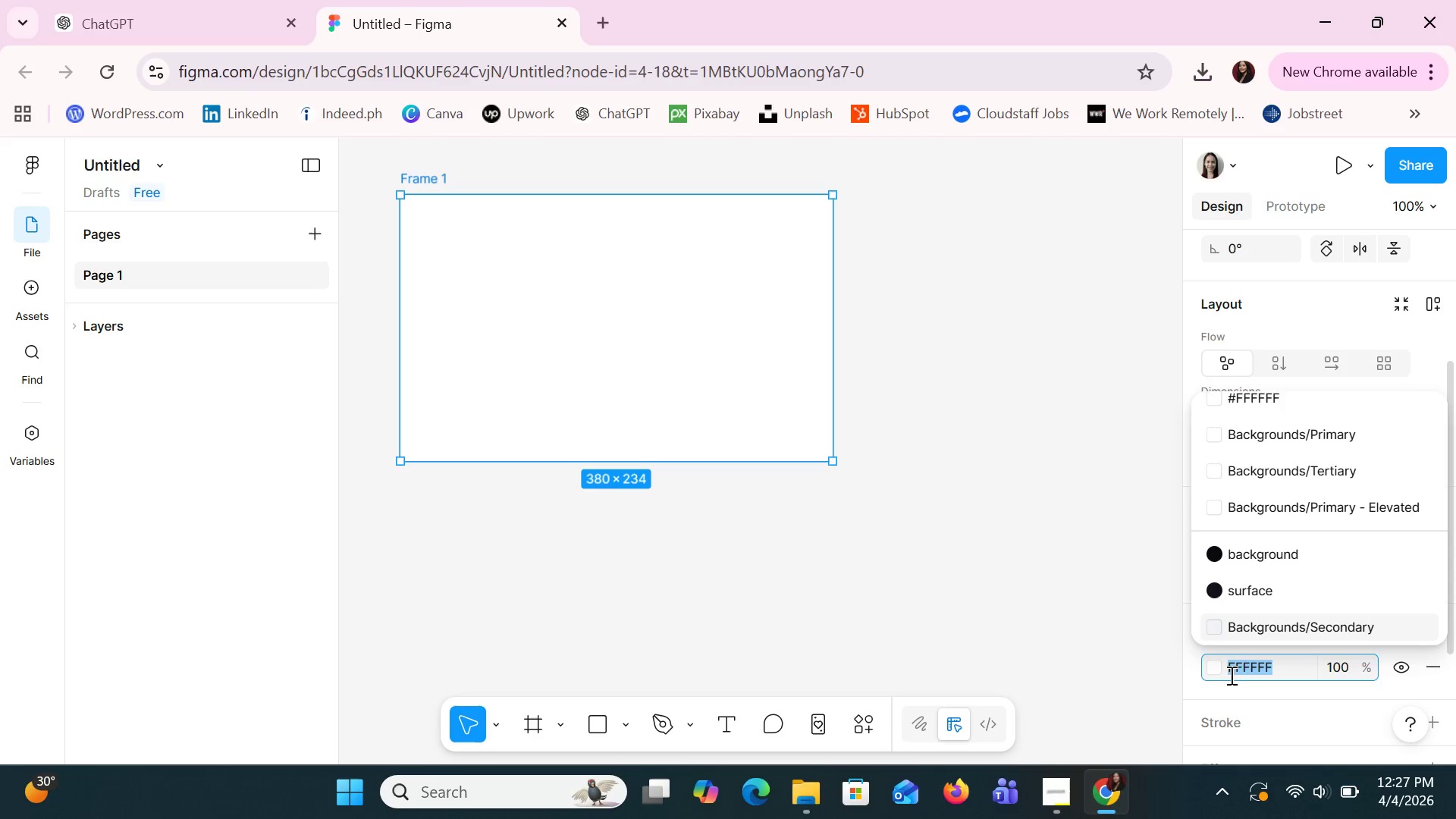 
left_click([1215, 664])
 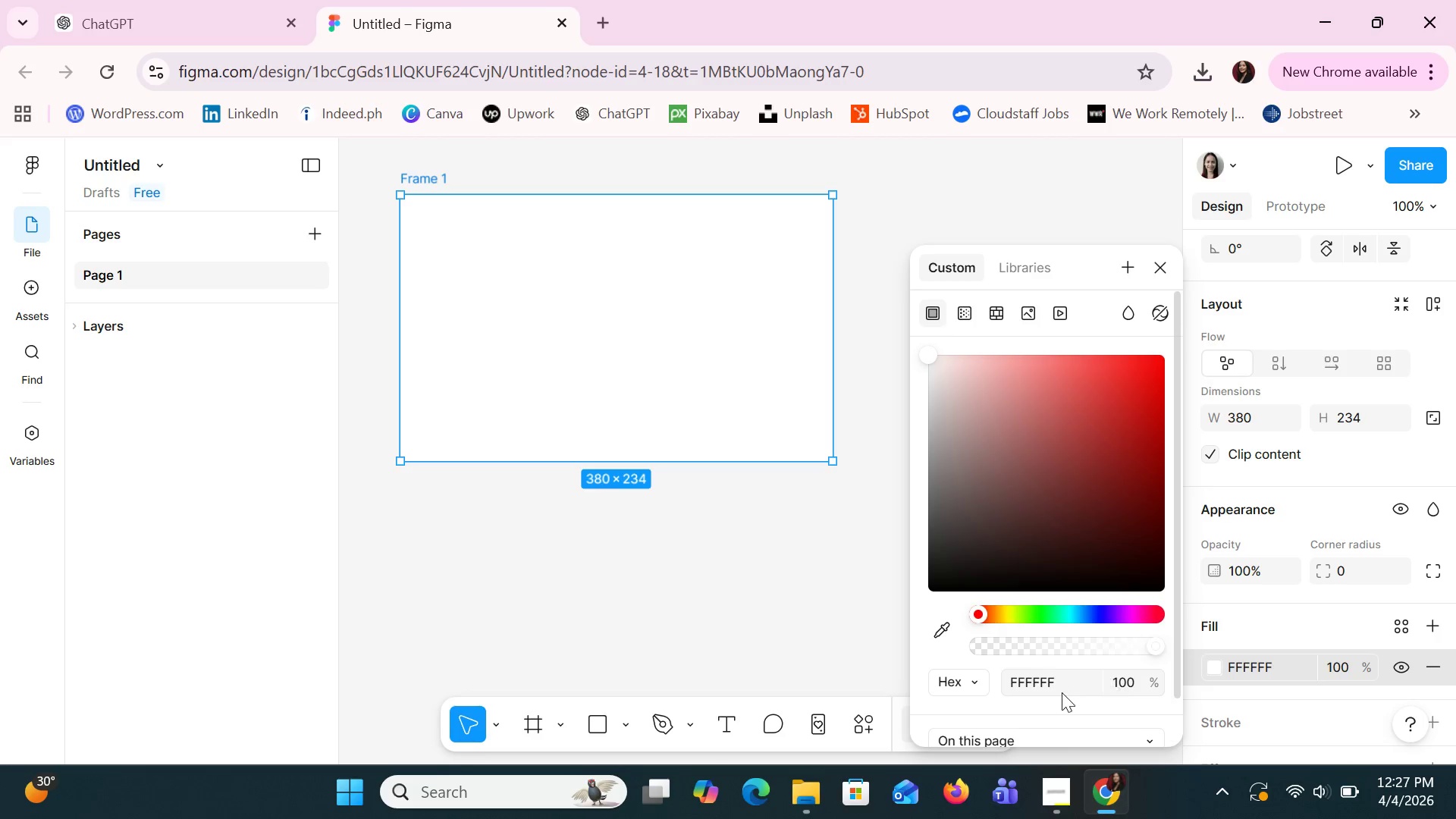 
left_click([1061, 692])
 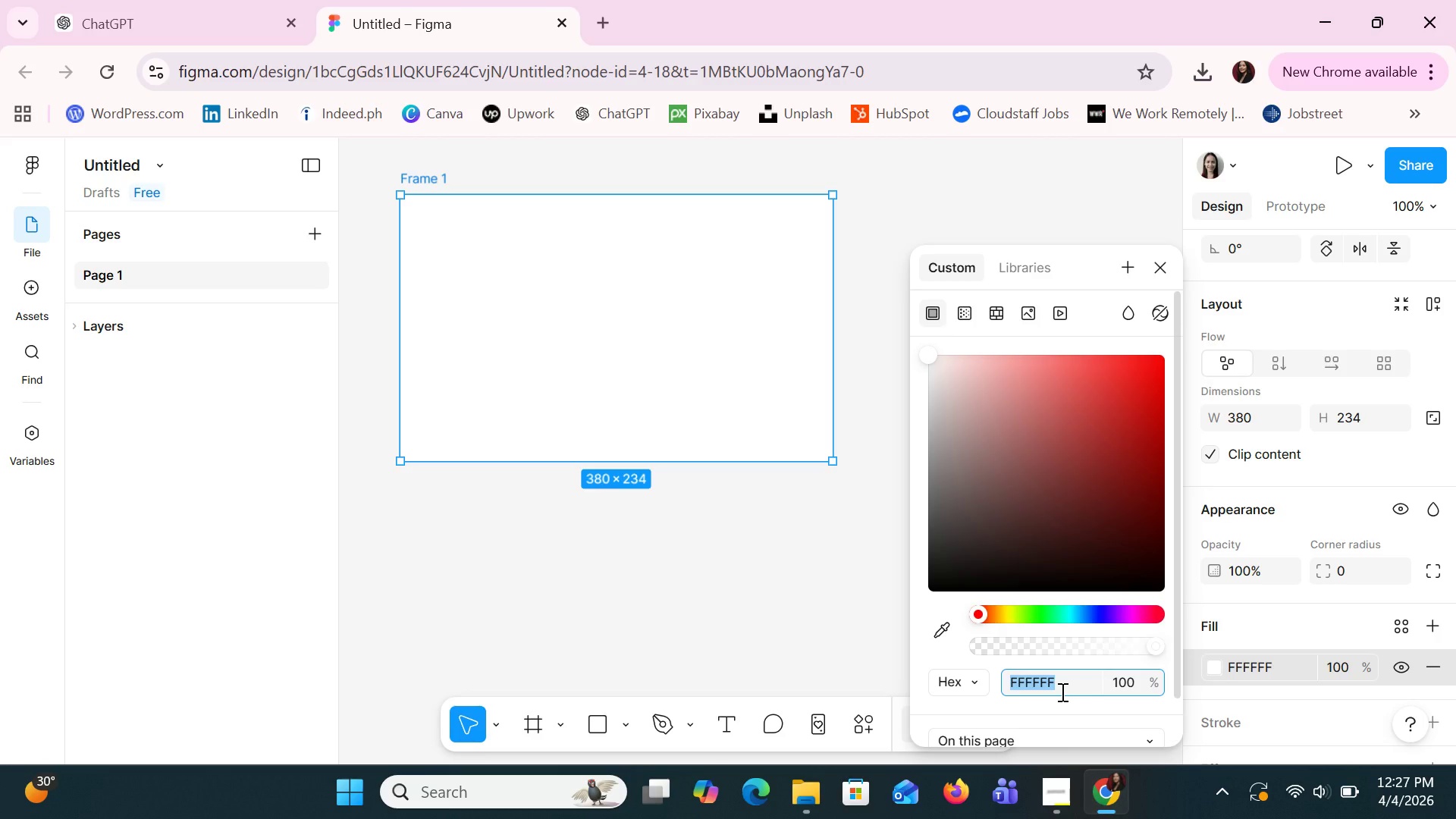 
type(12121c)
 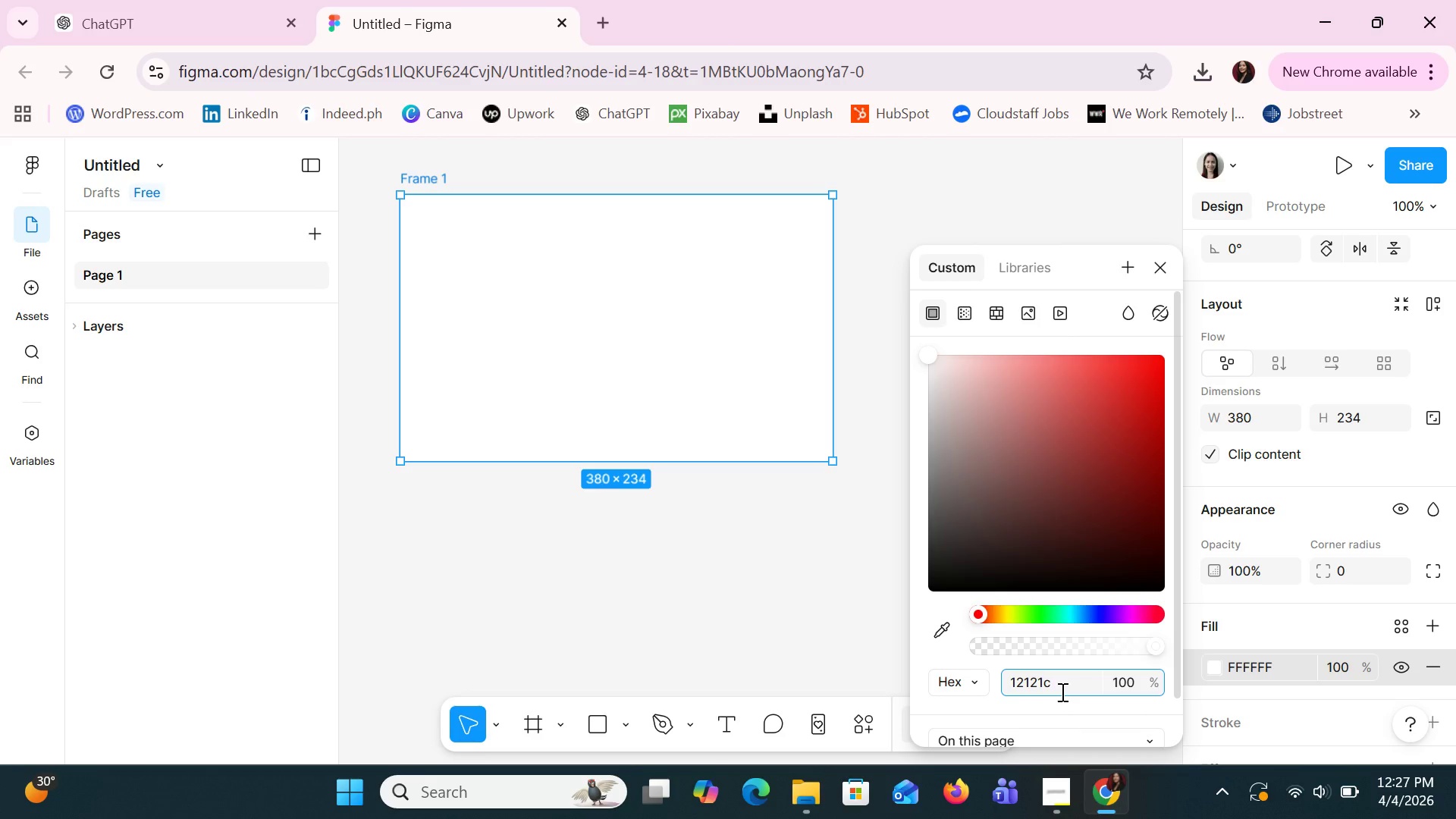 
key(Enter)
 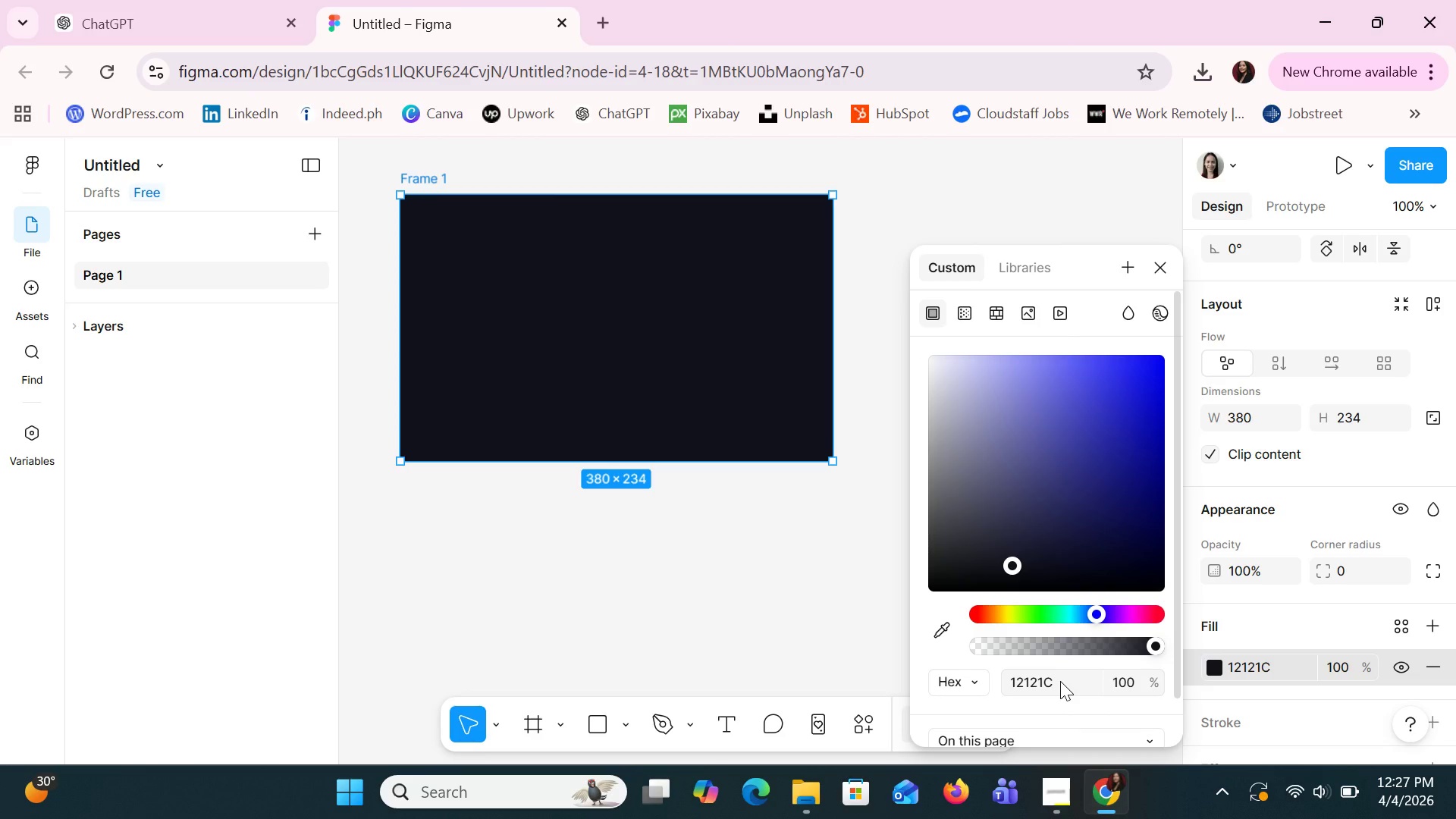 
wait(6.94)
 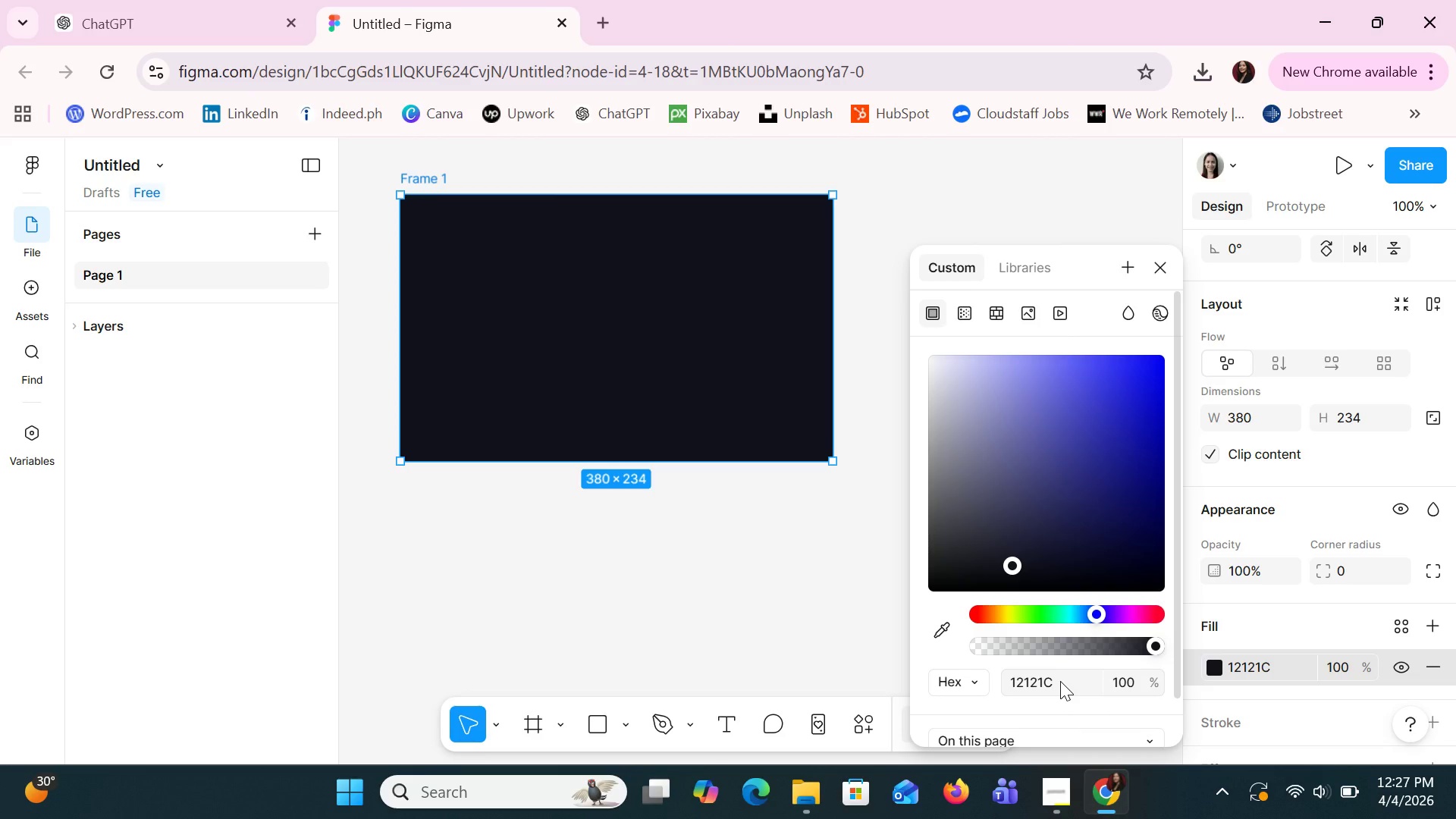 
scroll: coordinate [1077, 661], scroll_direction: none, amount: 0.0
 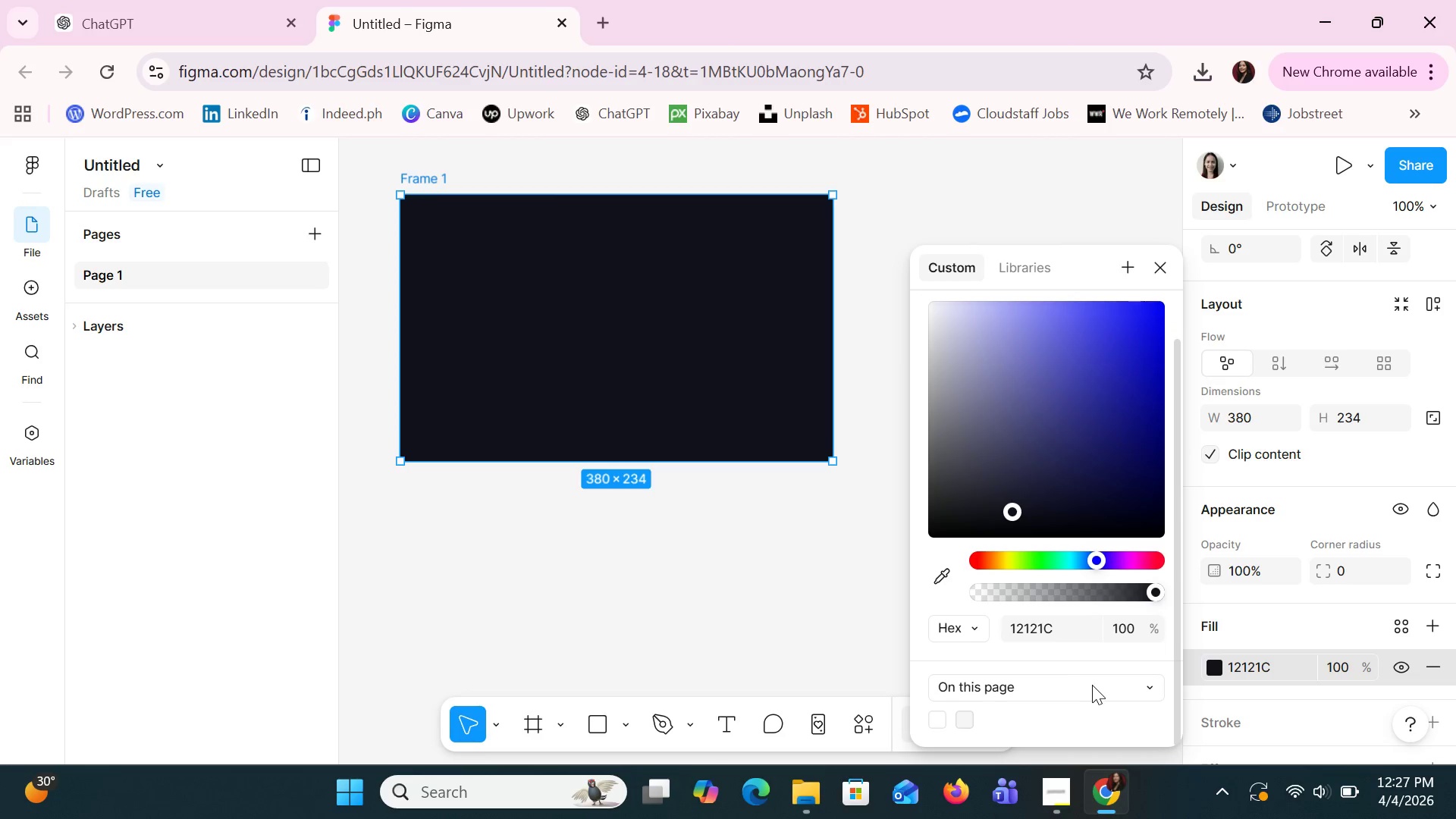 
left_click([1092, 685])
 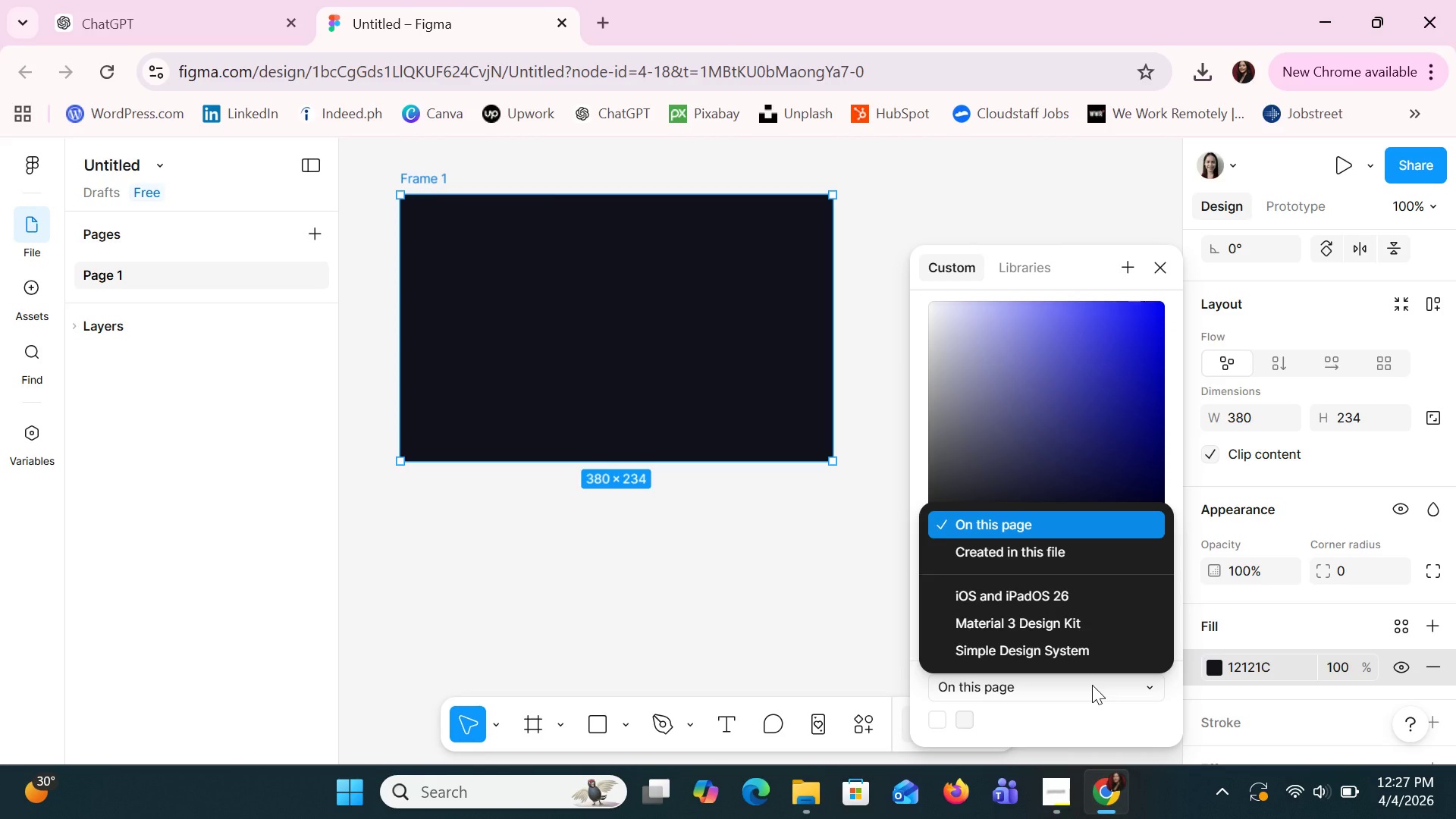 
left_click([1092, 685])
 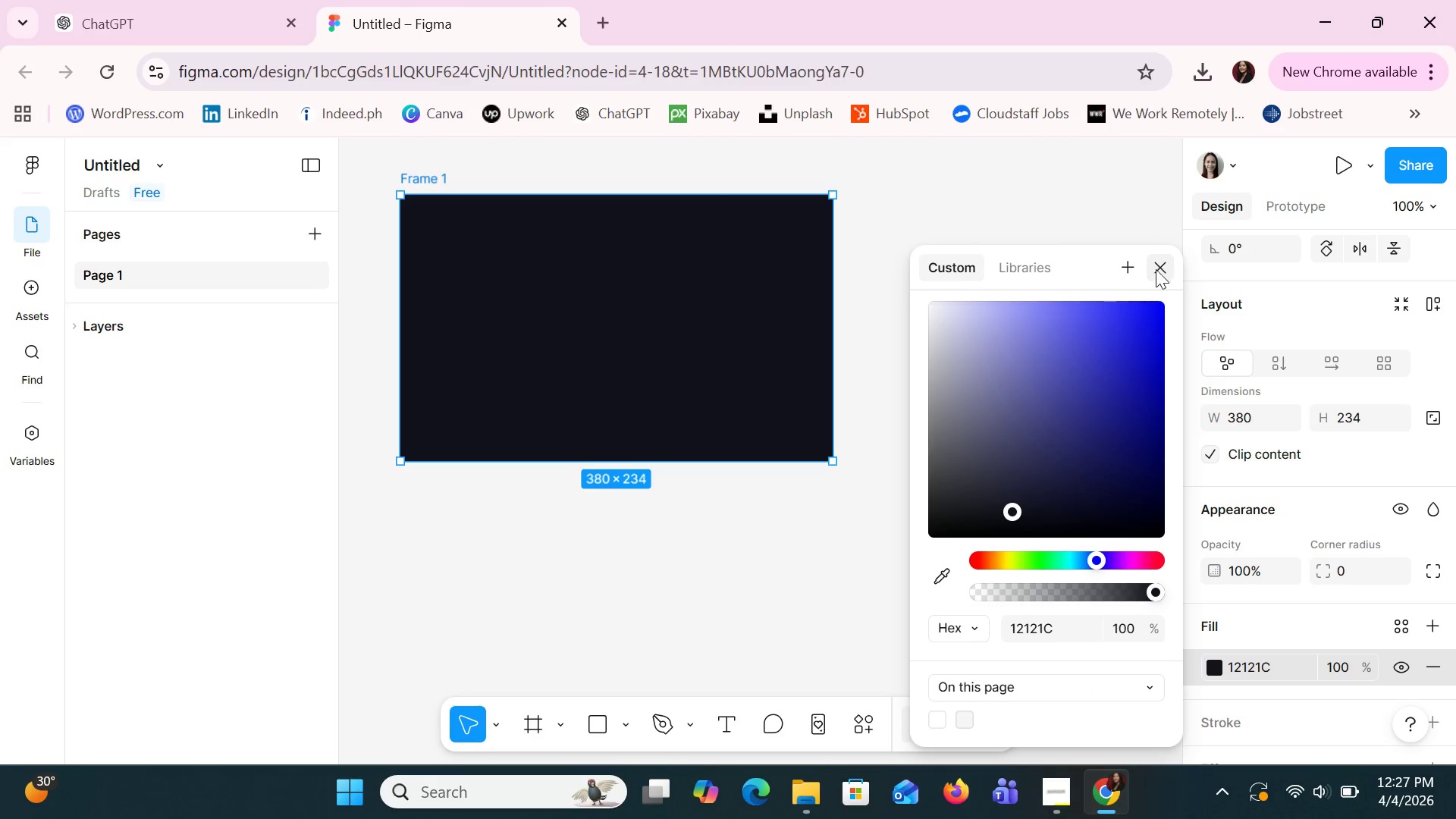 
left_click([1162, 268])
 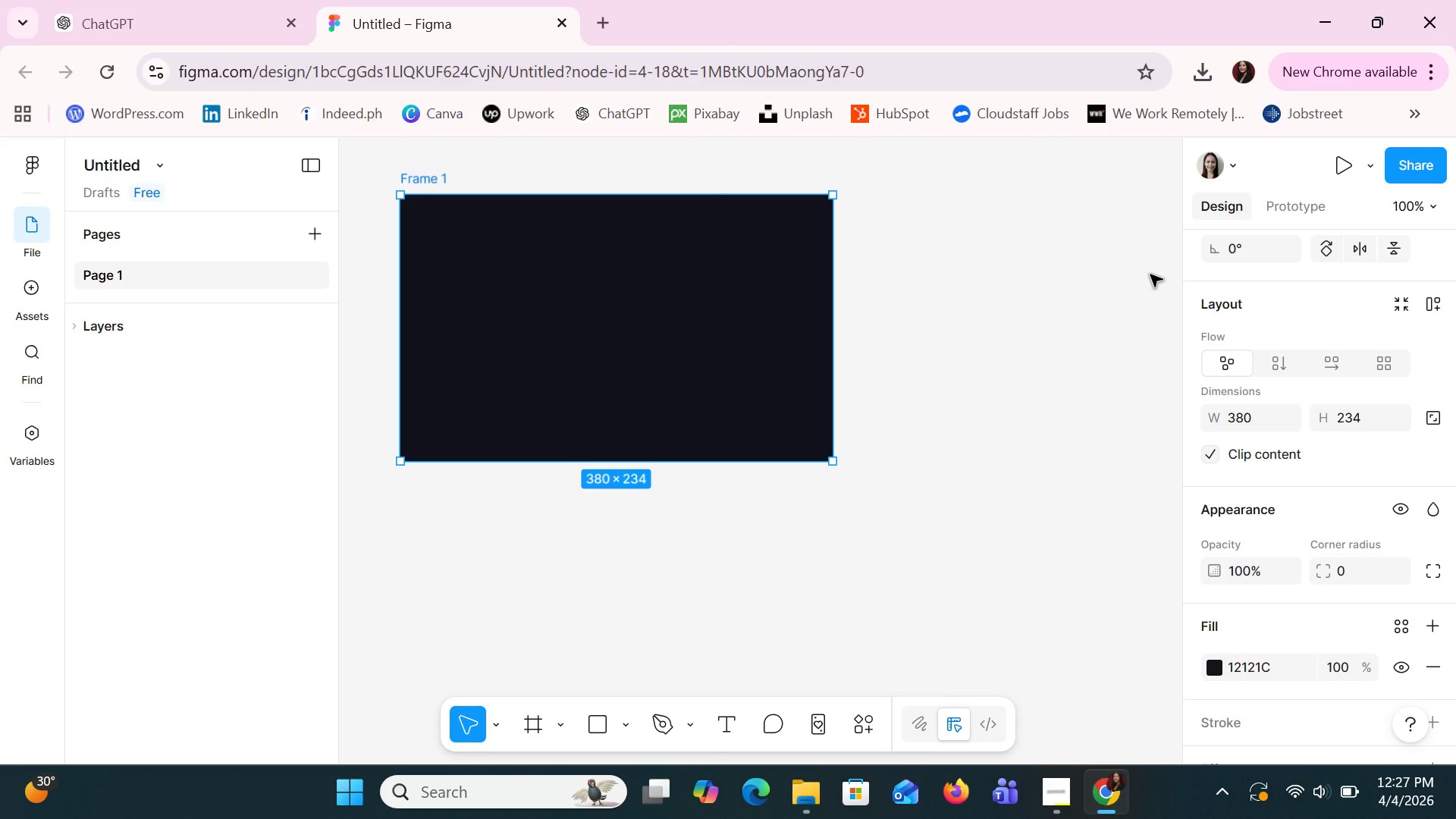 
wait(9.97)
 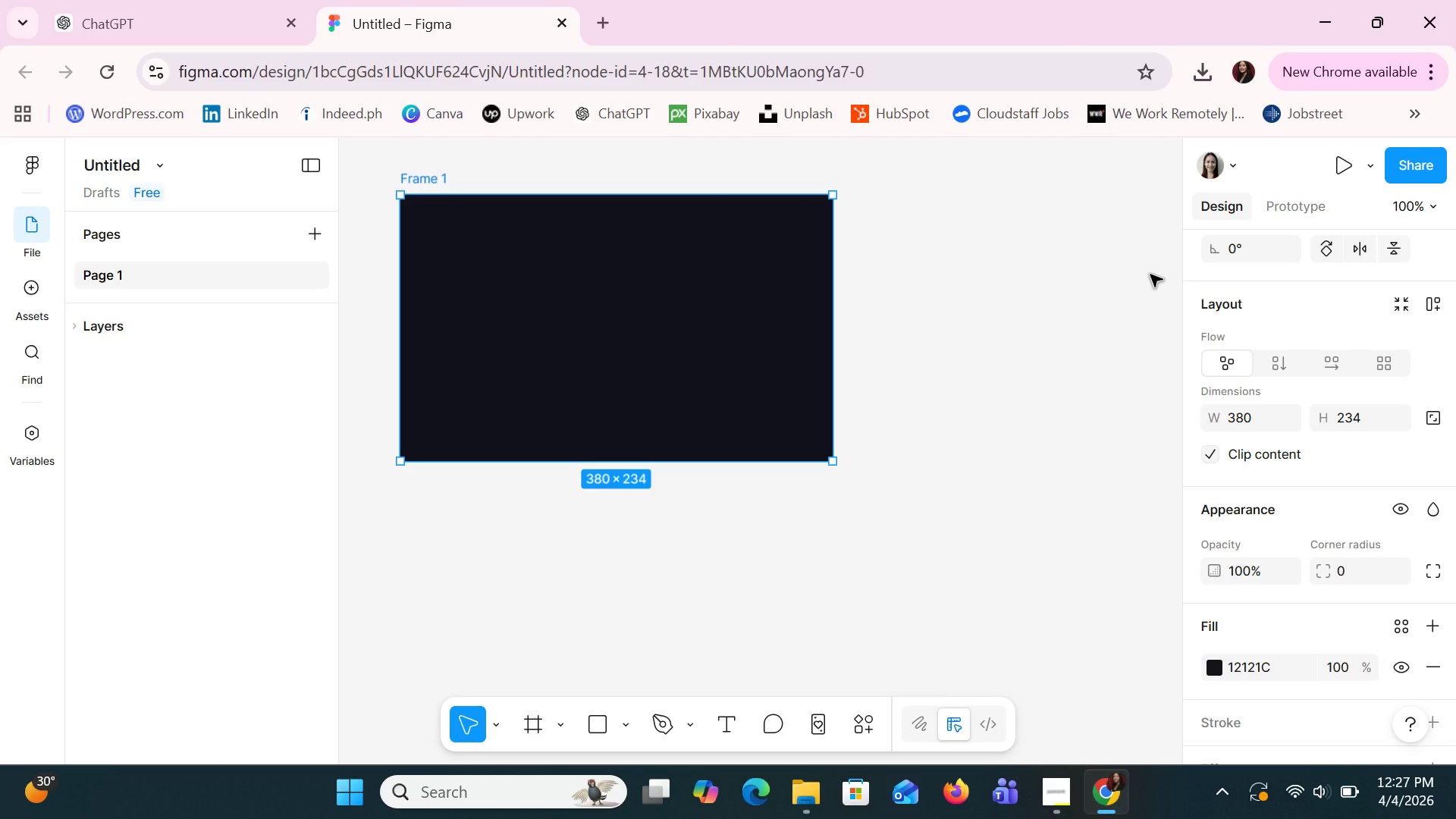 
key(Shift+A)
 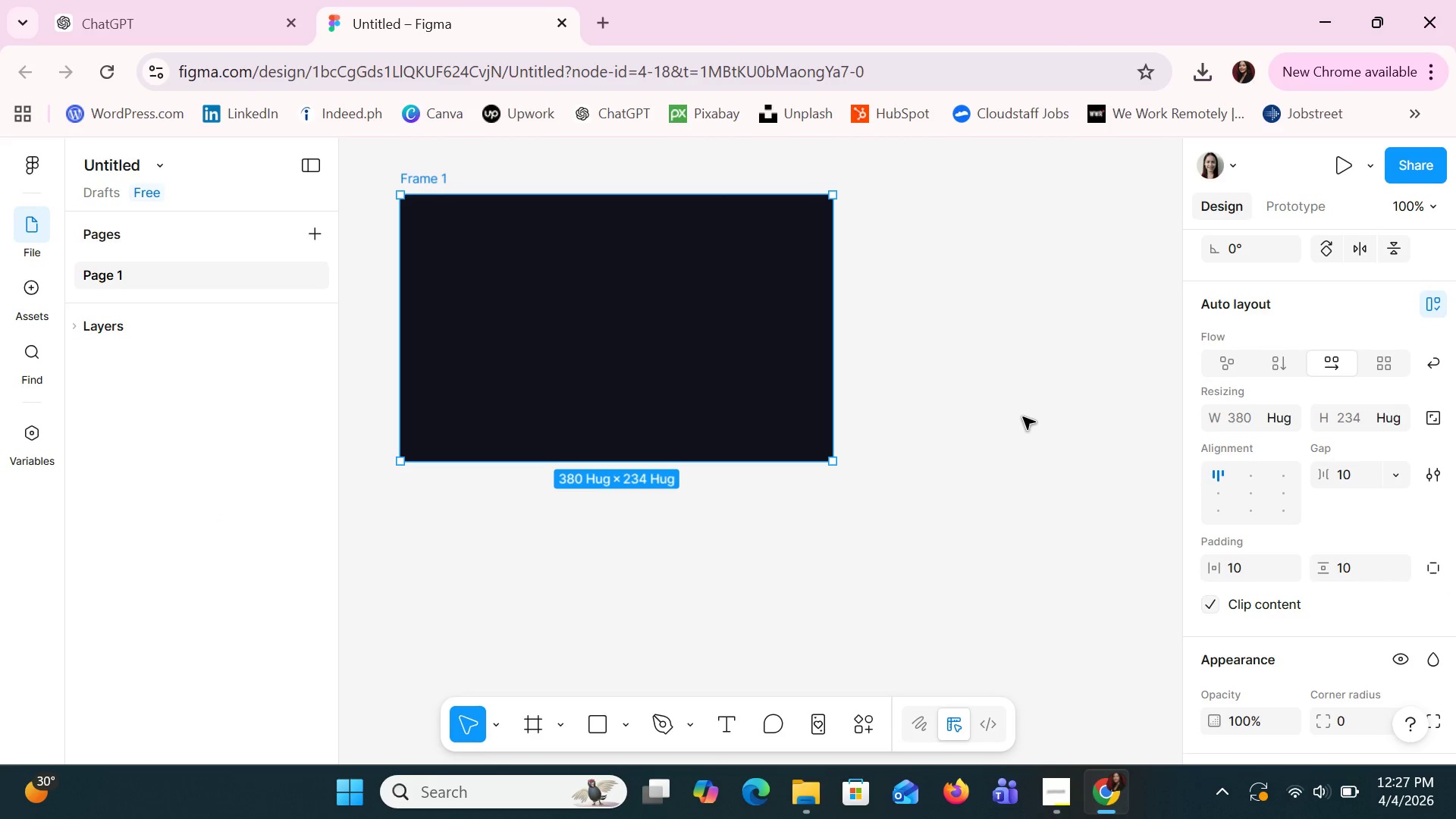 
wait(6.61)
 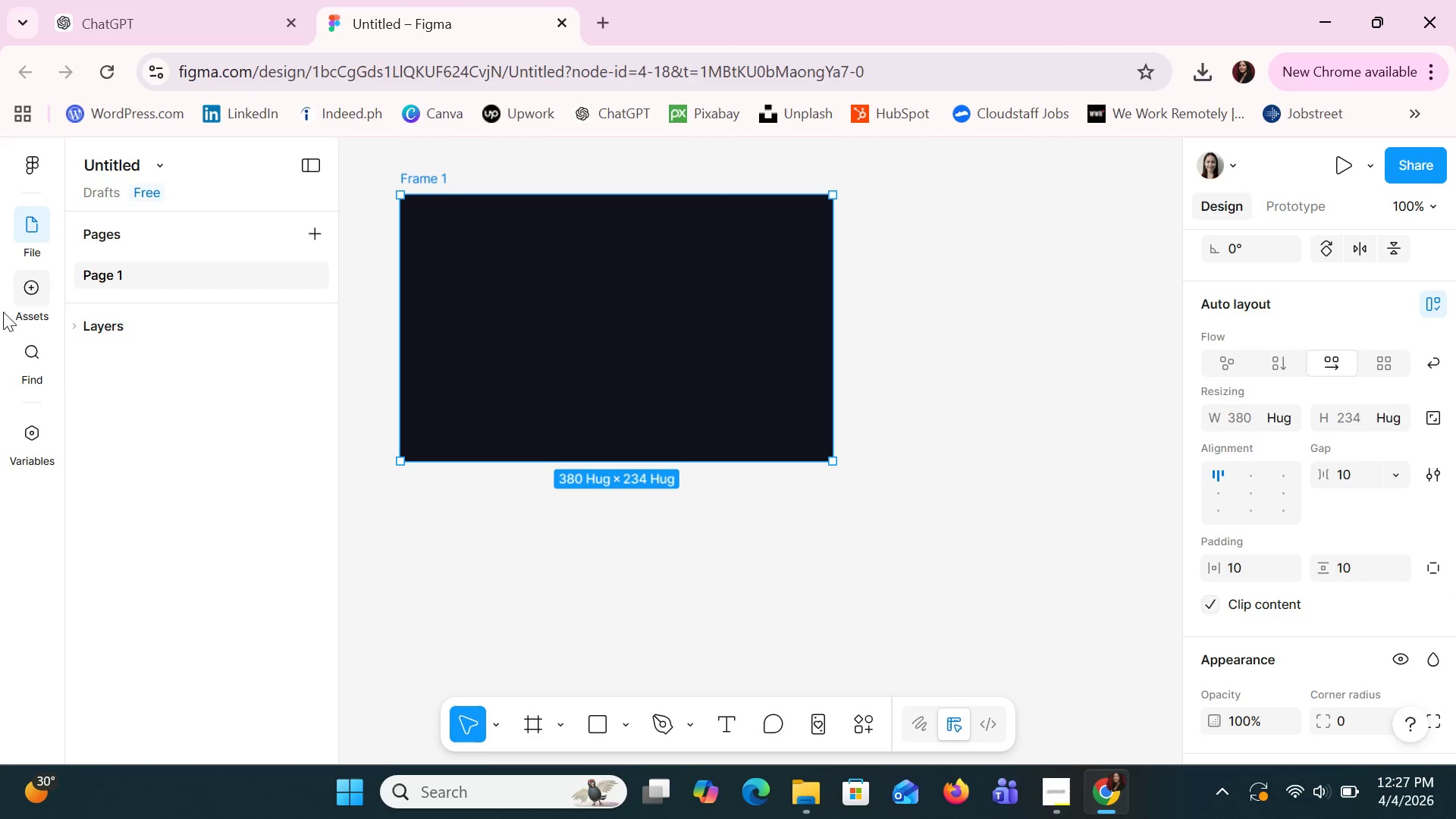 
scroll: coordinate [1291, 526], scroll_direction: down, amount: 1.0
 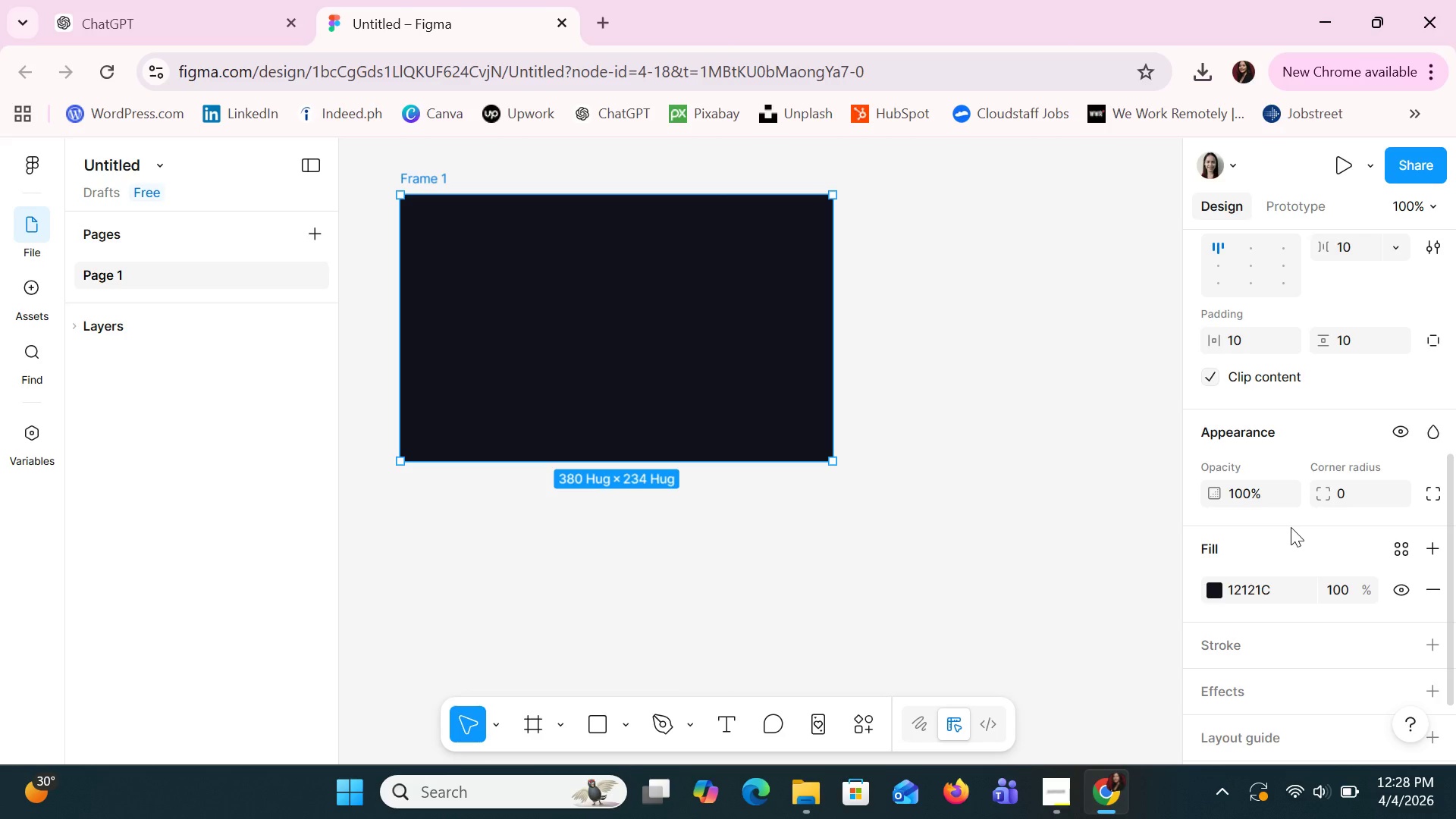 
wait(5.7)
 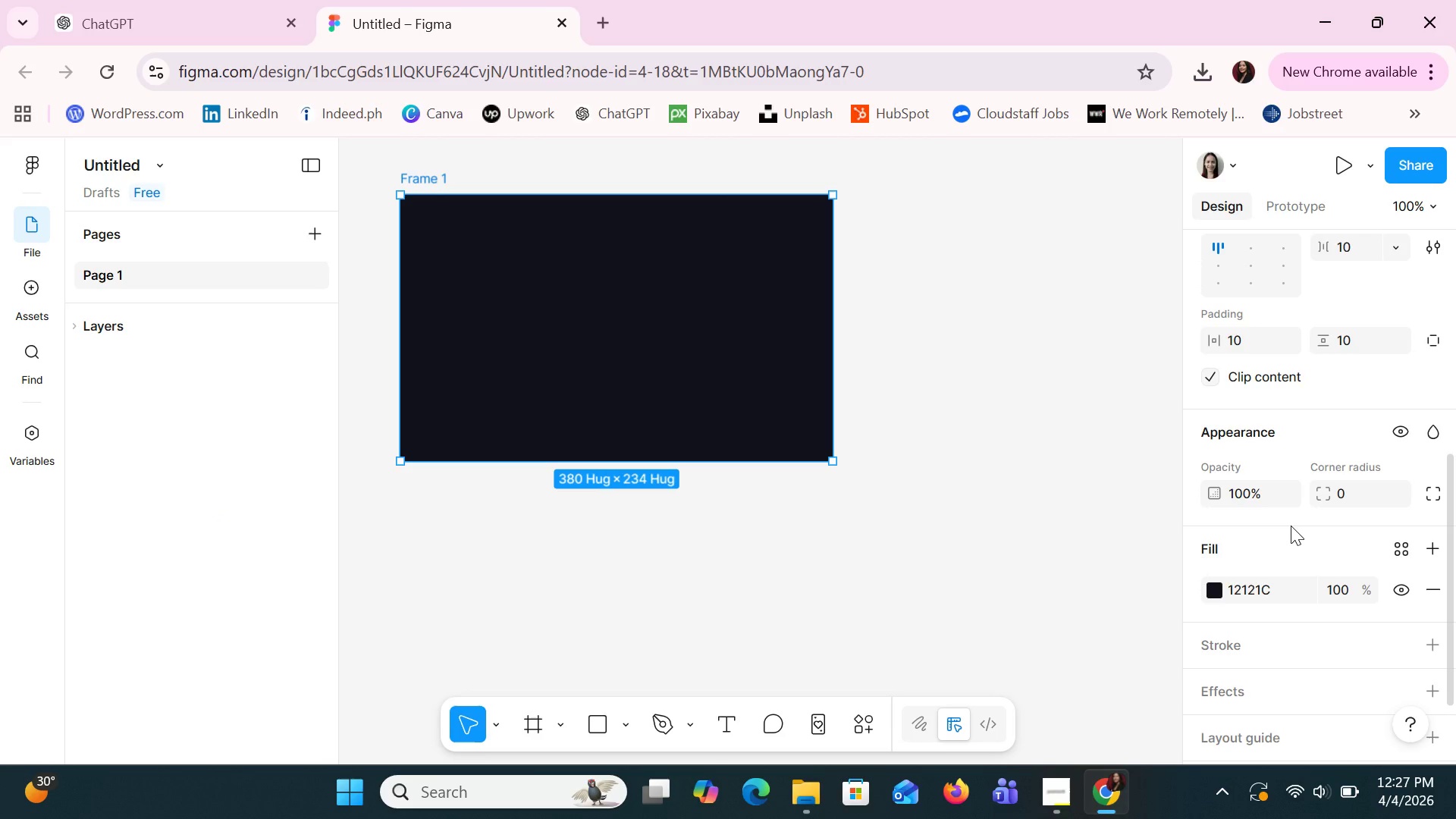 
scroll: coordinate [1292, 531], scroll_direction: down, amount: 2.0
 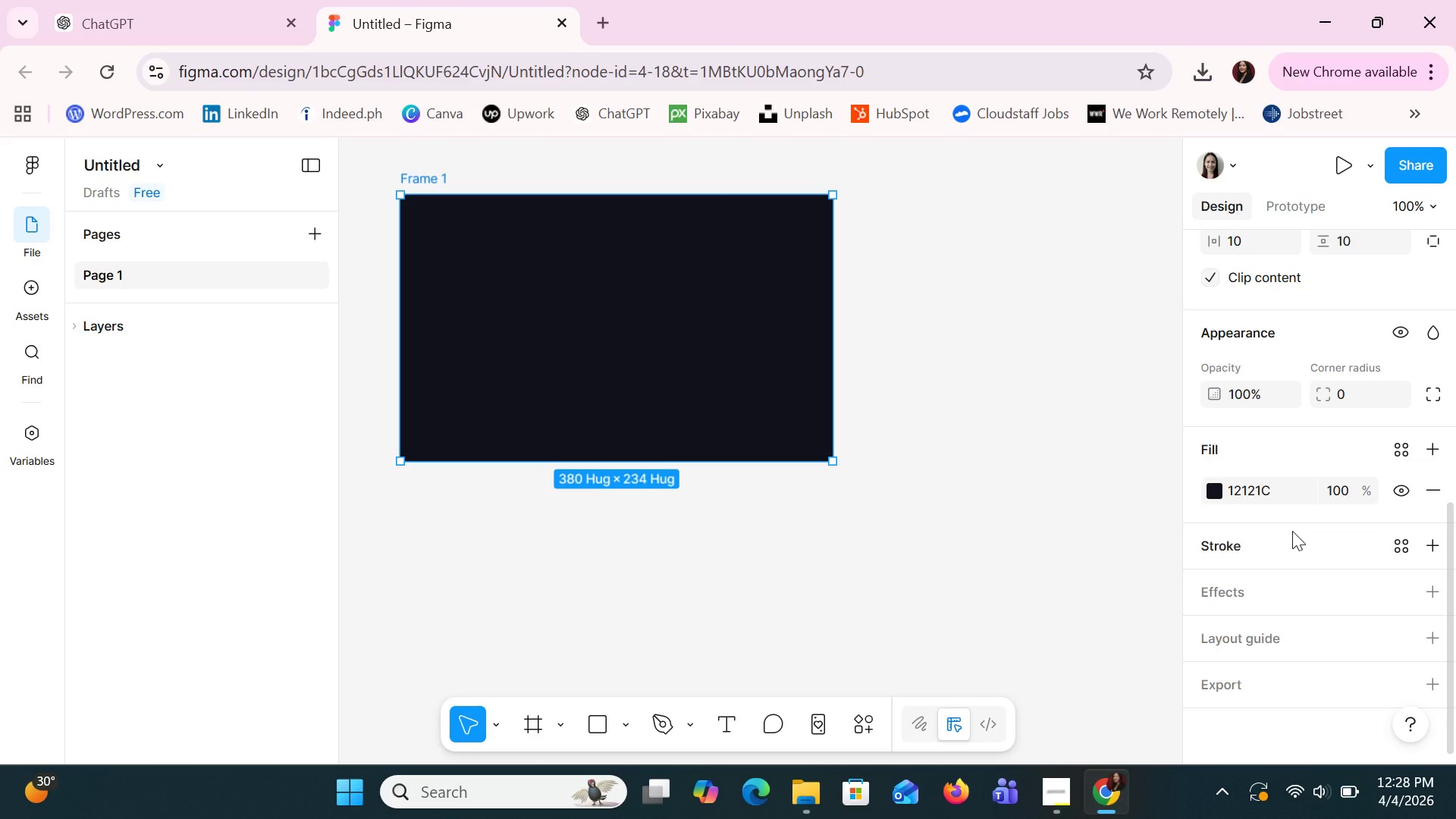 
scroll: coordinate [1292, 531], scroll_direction: up, amount: 1.0
 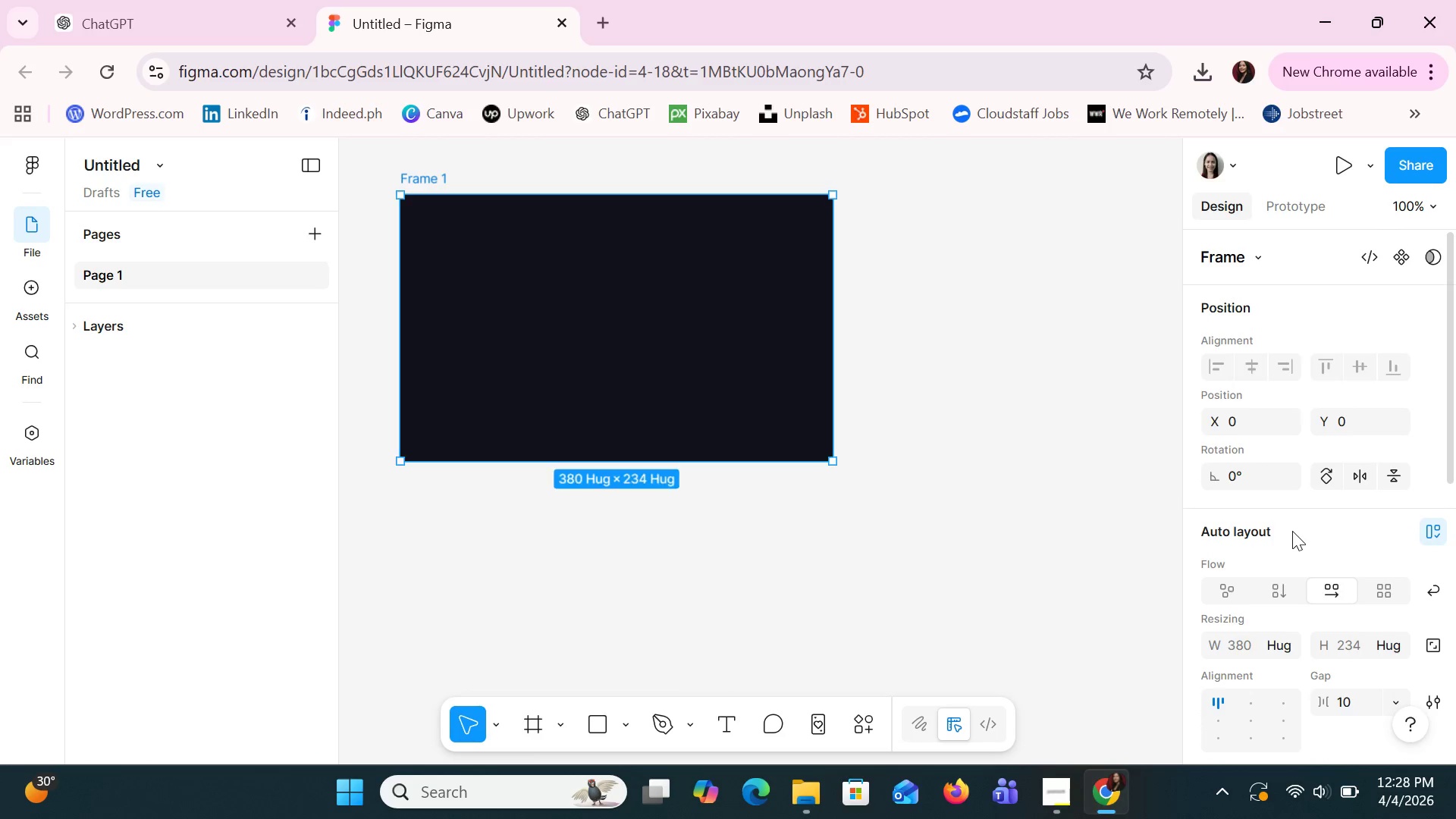 
scroll: coordinate [1292, 531], scroll_direction: none, amount: 0.0
 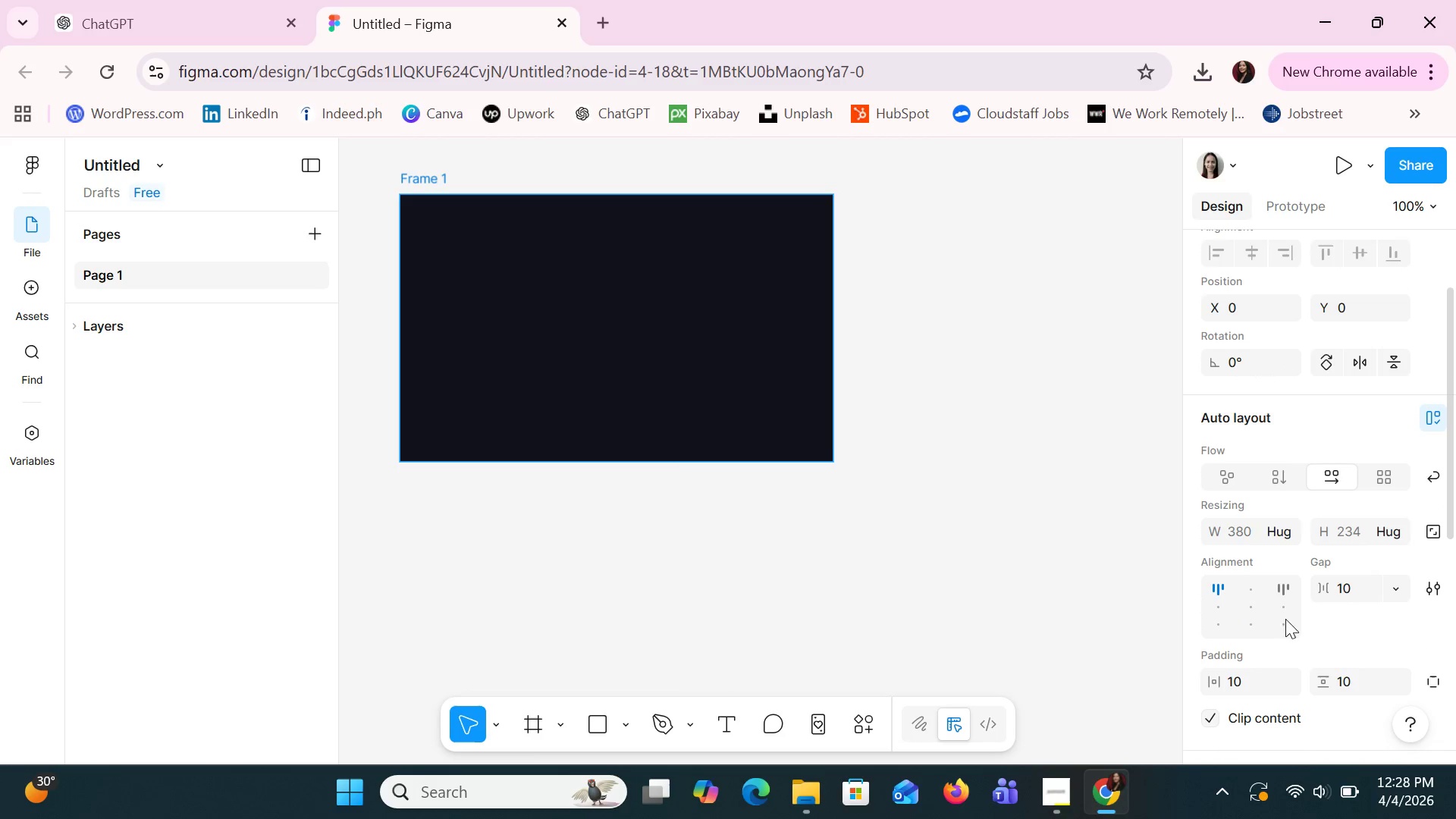 
left_click([1247, 686])
 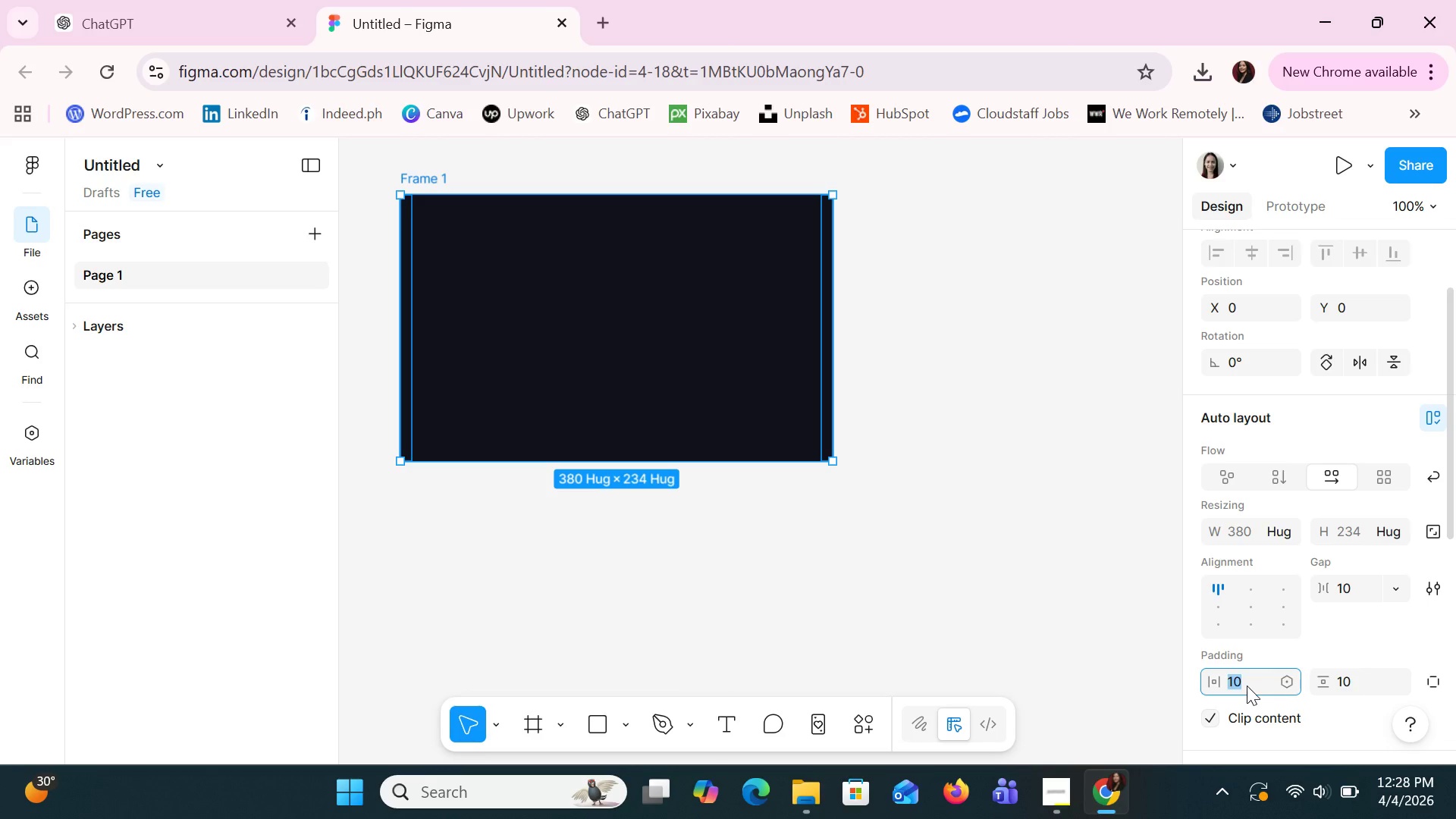 
type(16)
 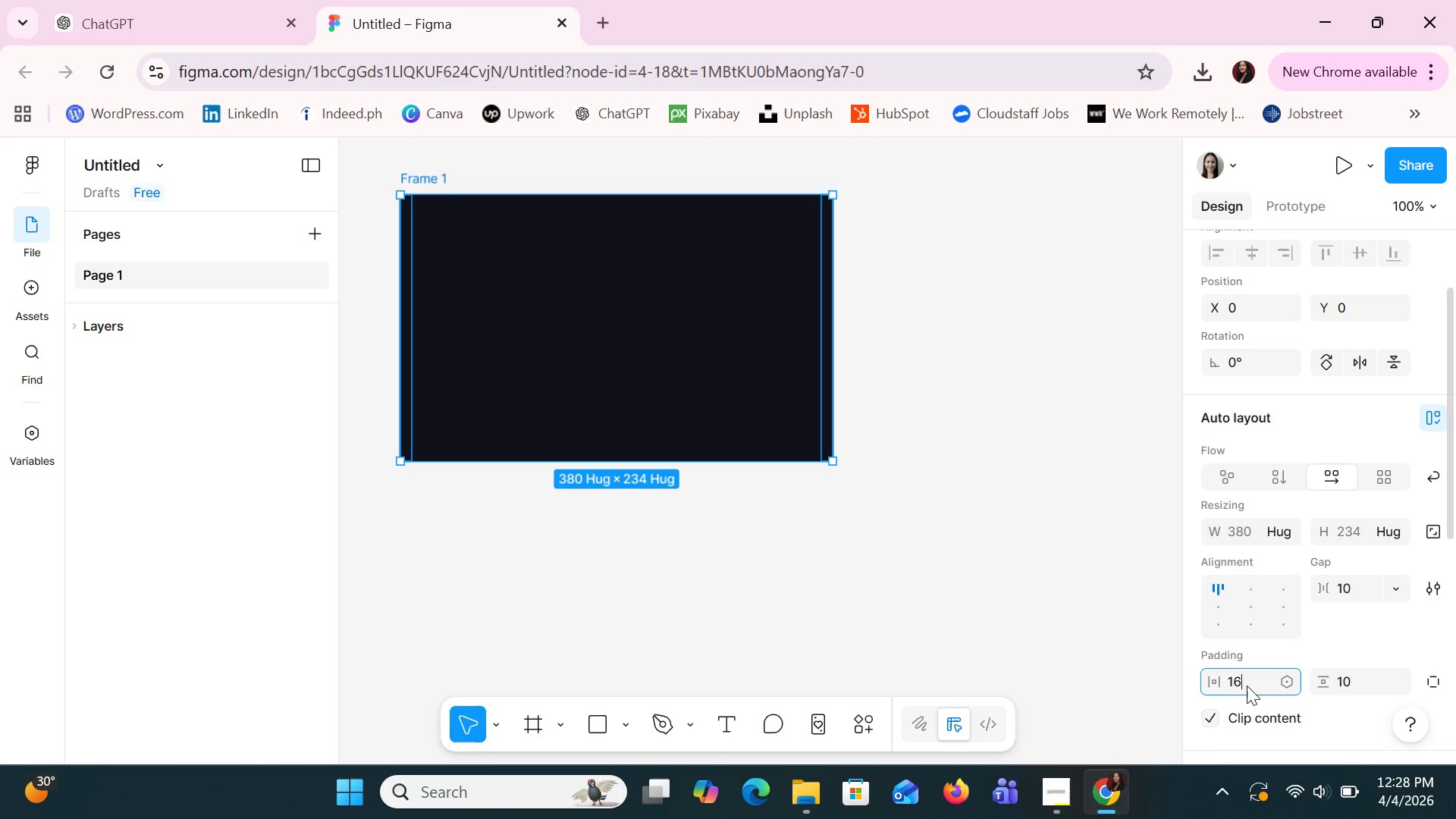 
wait(5.89)
 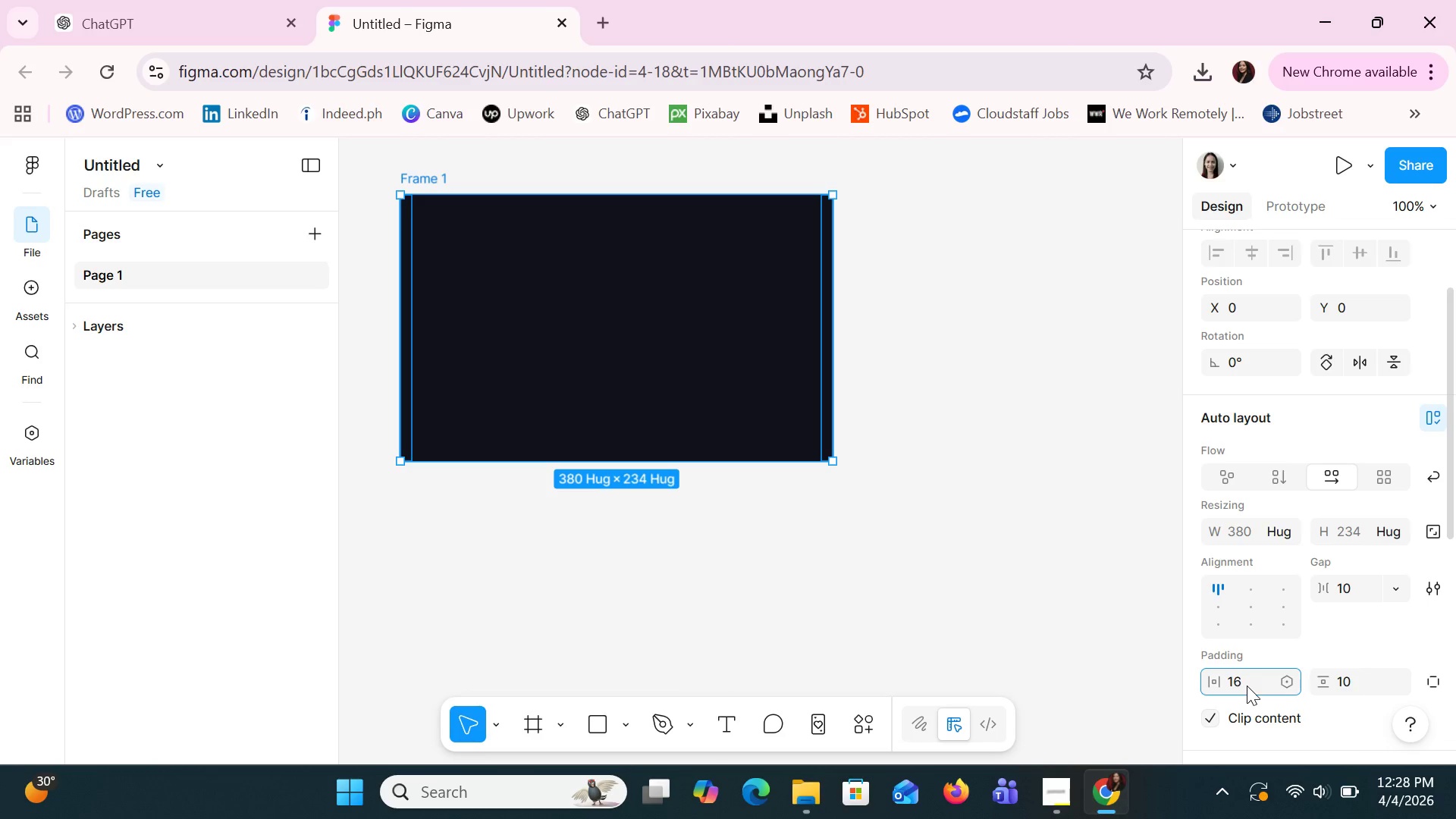 
key(Enter)
 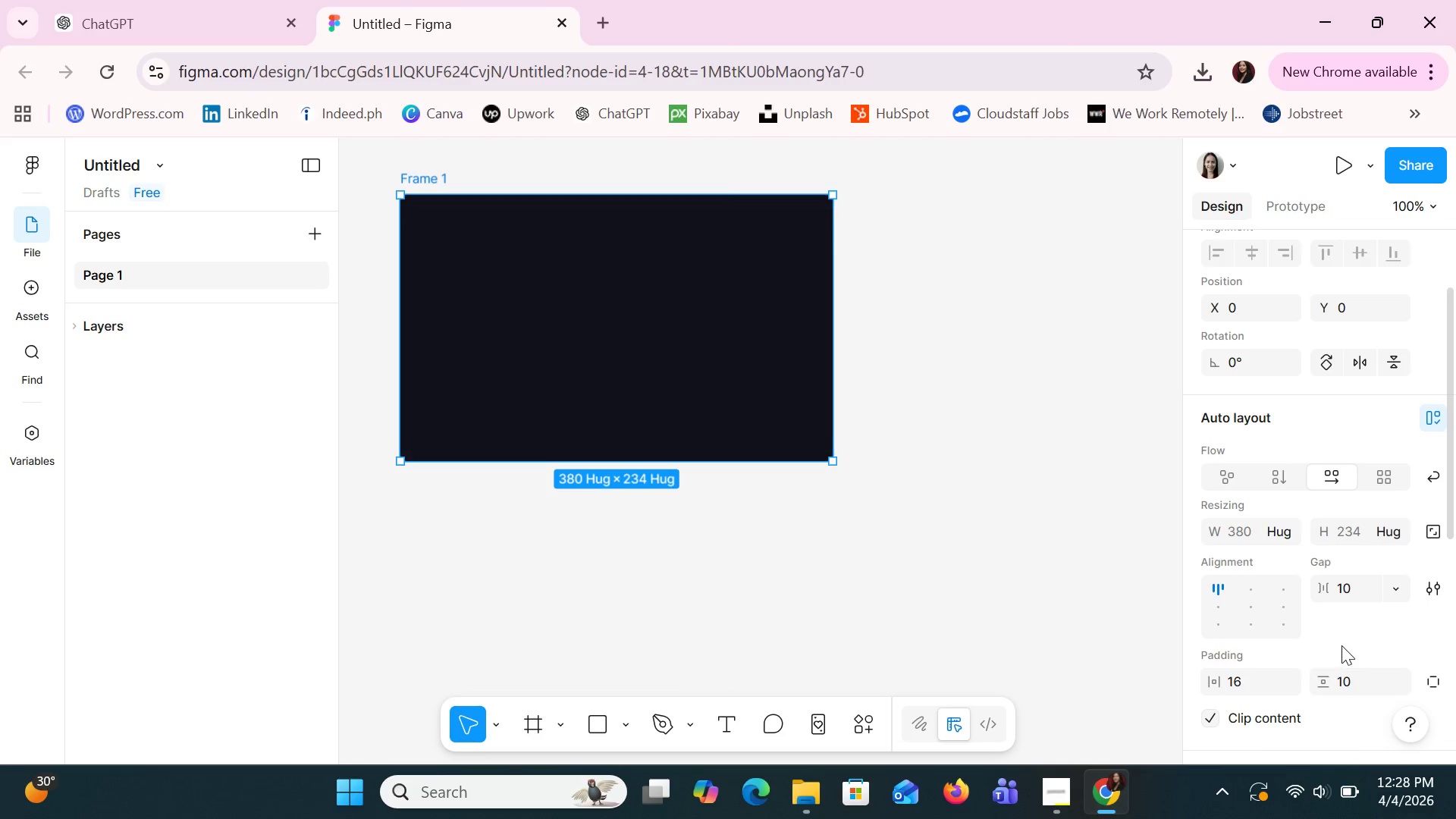 
scroll: coordinate [1341, 645], scroll_direction: down, amount: 1.0
 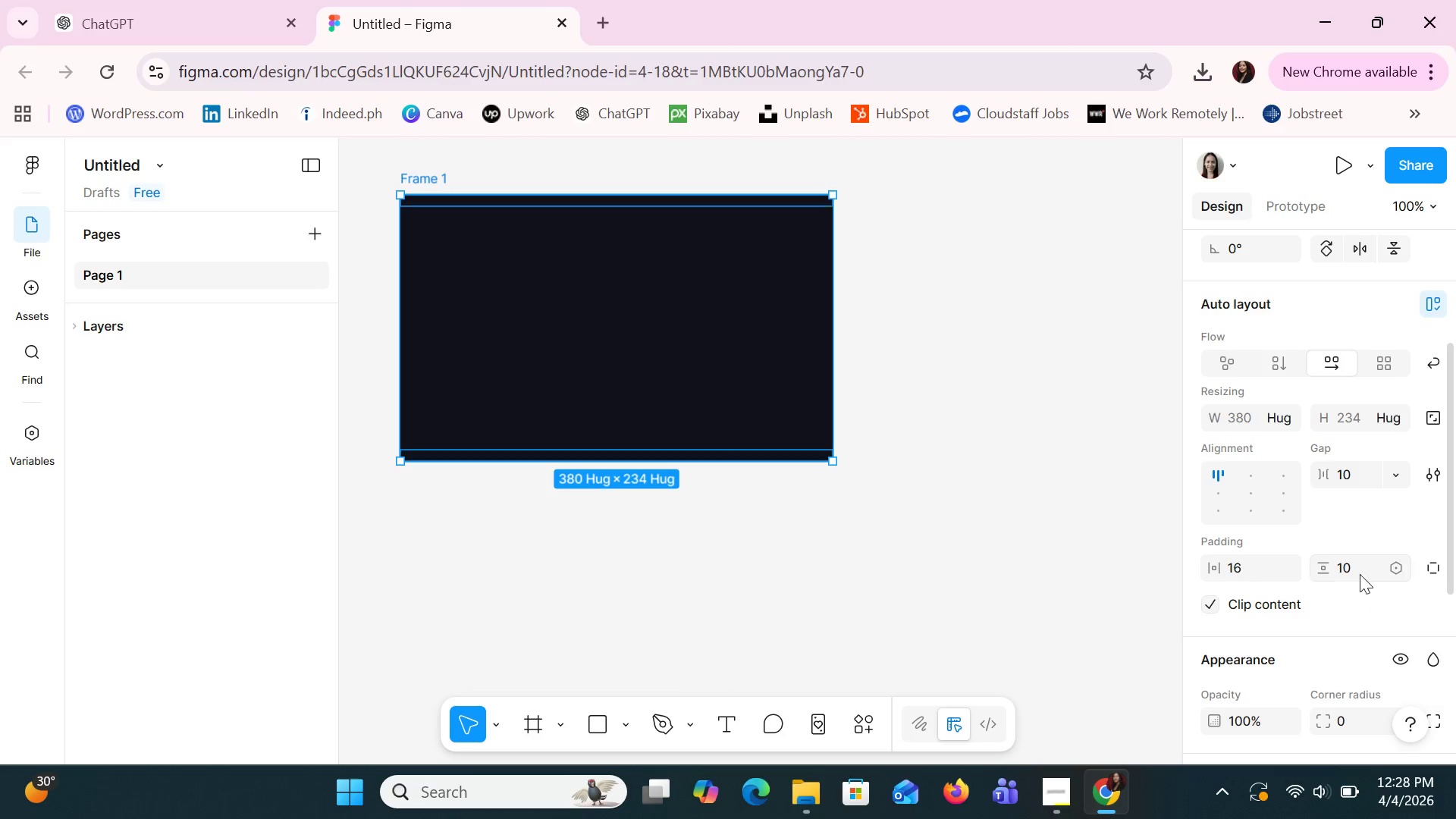 
left_click([1345, 566])
 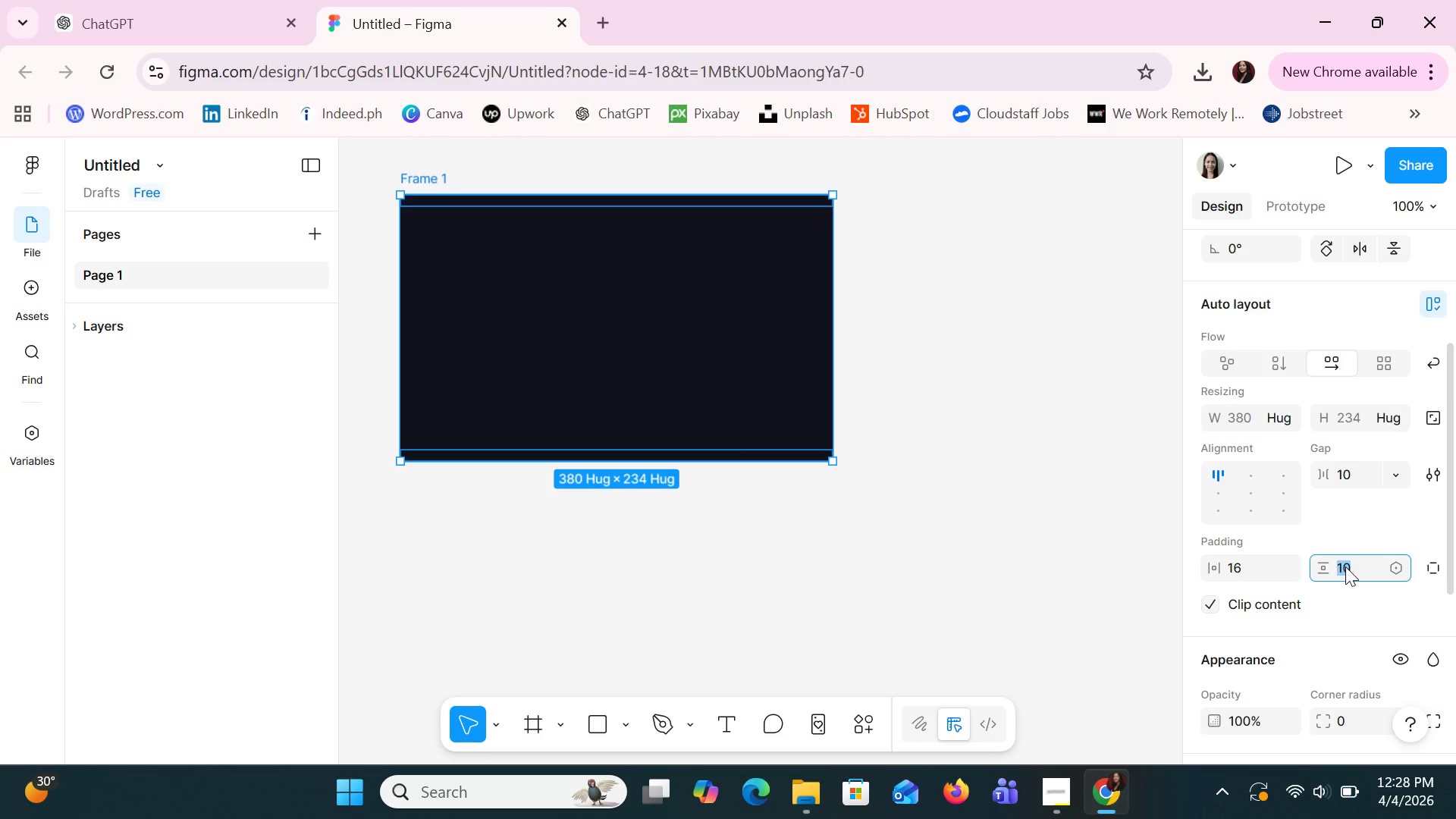 
type(12)
 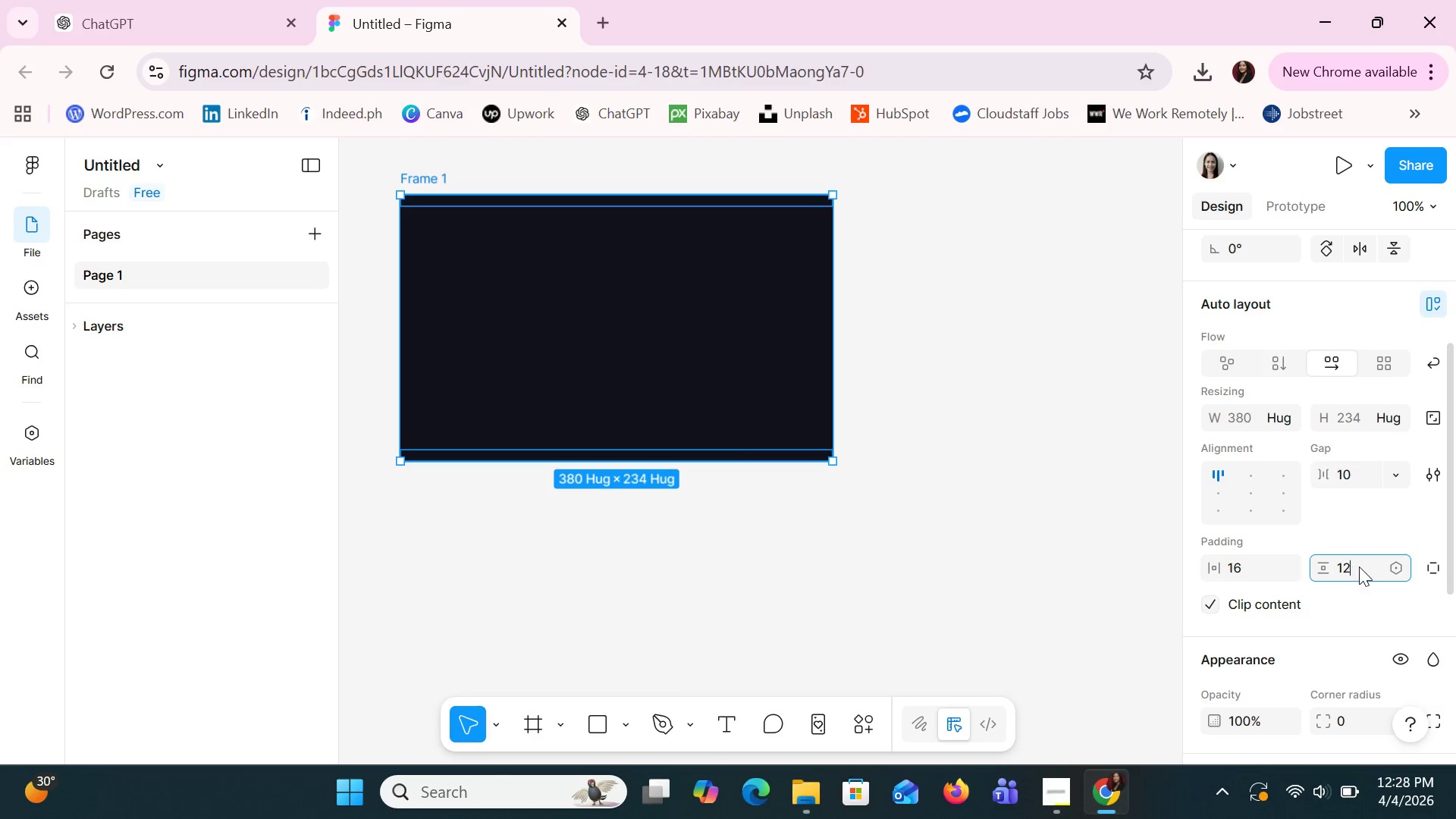 
key(Enter)
 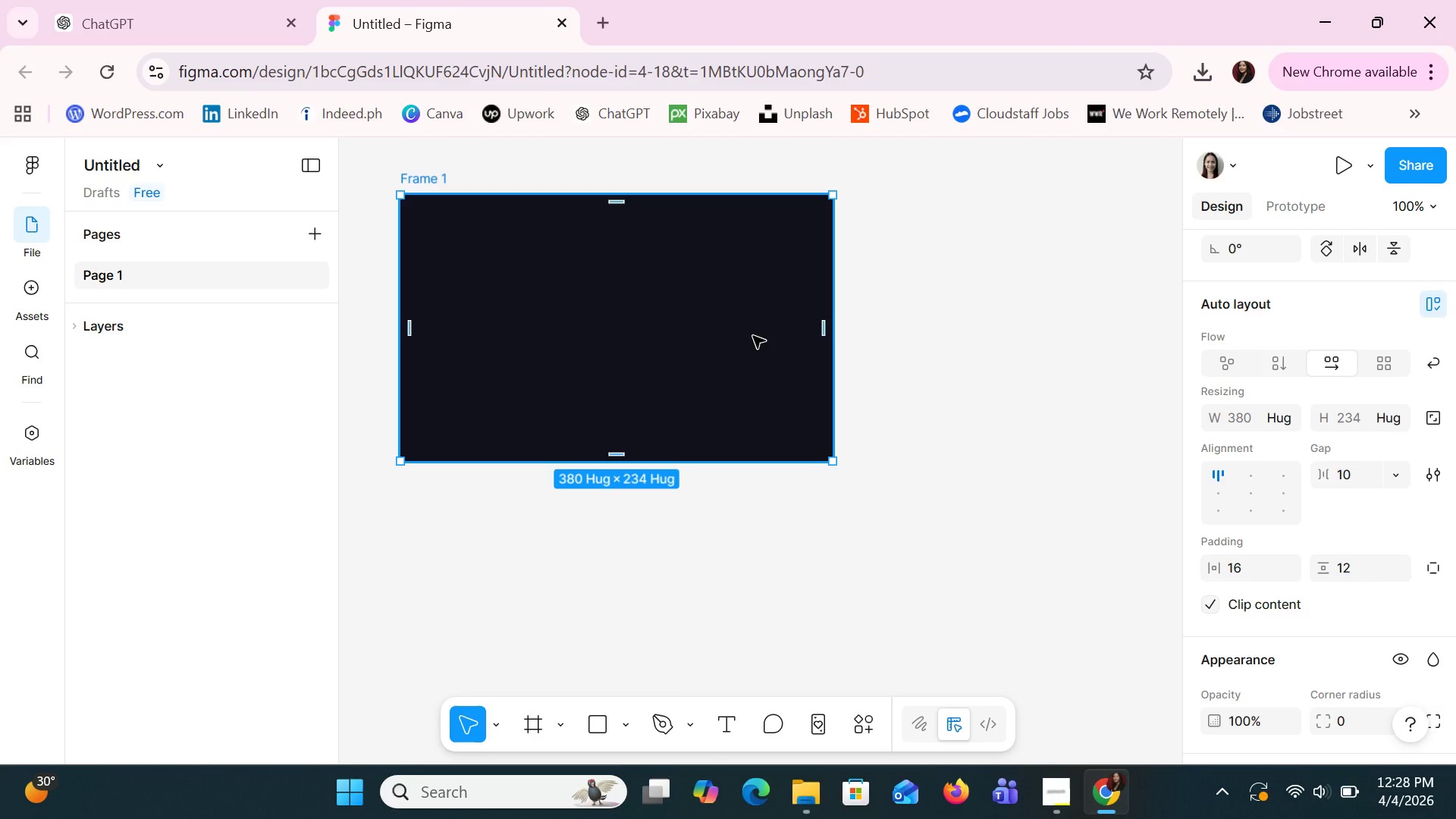 
wait(9.73)
 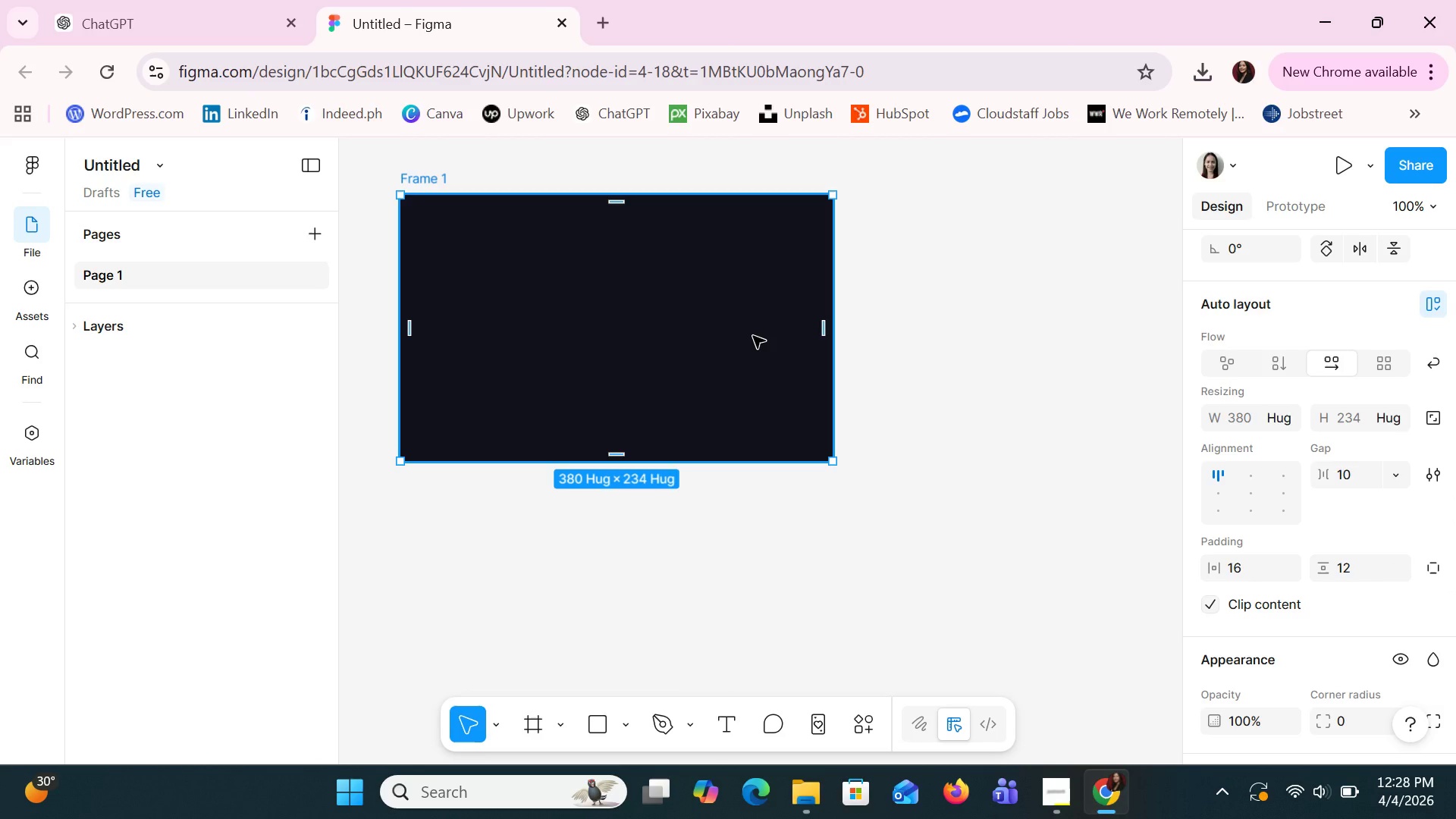 
scroll: coordinate [1269, 614], scroll_direction: down, amount: 2.0
 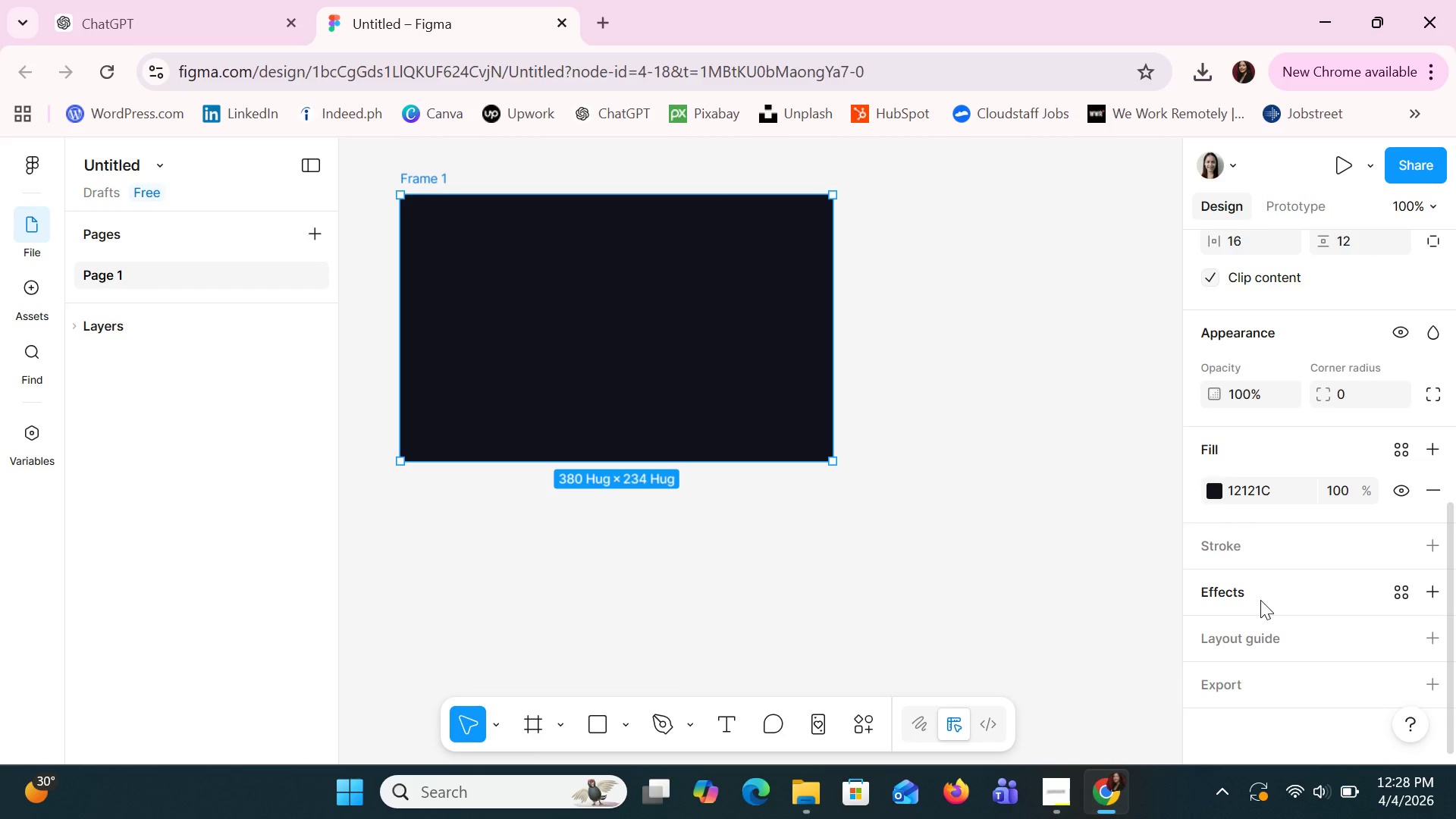 
left_click([663, 337])
 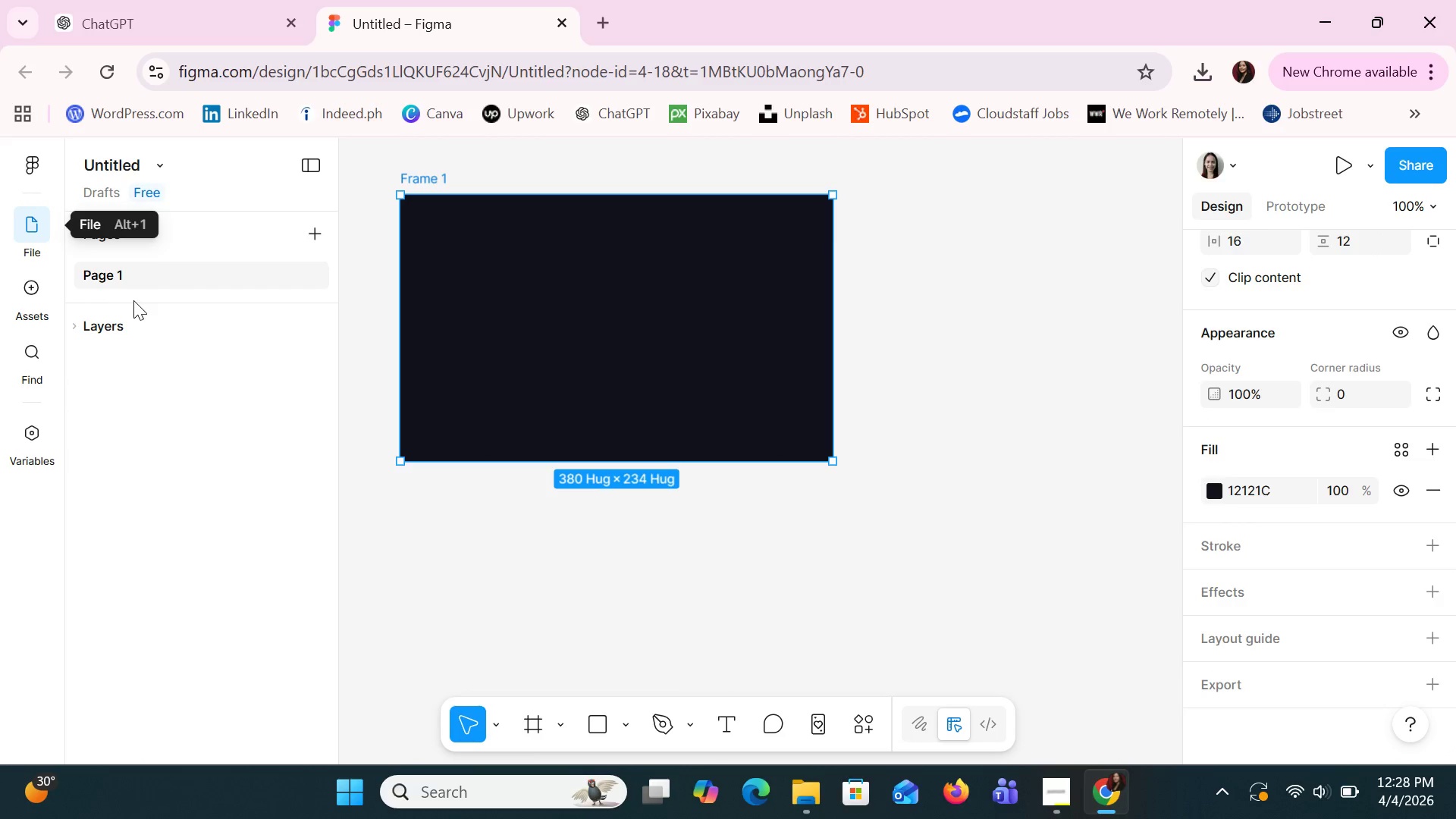 
left_click([470, 709])
 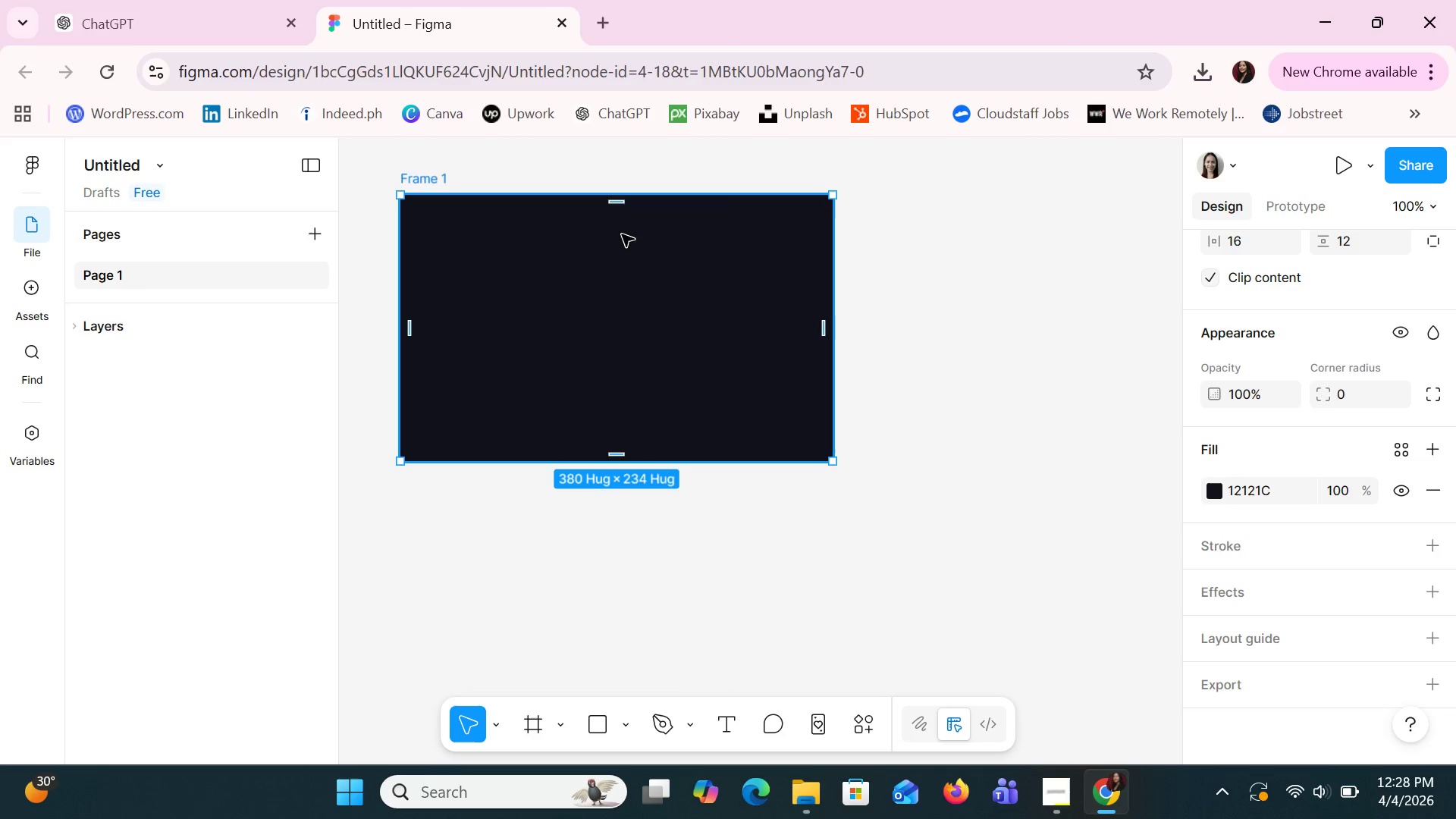 
left_click([563, 317])
 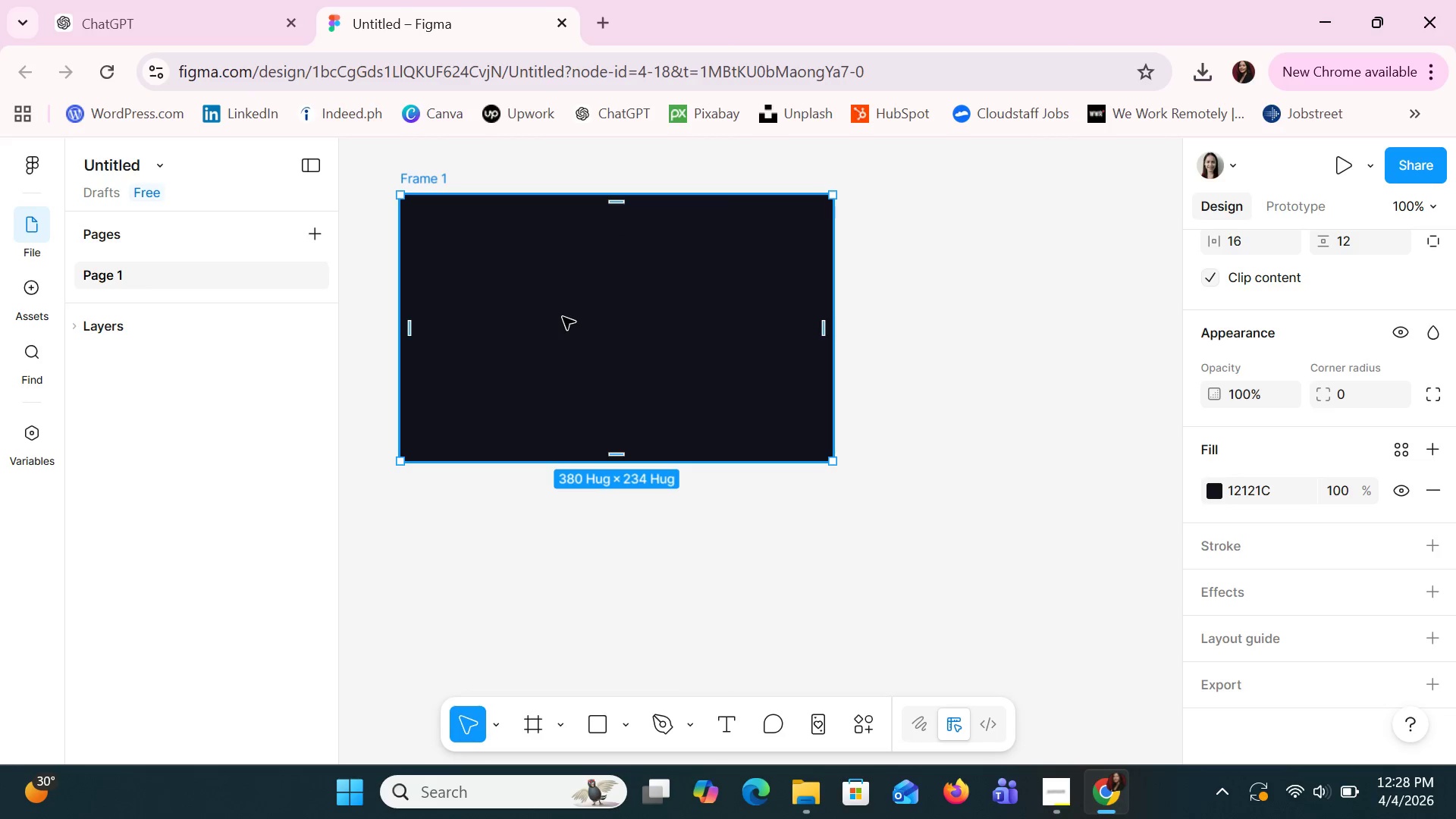 
left_click_drag(start_coordinate=[563, 317], to_coordinate=[667, 344])
 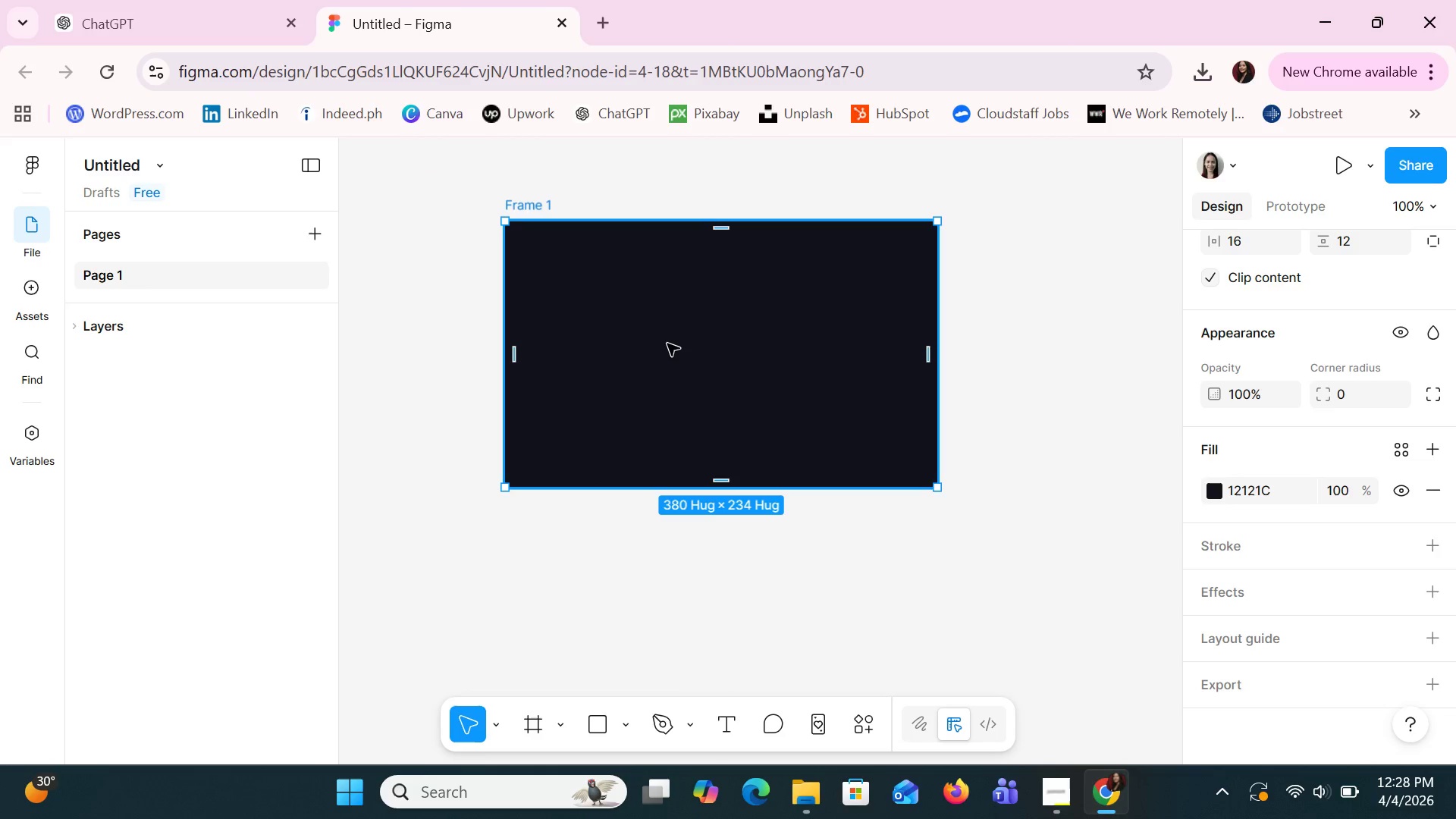 
hold_key(key=ControlLeft, duration=1.5)
scroll: coordinate [679, 353], scroll_direction: up, amount: 6.0
 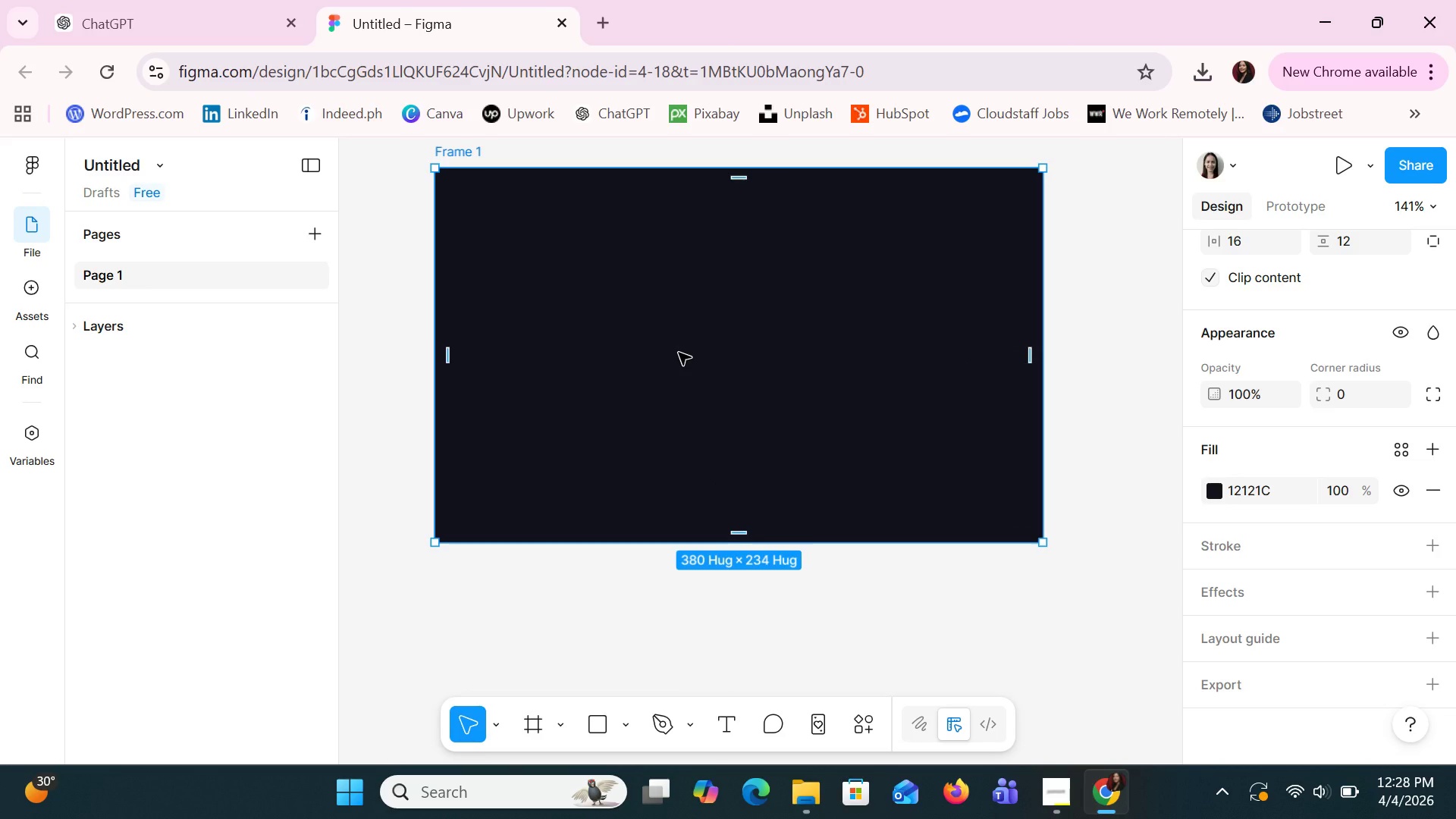 
hold_key(key=ControlLeft, duration=0.58)
 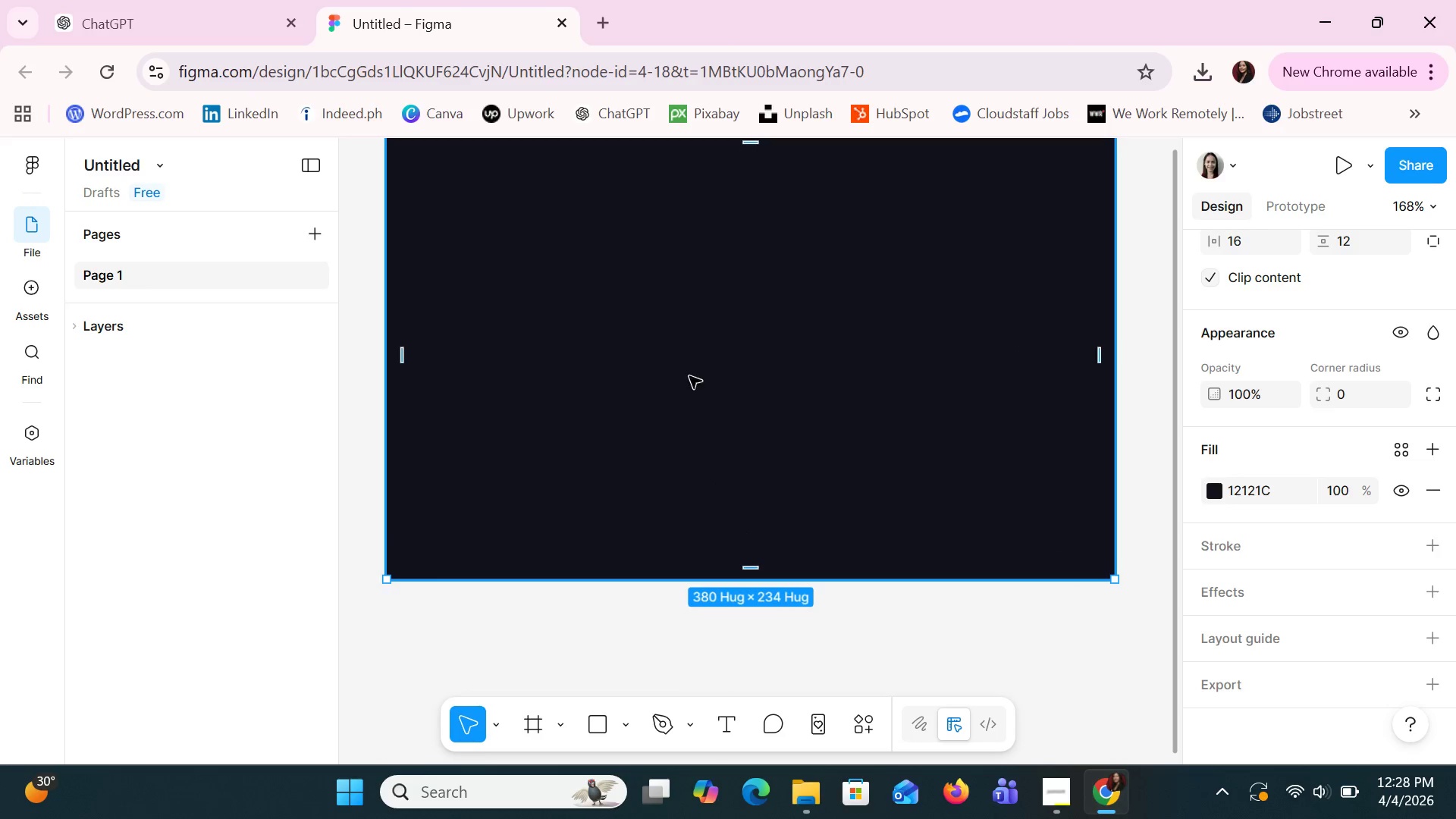 
scroll: coordinate [695, 387], scroll_direction: up, amount: 2.0
 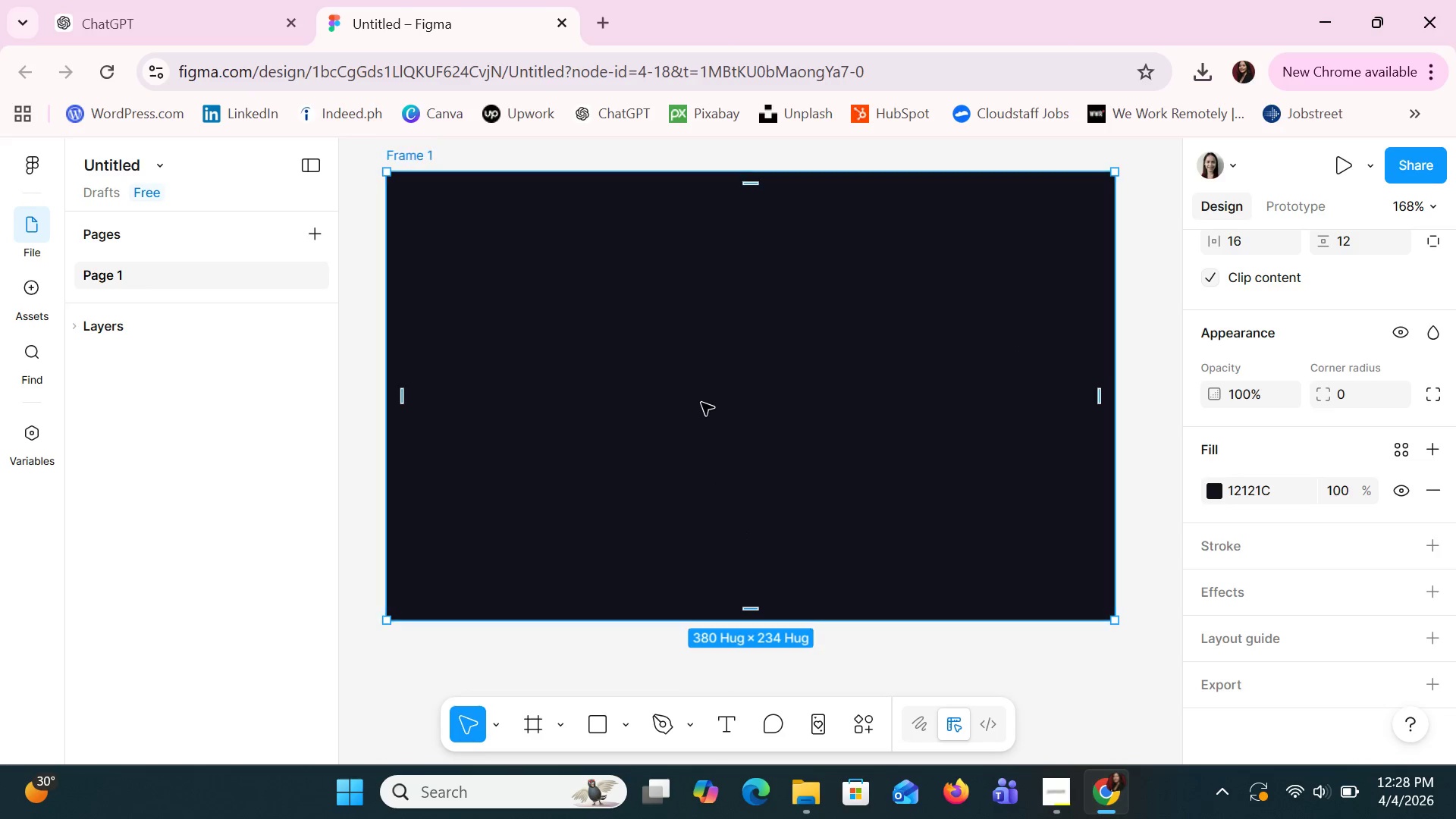 
hold_key(key=ControlLeft, duration=0.7)
scroll: coordinate [701, 403], scroll_direction: up, amount: 2.0
 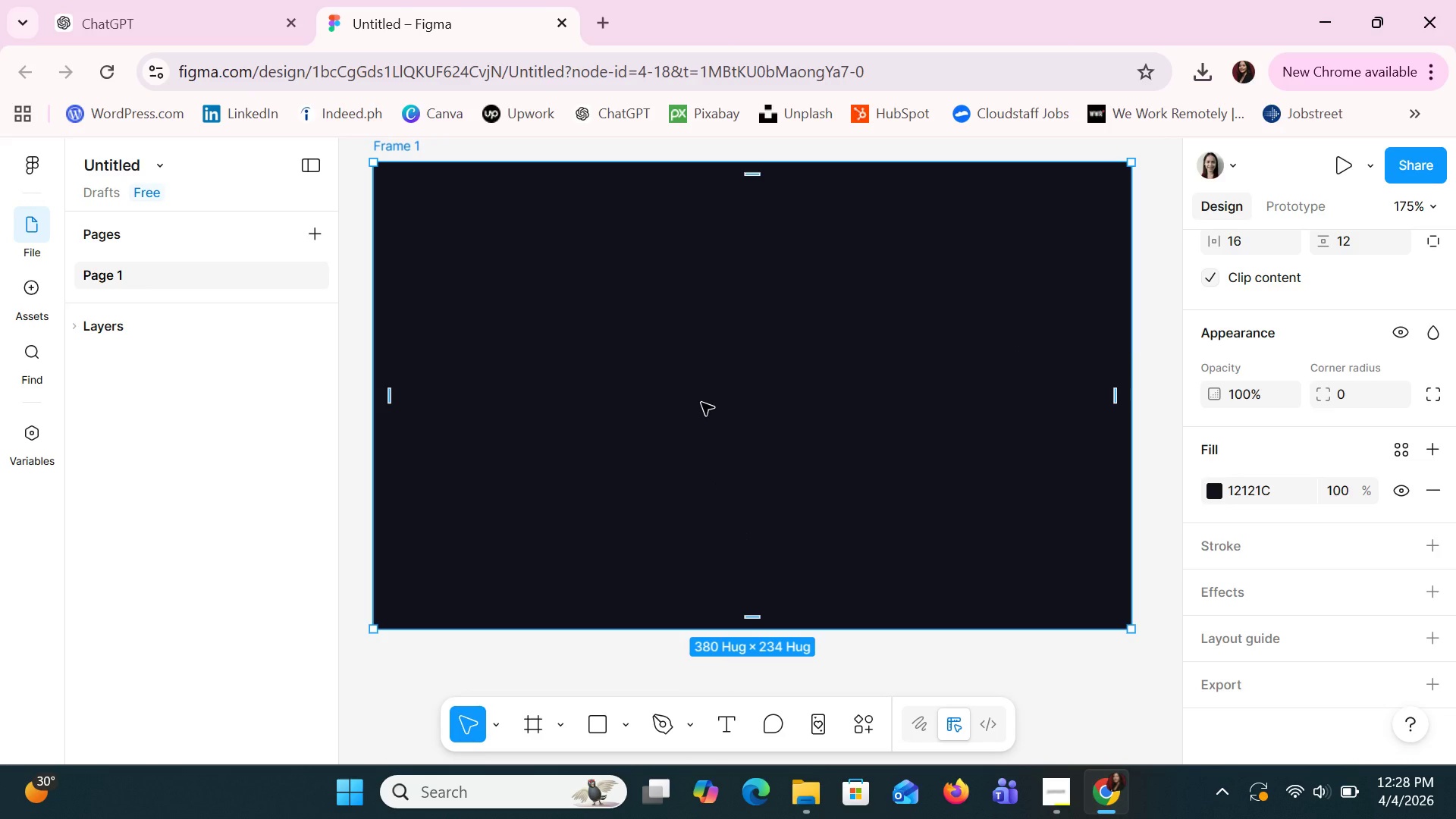 
scroll: coordinate [701, 403], scroll_direction: none, amount: 0.0
 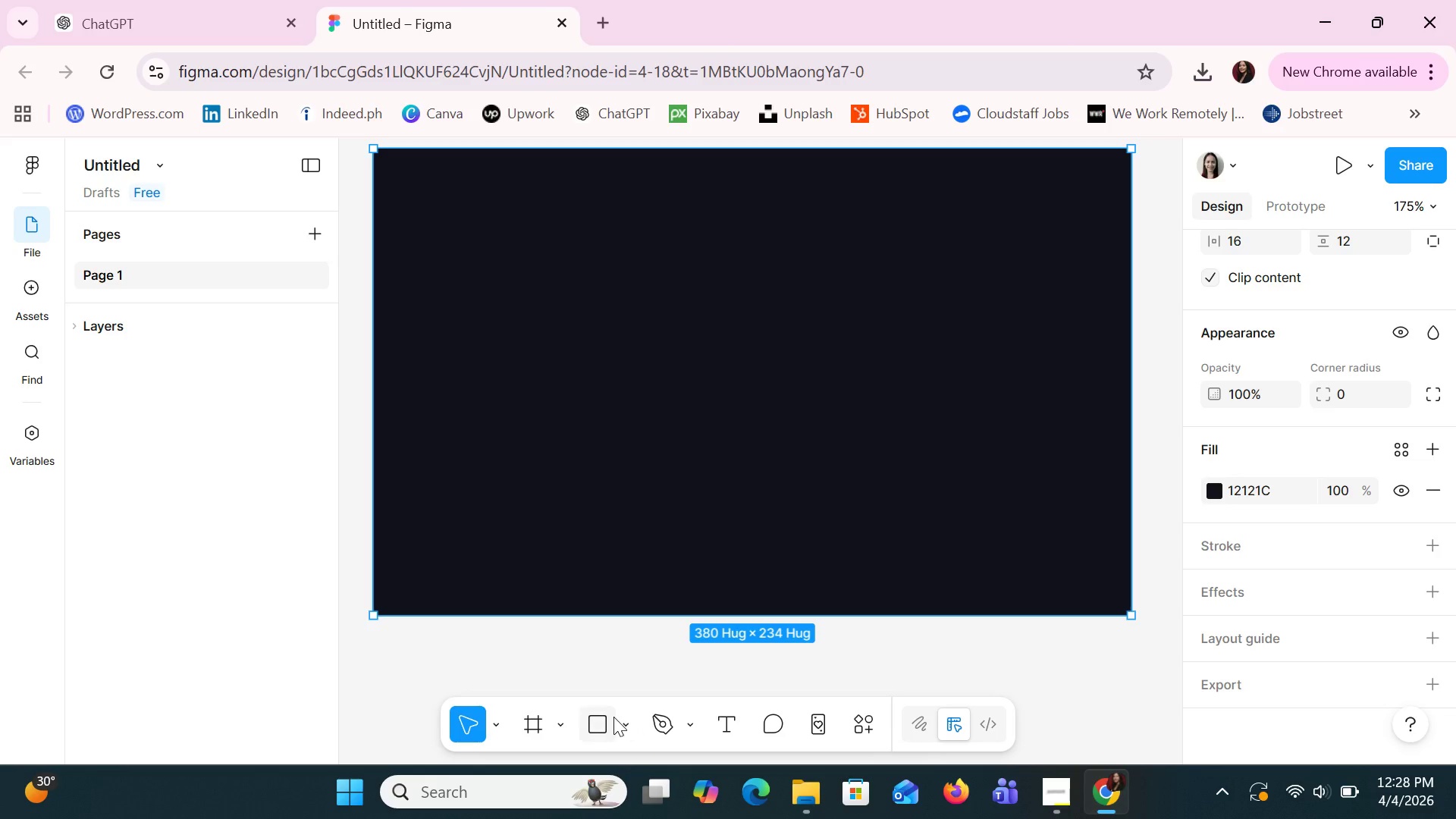 
left_click([601, 720])
 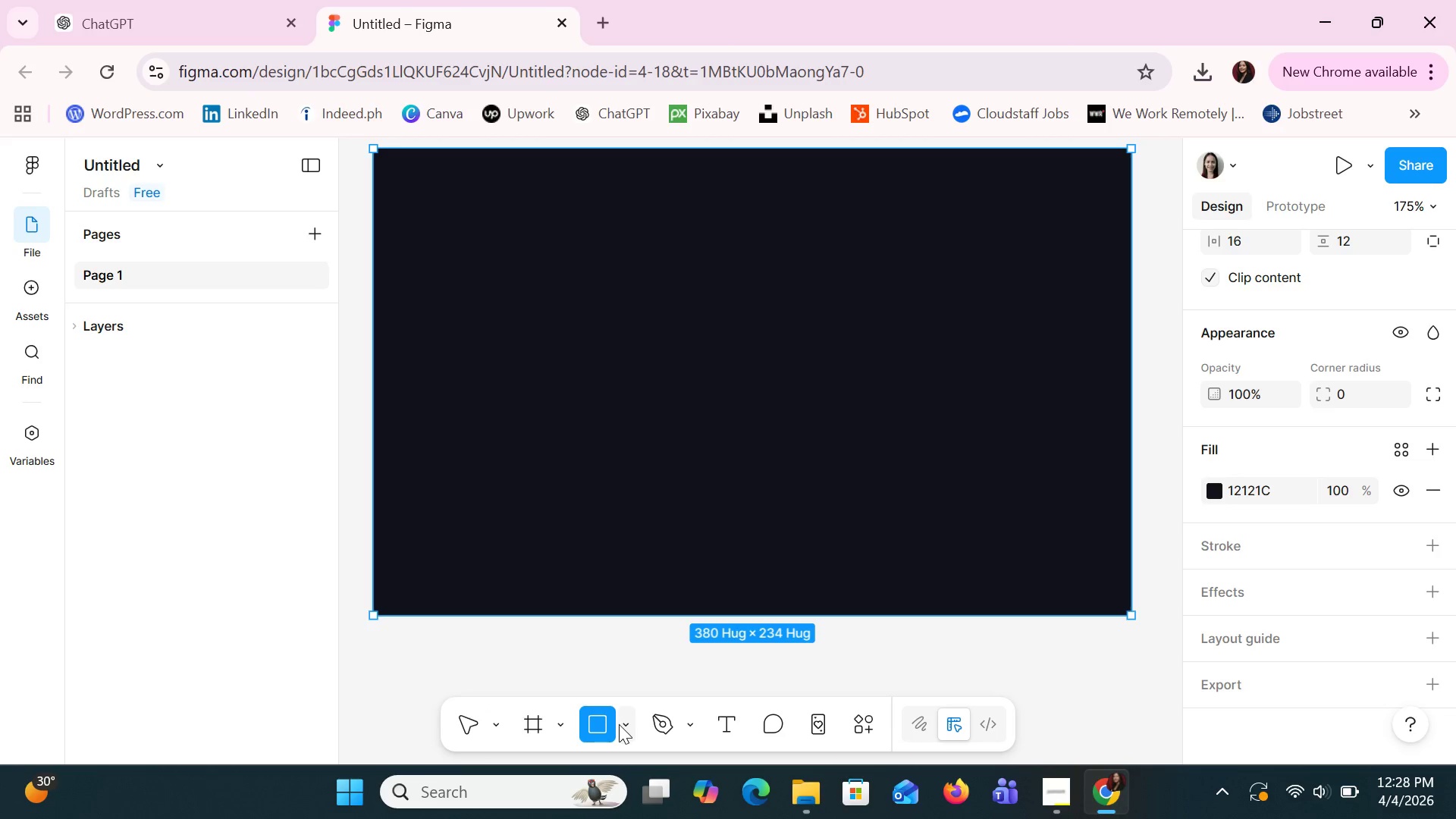 
left_click([619, 724])
 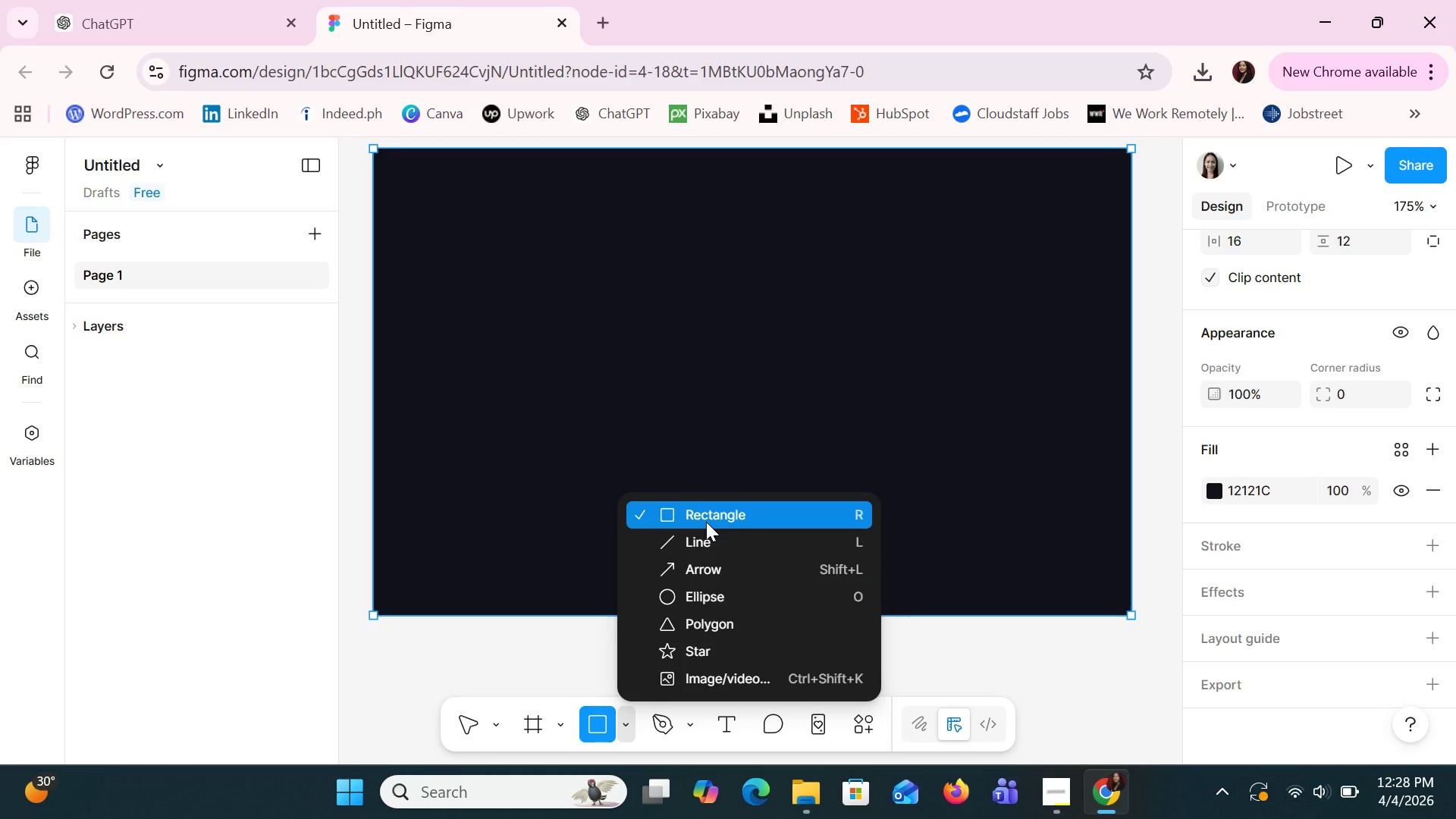 
left_click([418, 213])
 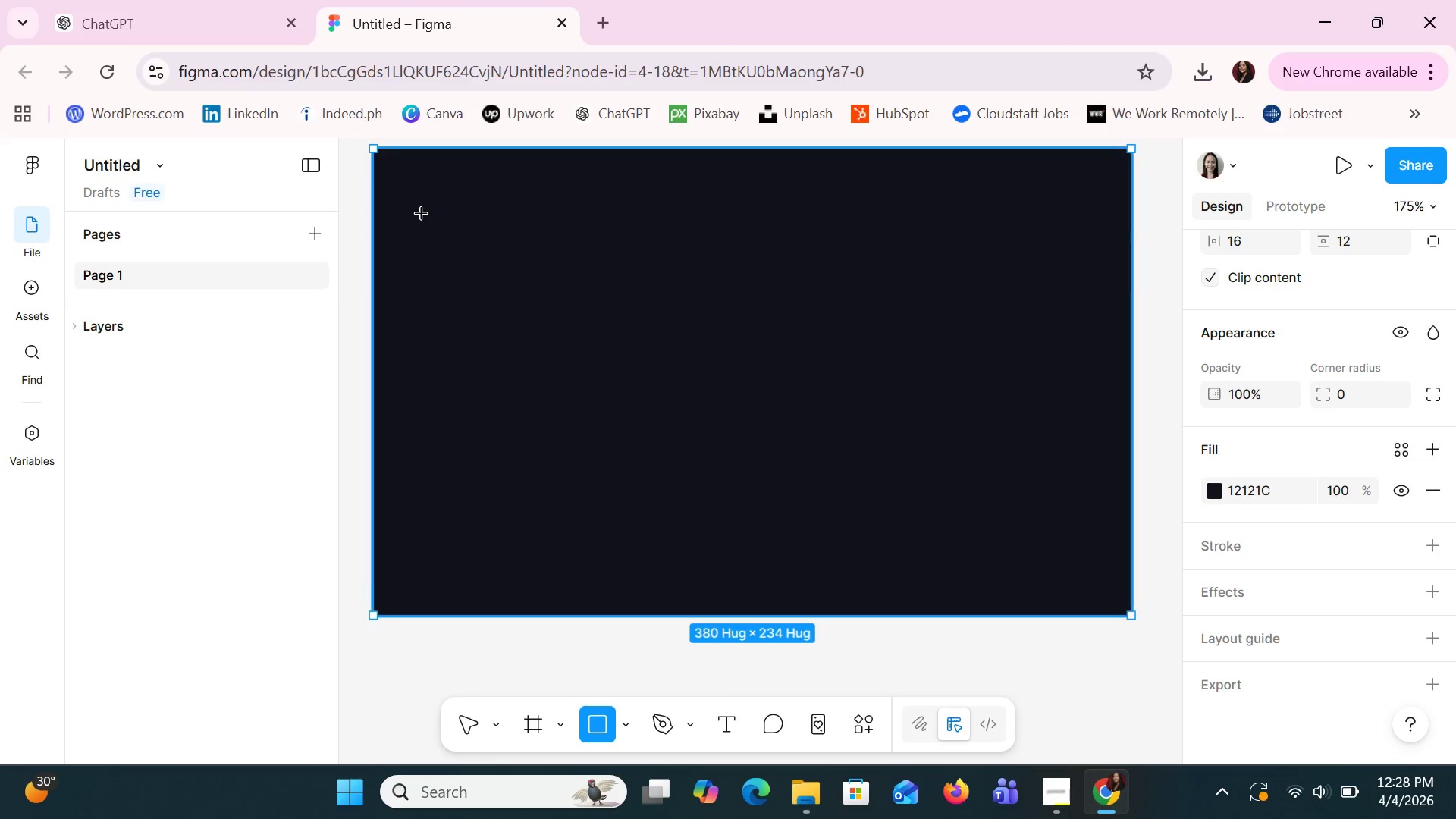 
left_click_drag(start_coordinate=[418, 213], to_coordinate=[704, 442])
 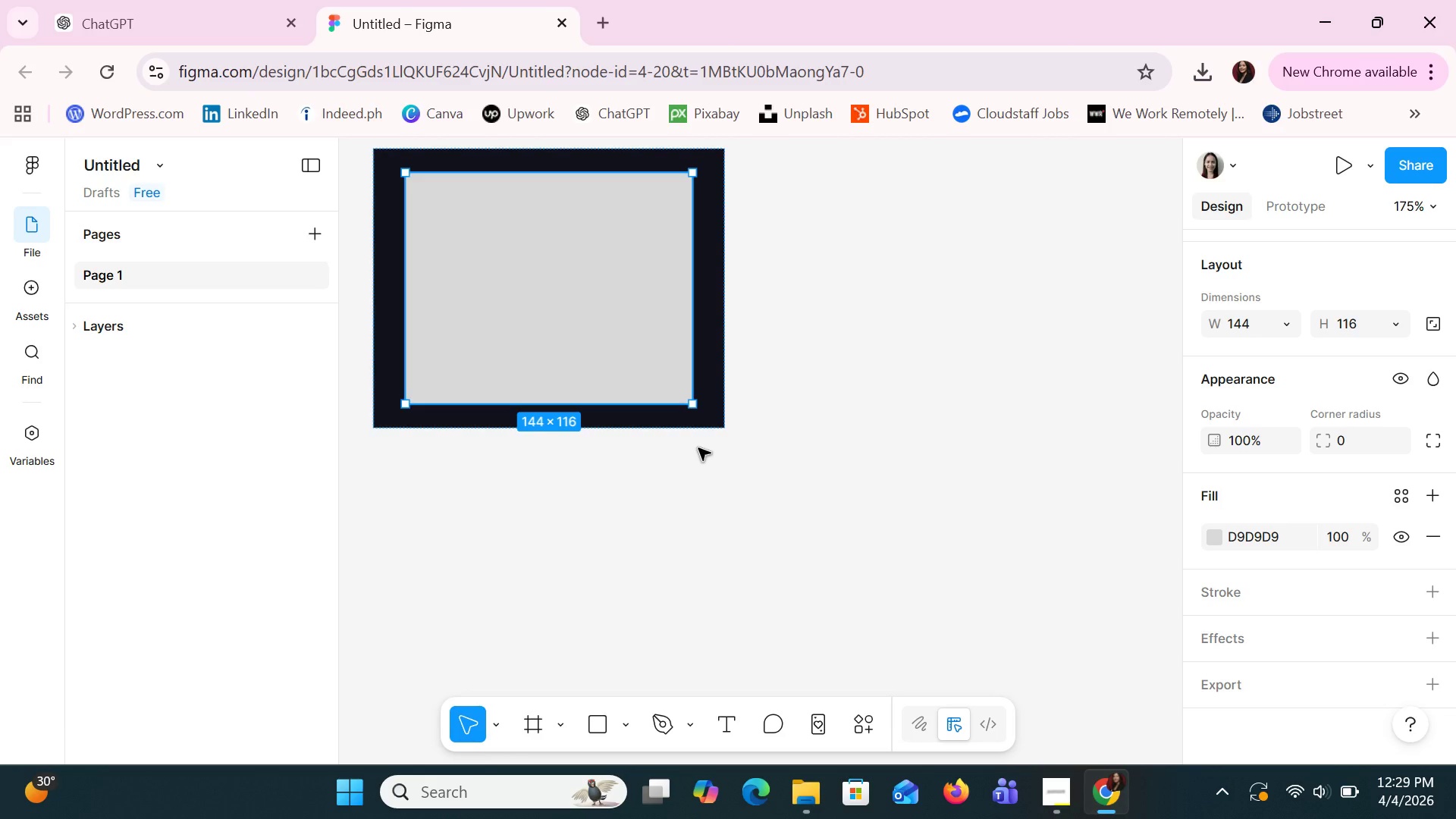 
scroll: coordinate [800, 588], scroll_direction: up, amount: 2.0
 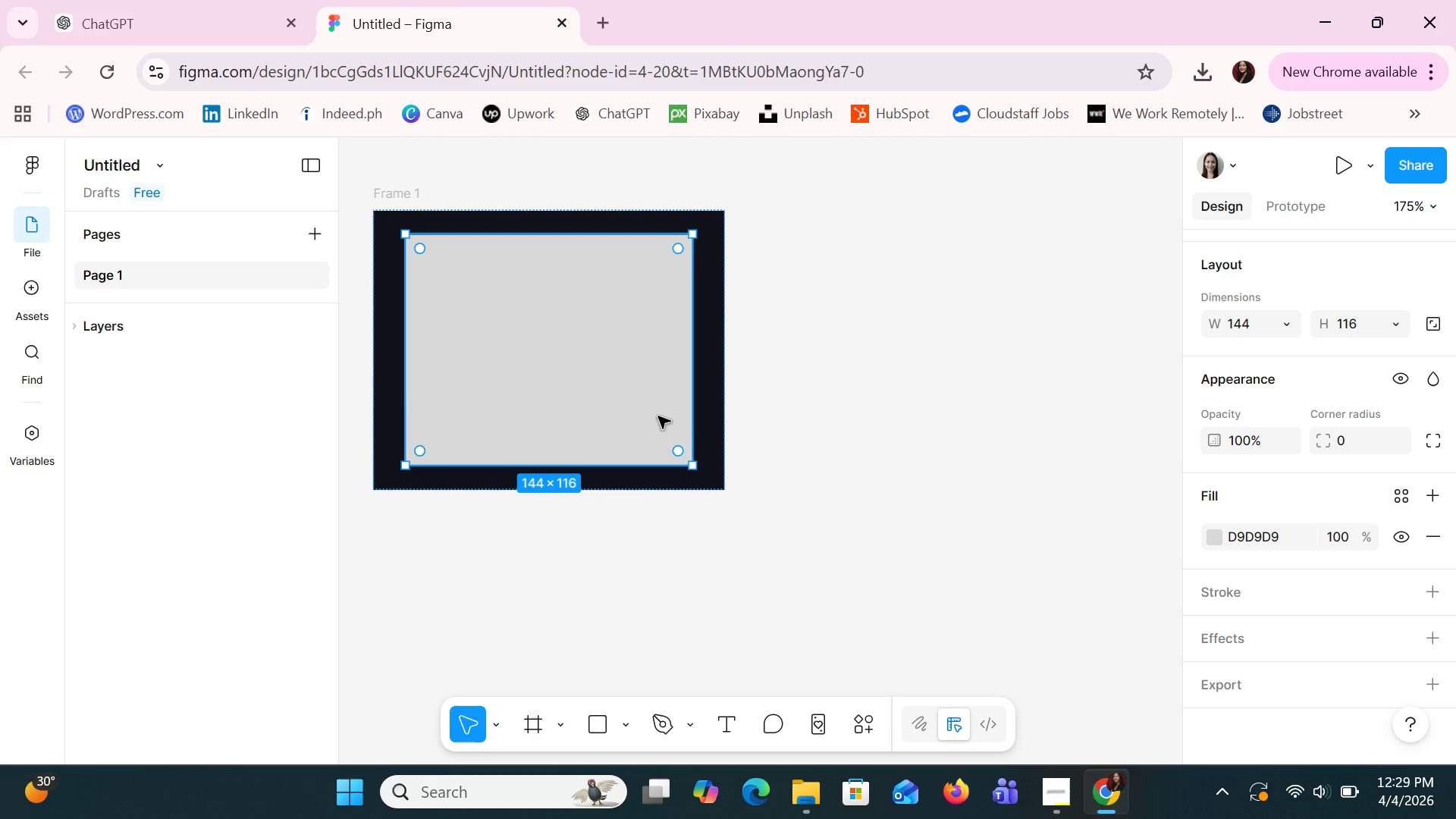 
left_click([649, 381])
 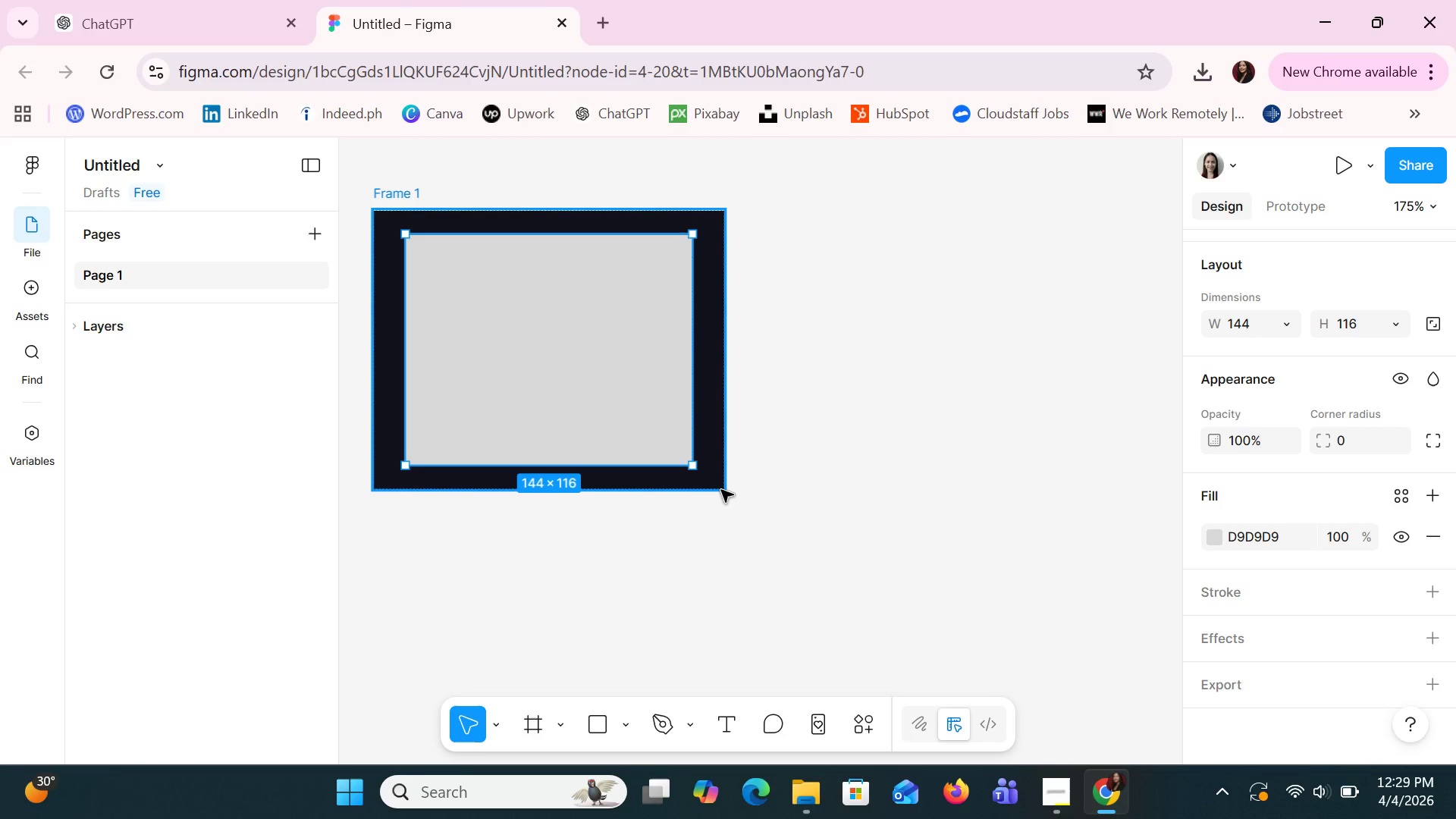 
key(Control+Z)
 